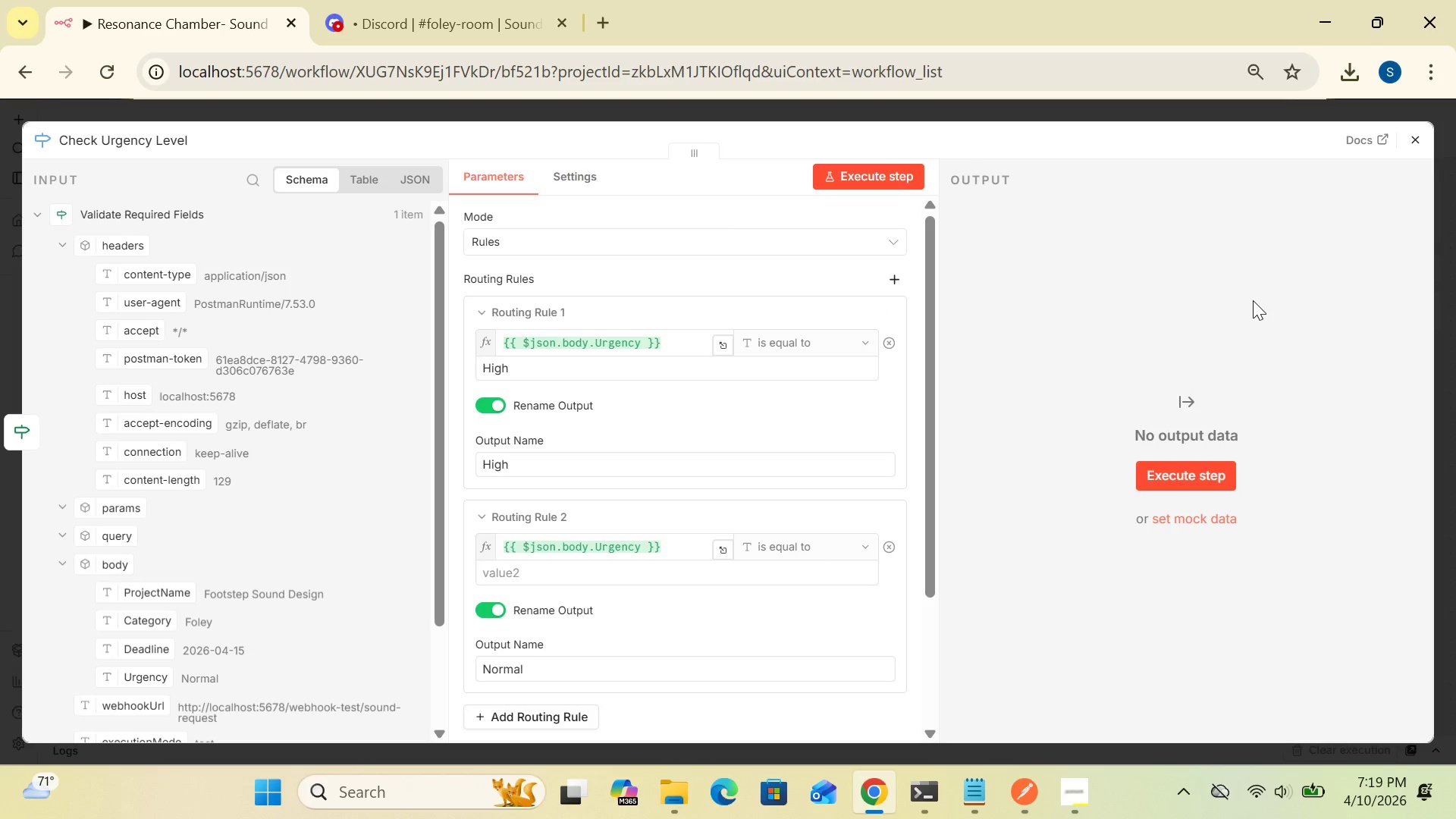 
wait(7.58)
 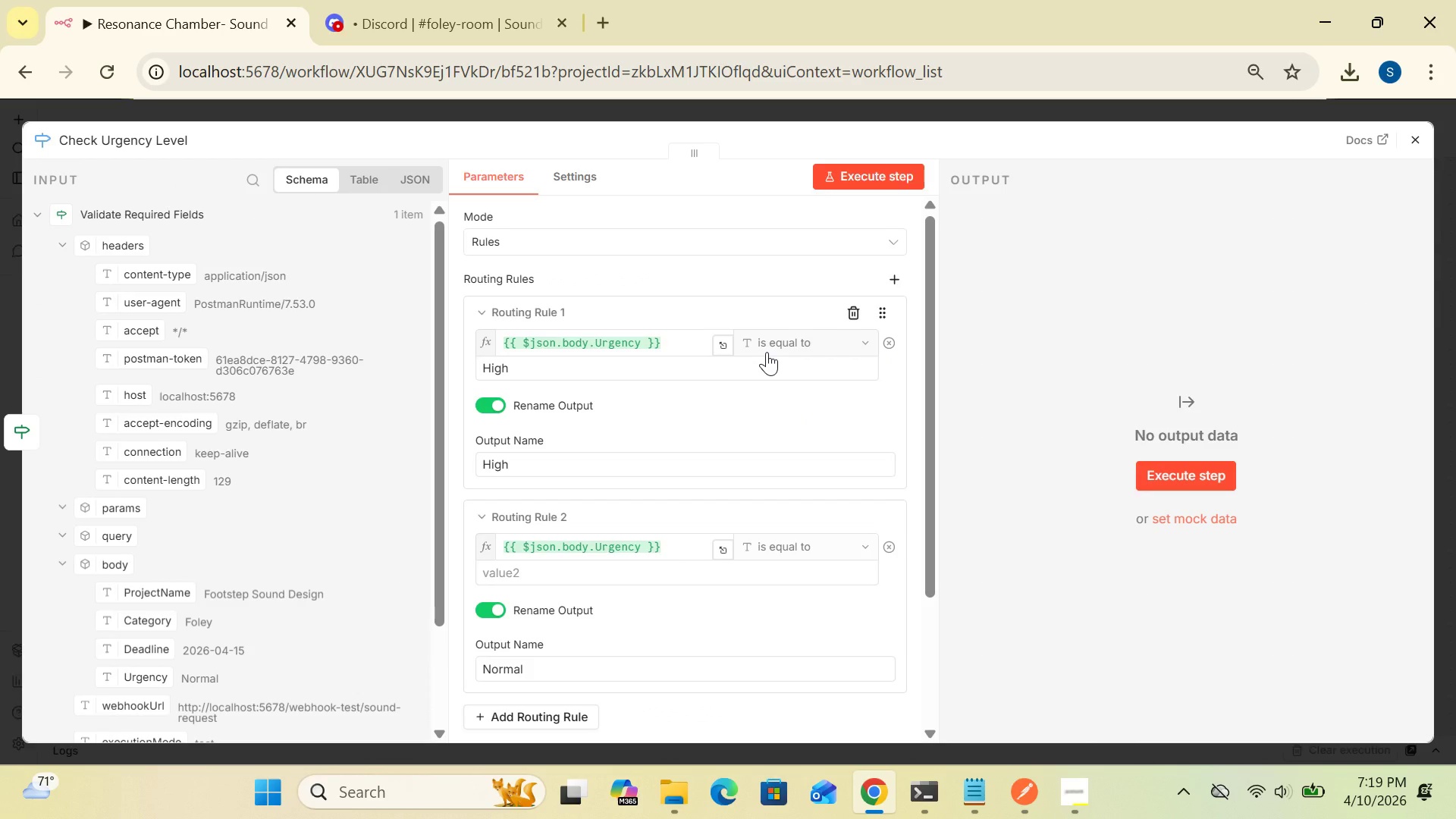 
left_click([1411, 140])
 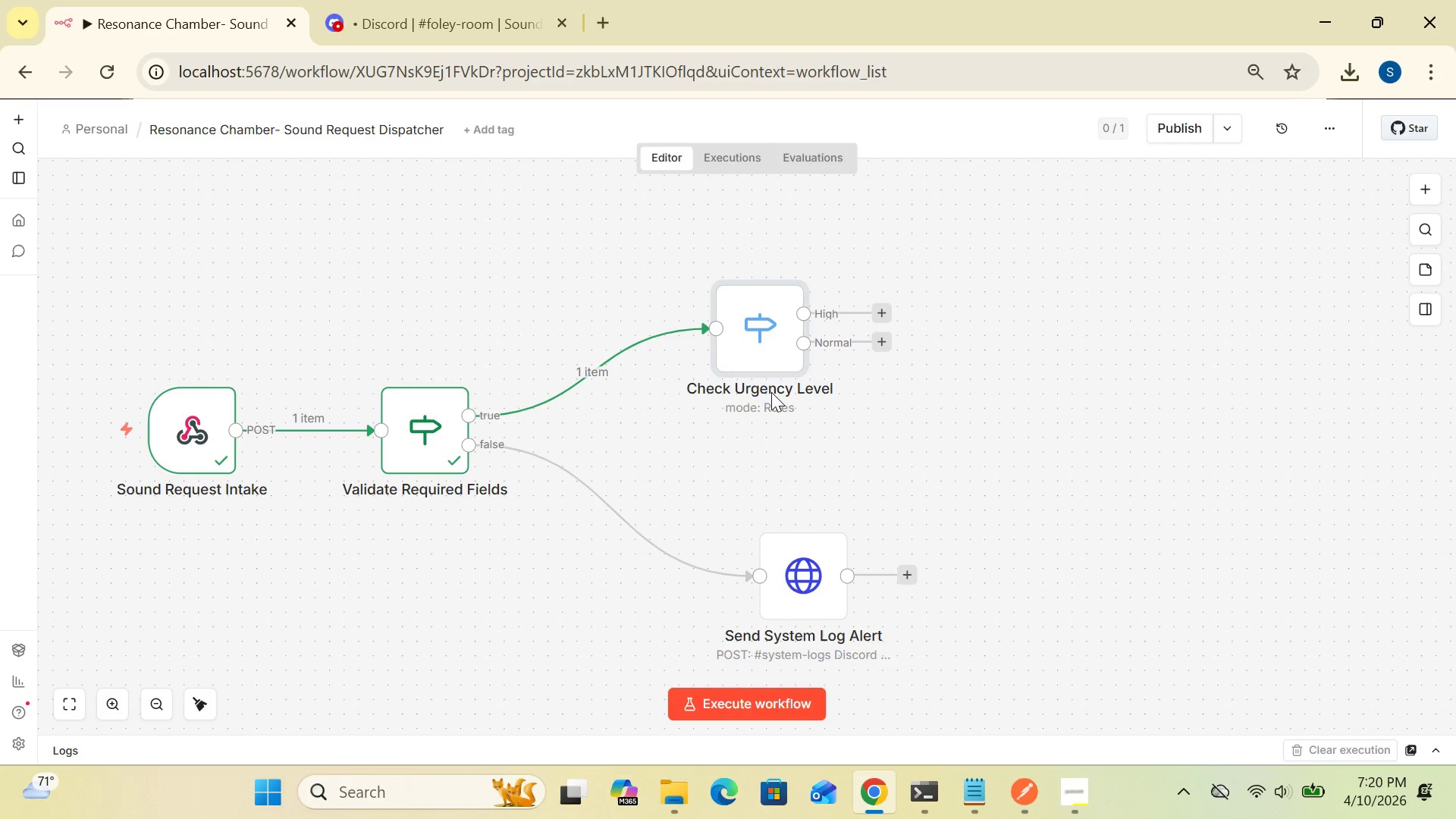 
wait(37.16)
 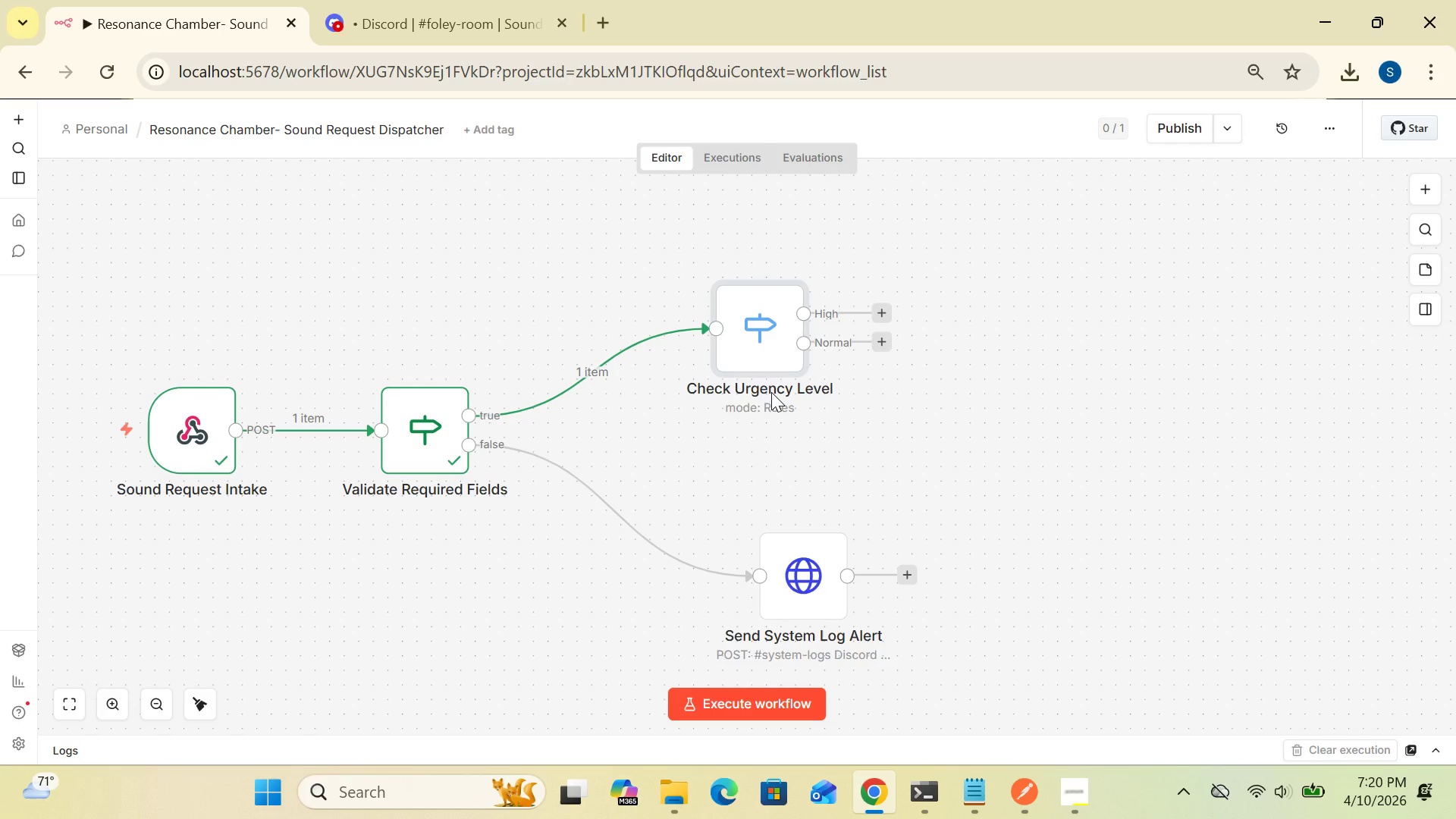 
left_click_drag(start_coordinate=[871, 311], to_coordinate=[883, 310])
 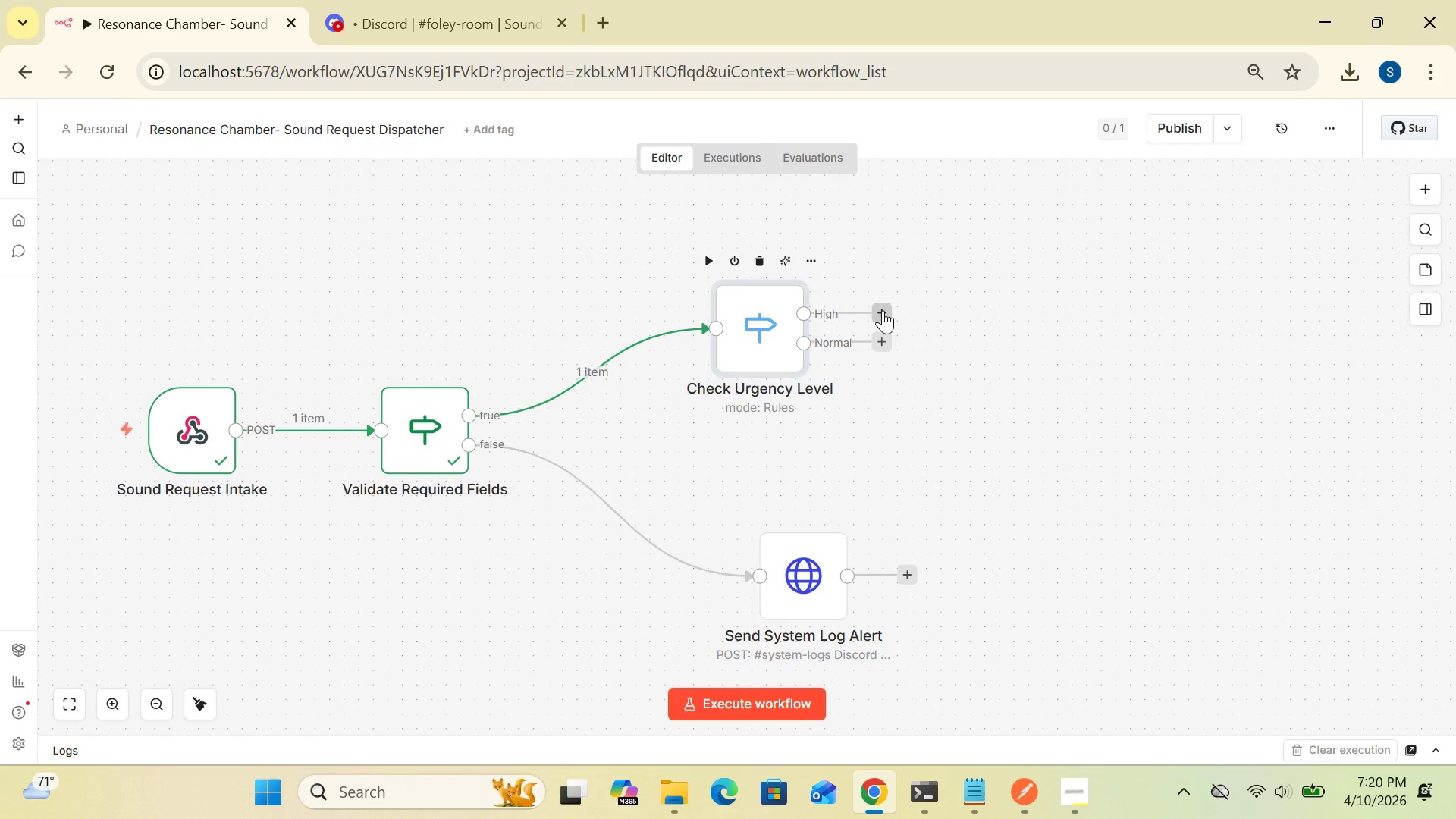 
wait(13.12)
 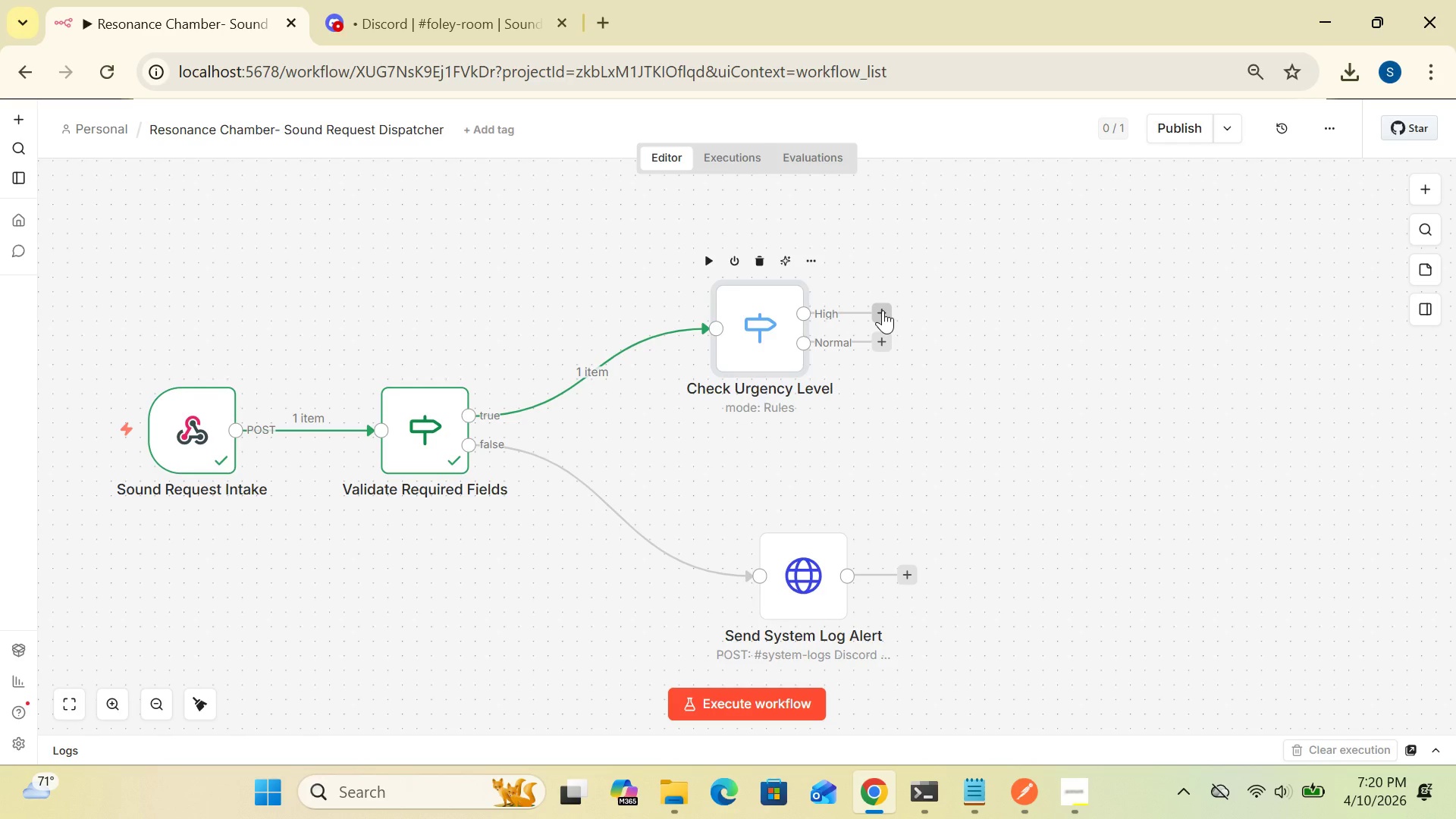 
left_click_drag(start_coordinate=[805, 315], to_coordinate=[1043, 319])
 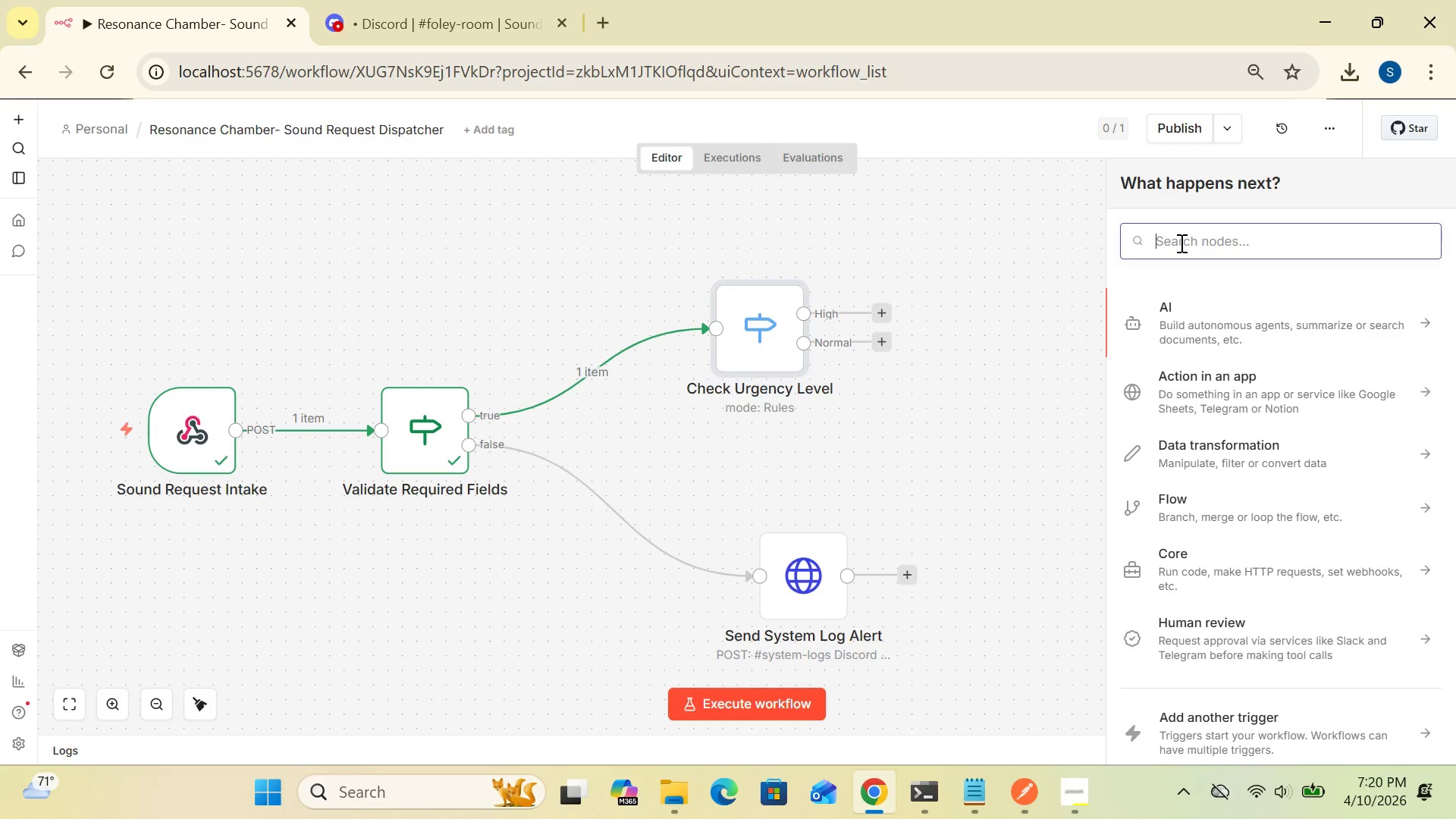 
left_click([1180, 243])
 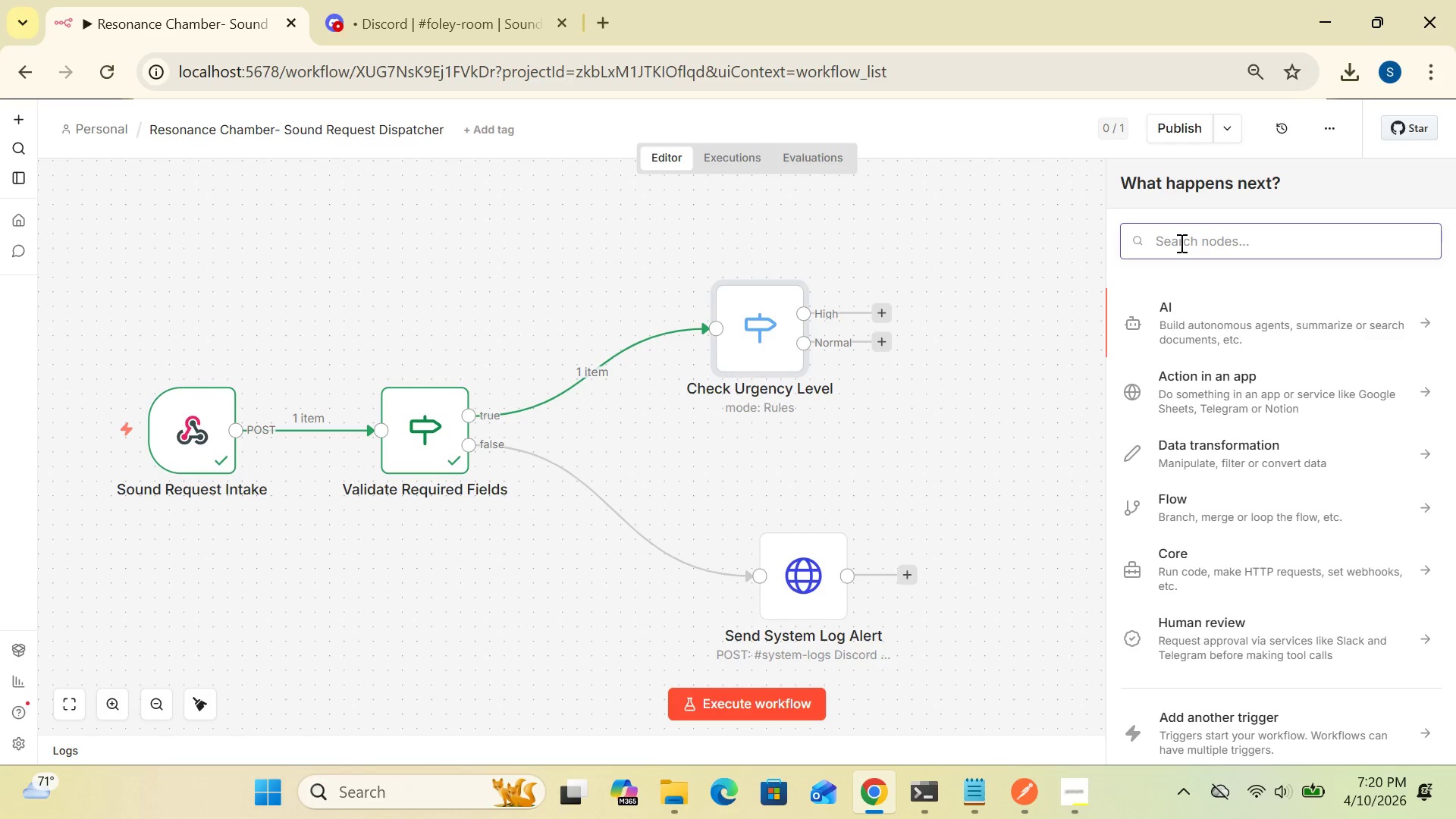 
type(HTTP)
 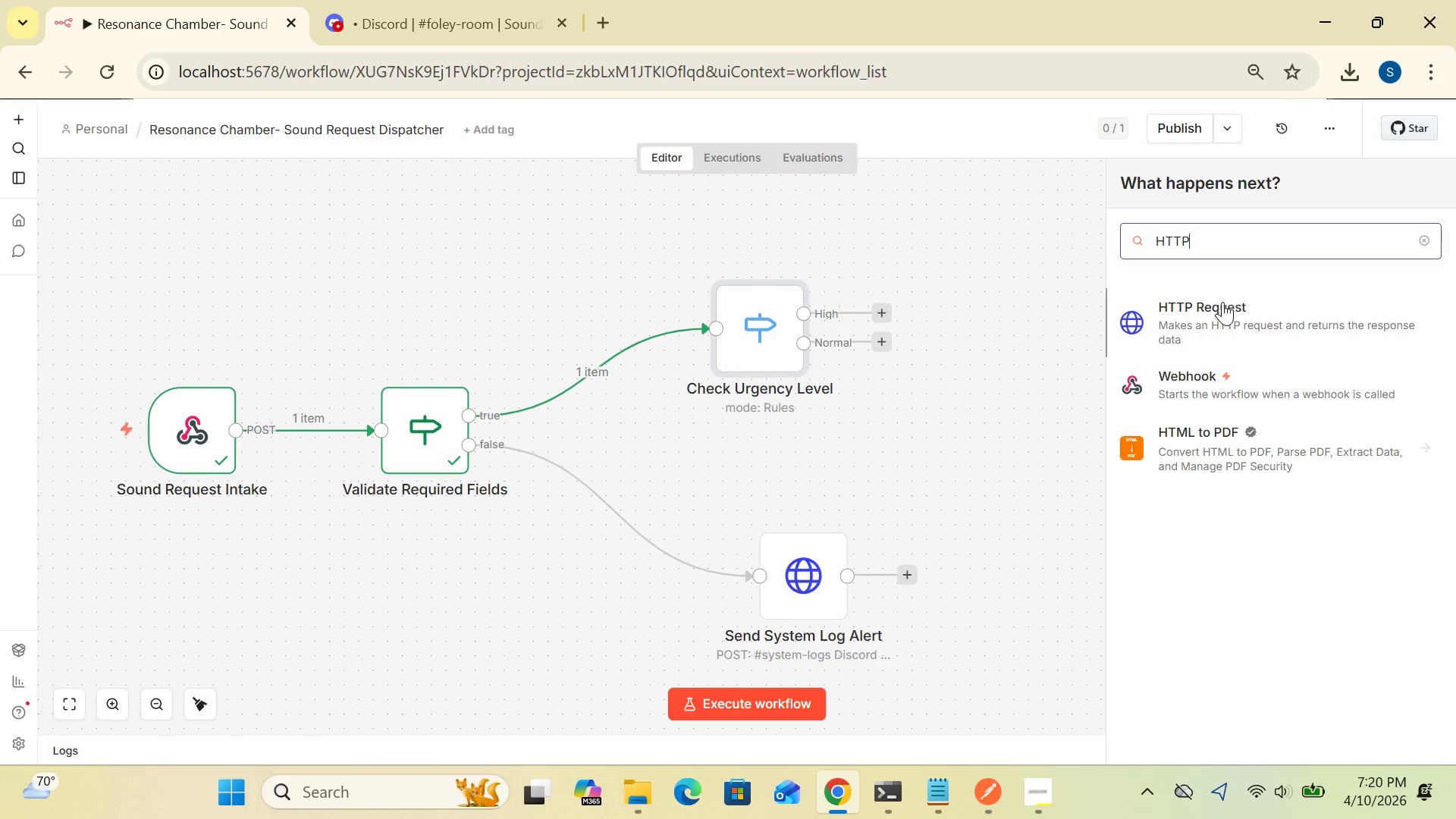 
left_click([1219, 312])
 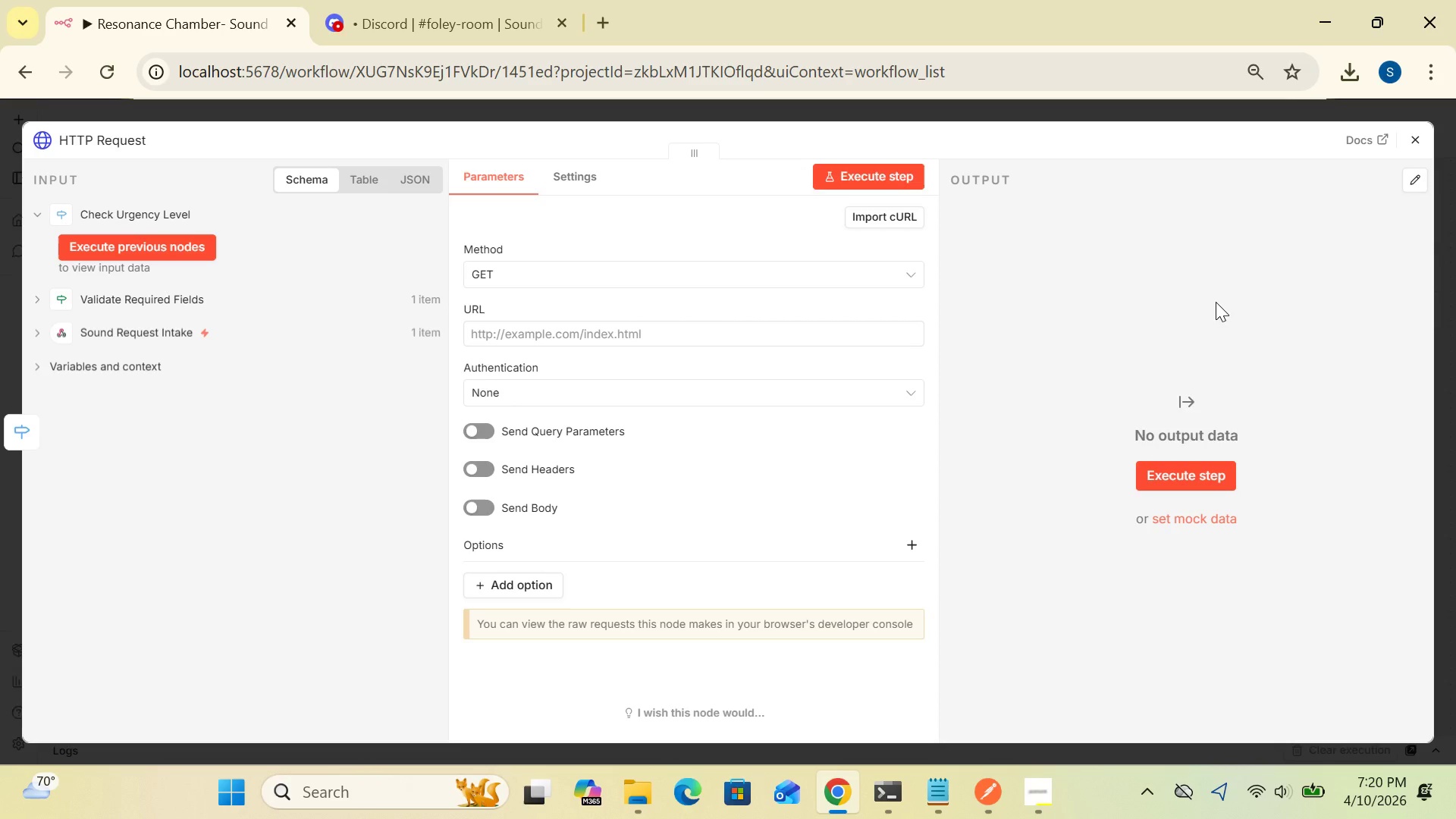 
wait(10.53)
 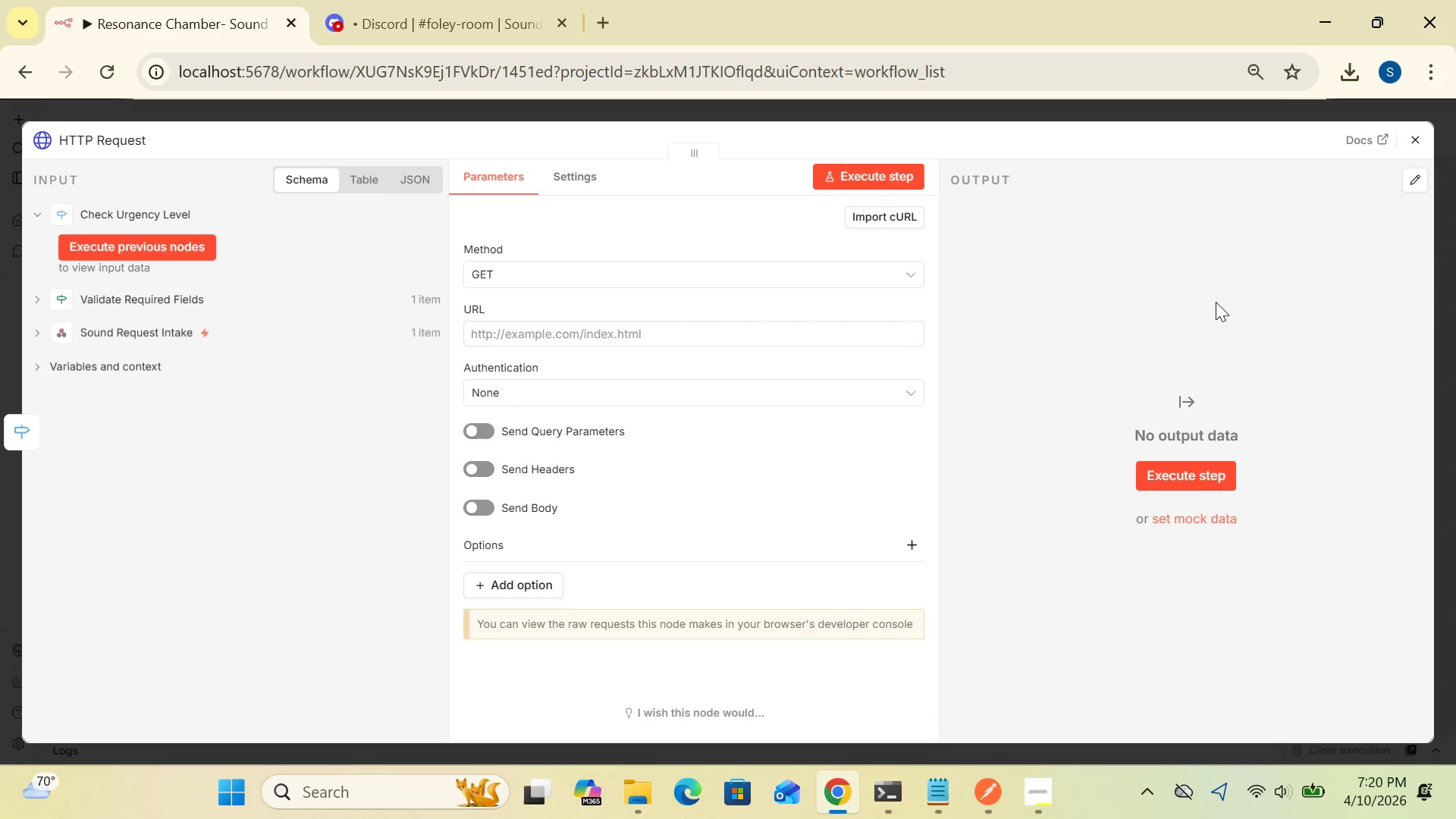 
left_click([126, 133])
 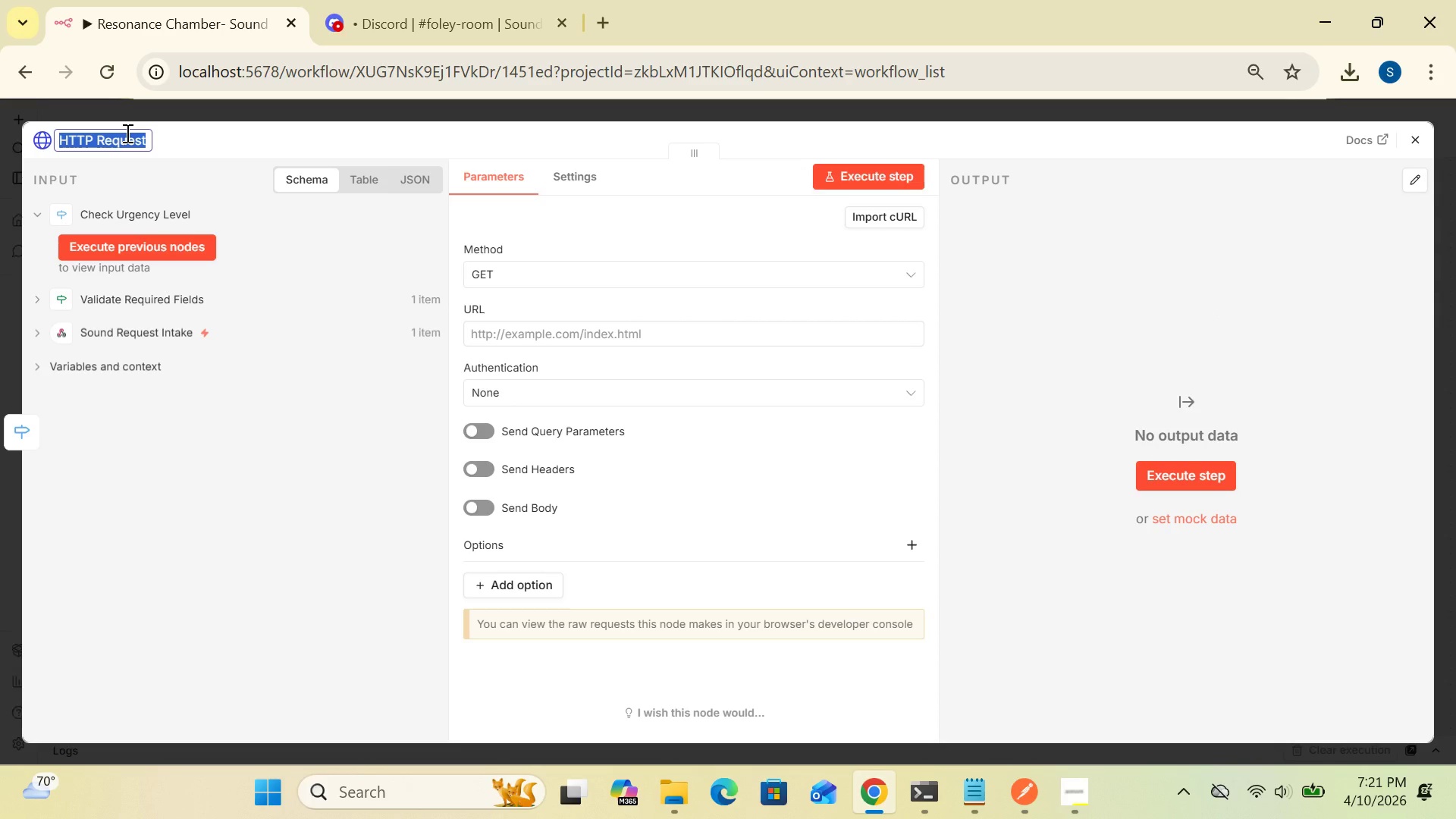 
wait(6.47)
 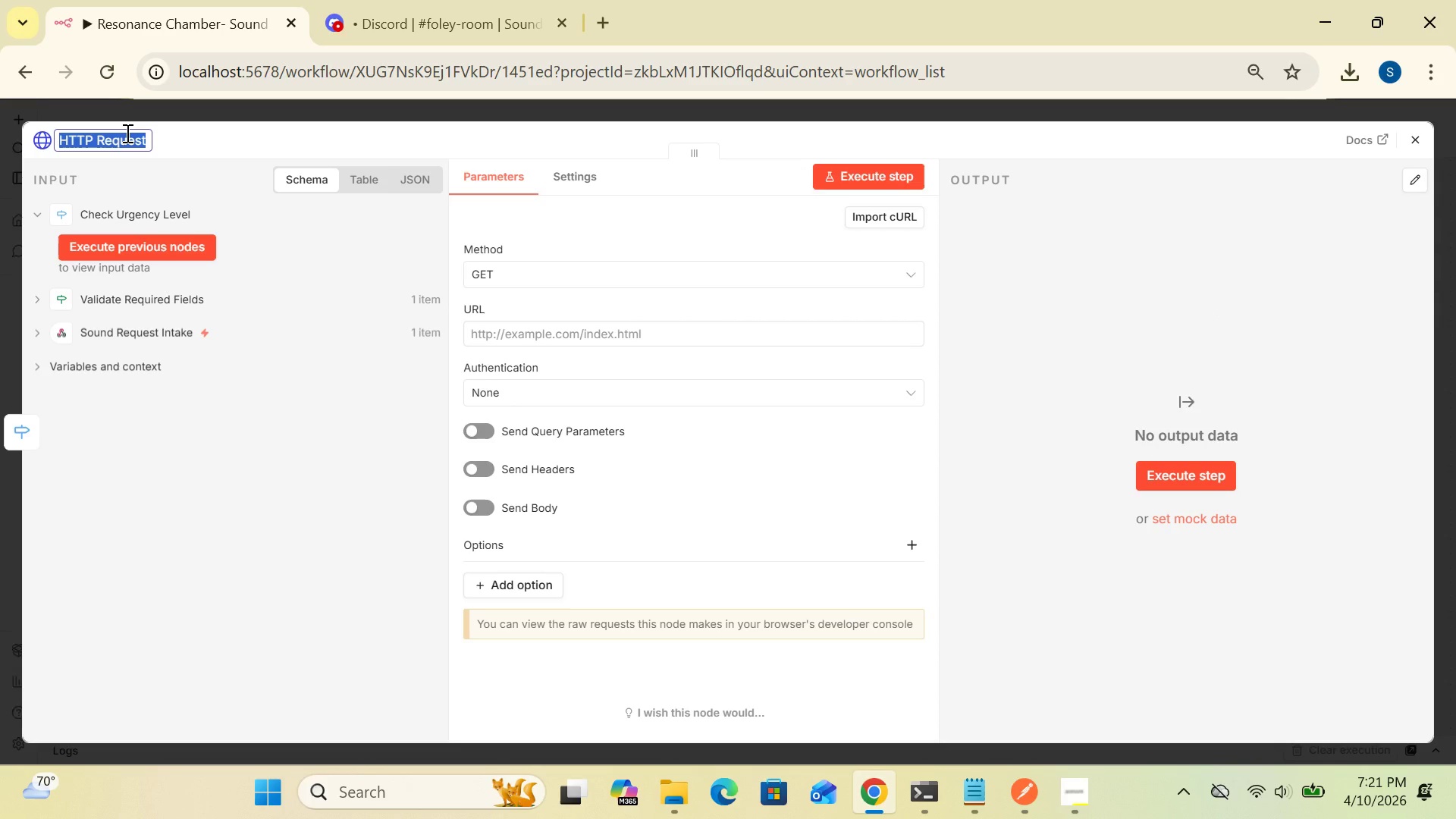 
type(Notify Urgent Dispatch)
 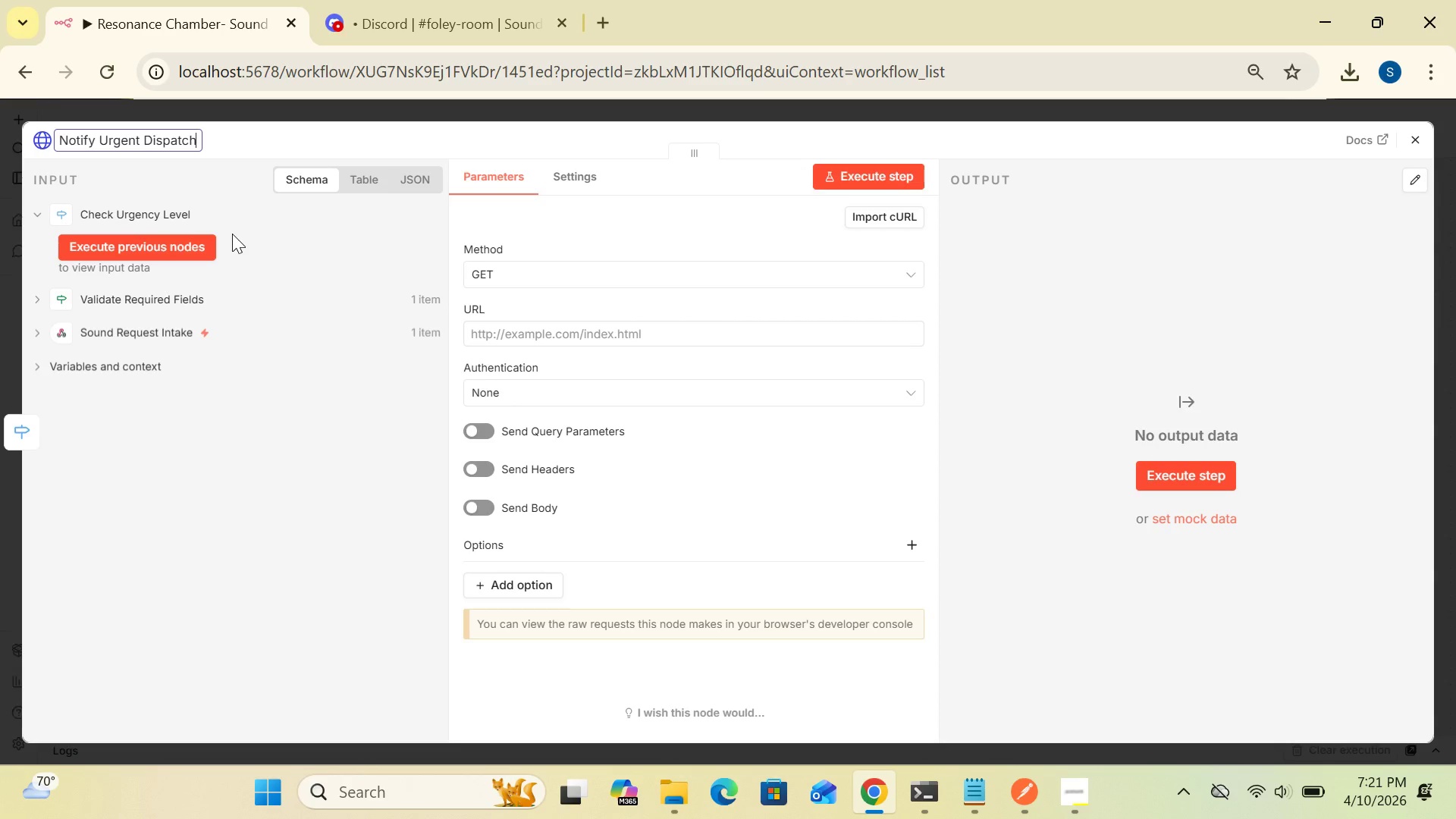 
wait(20.16)
 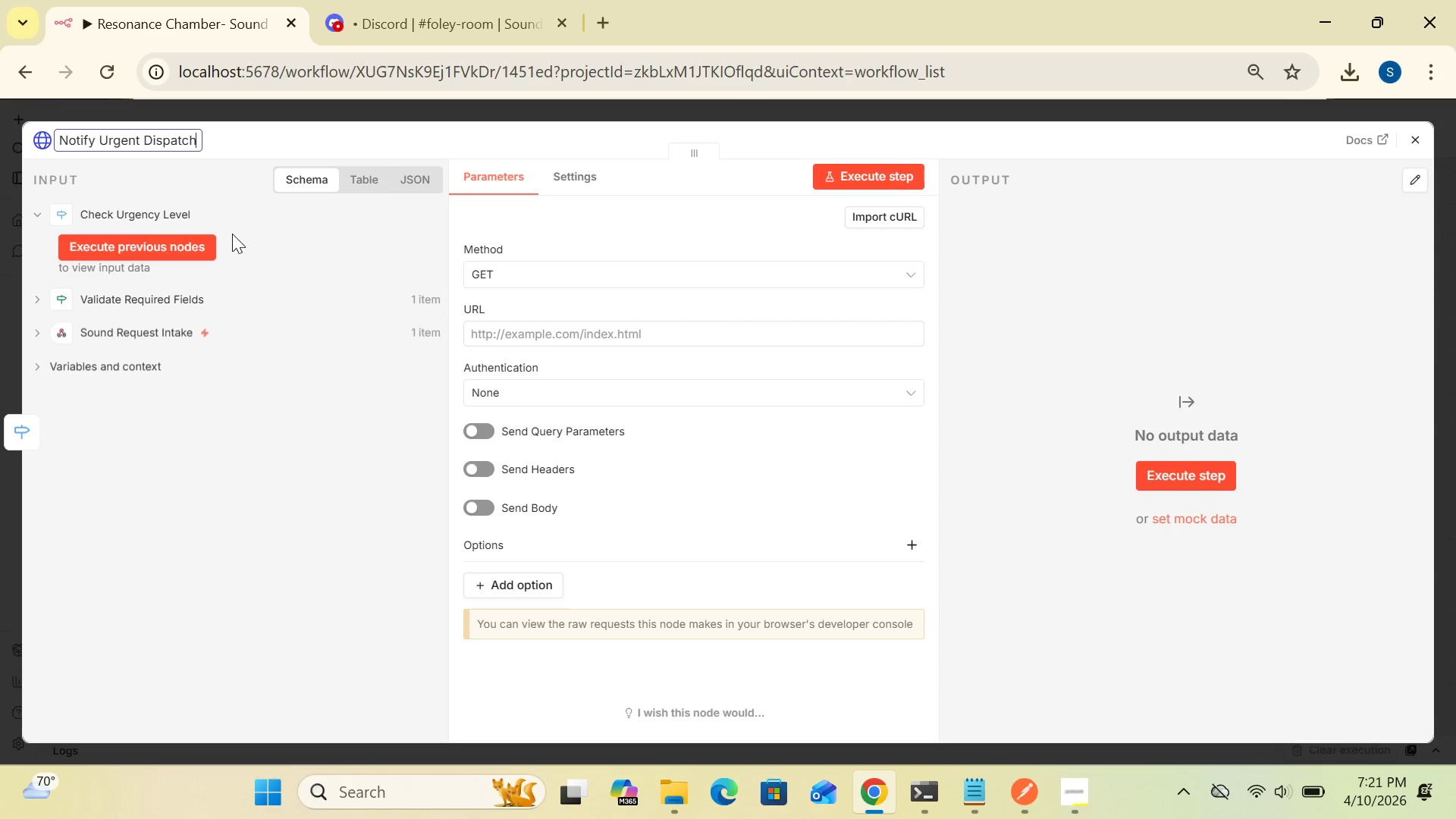 
left_click([883, 262])
 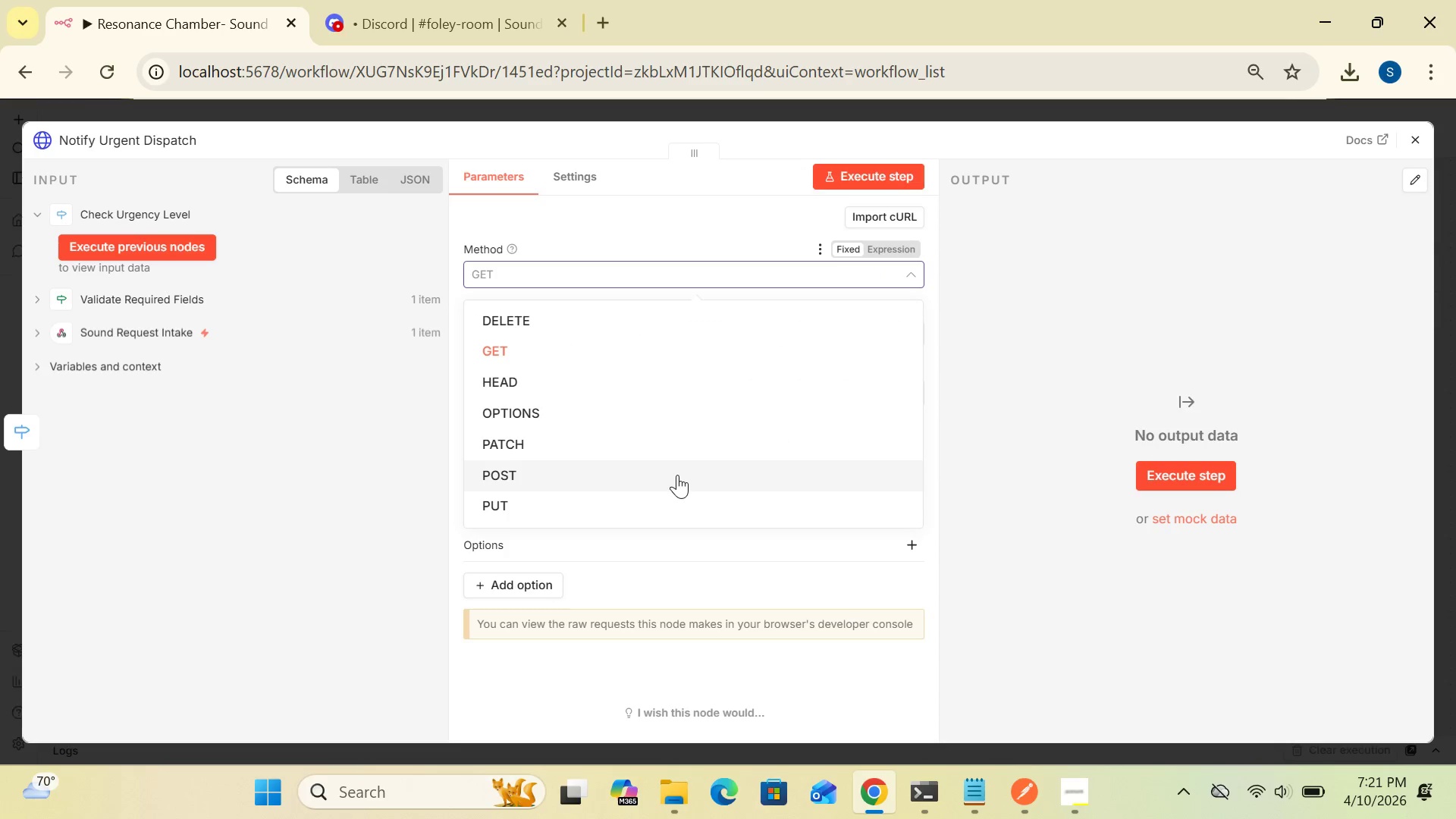 
left_click([677, 475])
 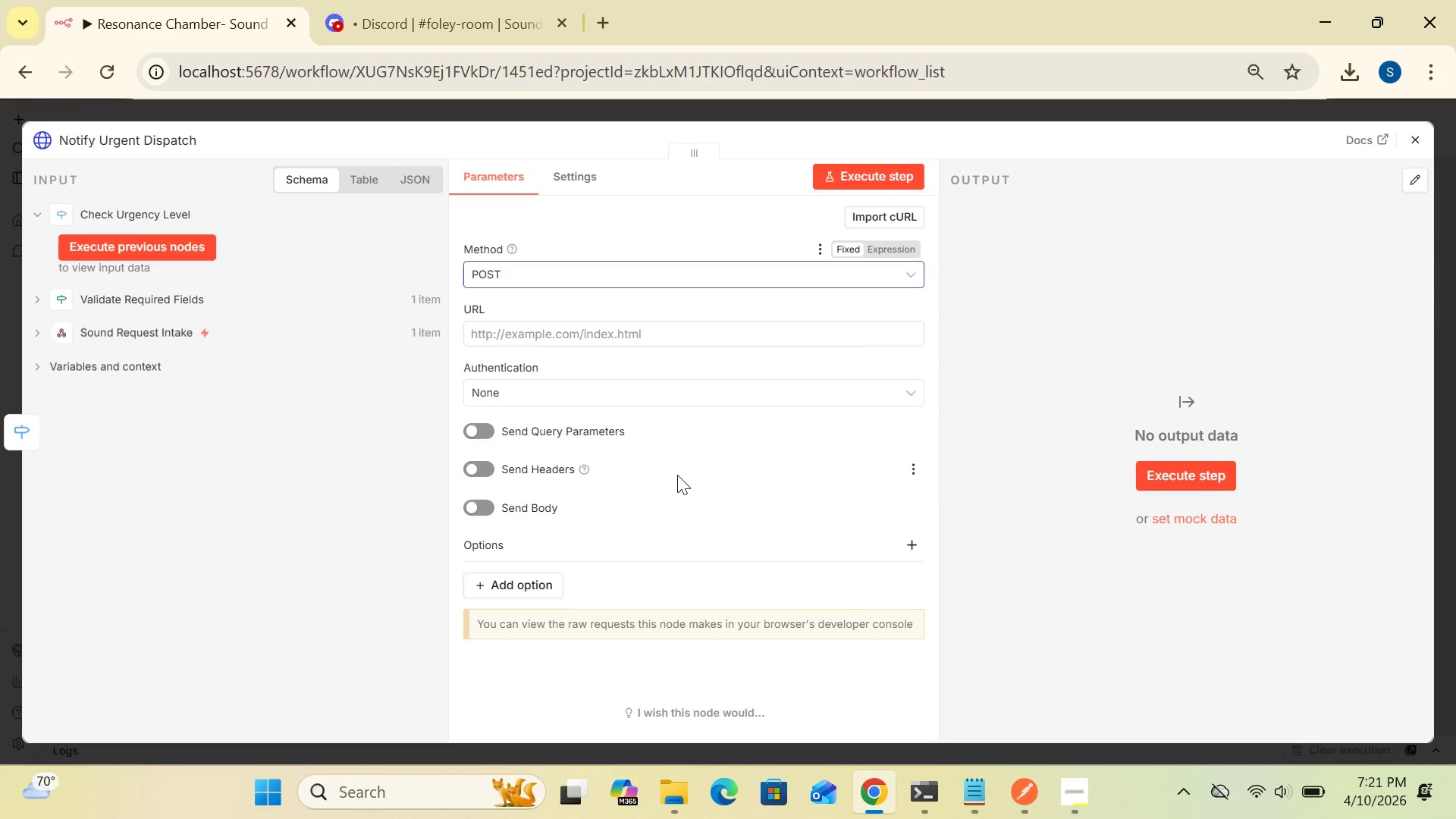 
wait(13.62)
 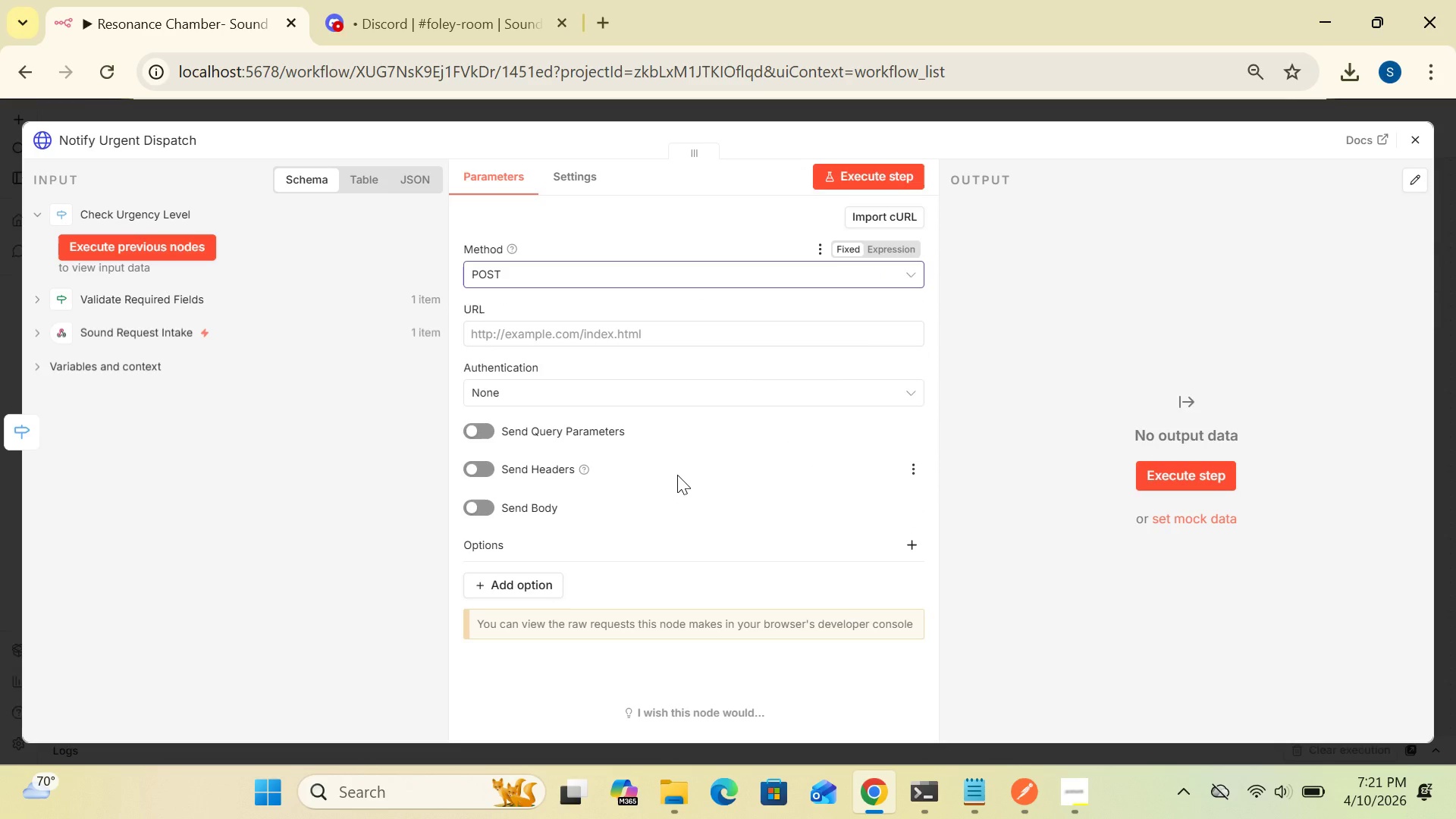 
left_click([431, 26])
 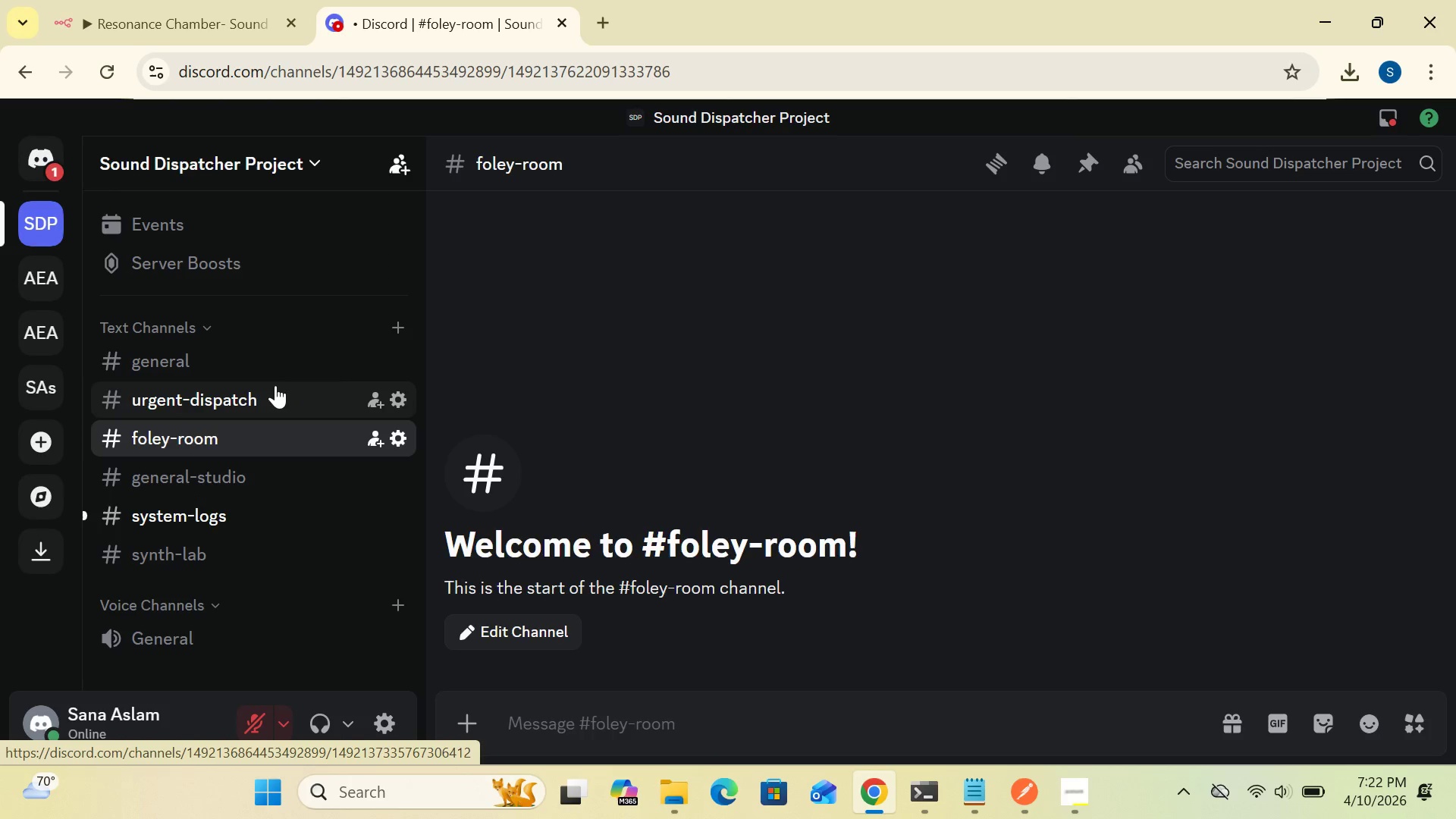 
wait(5.38)
 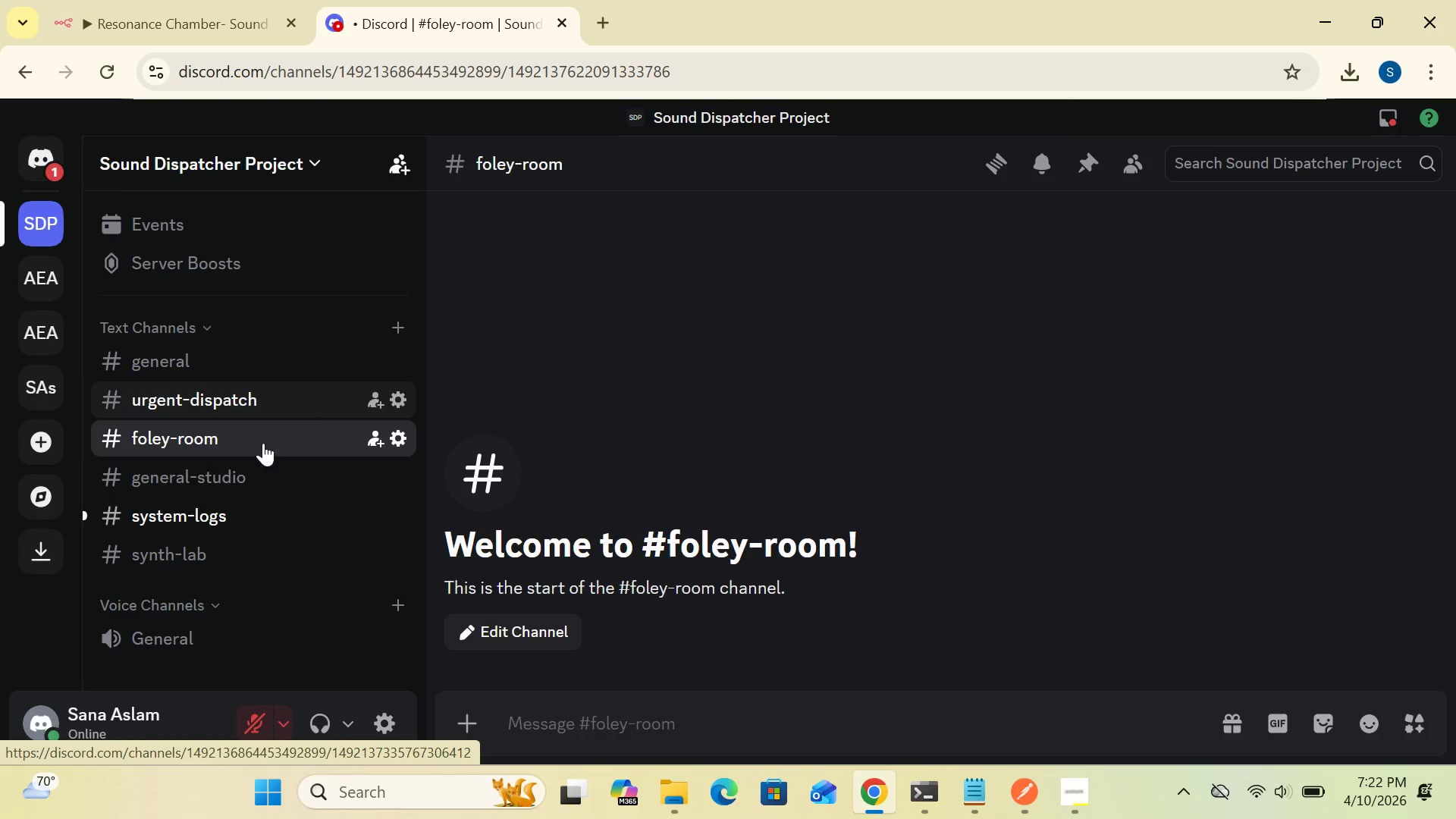 
left_click([400, 400])
 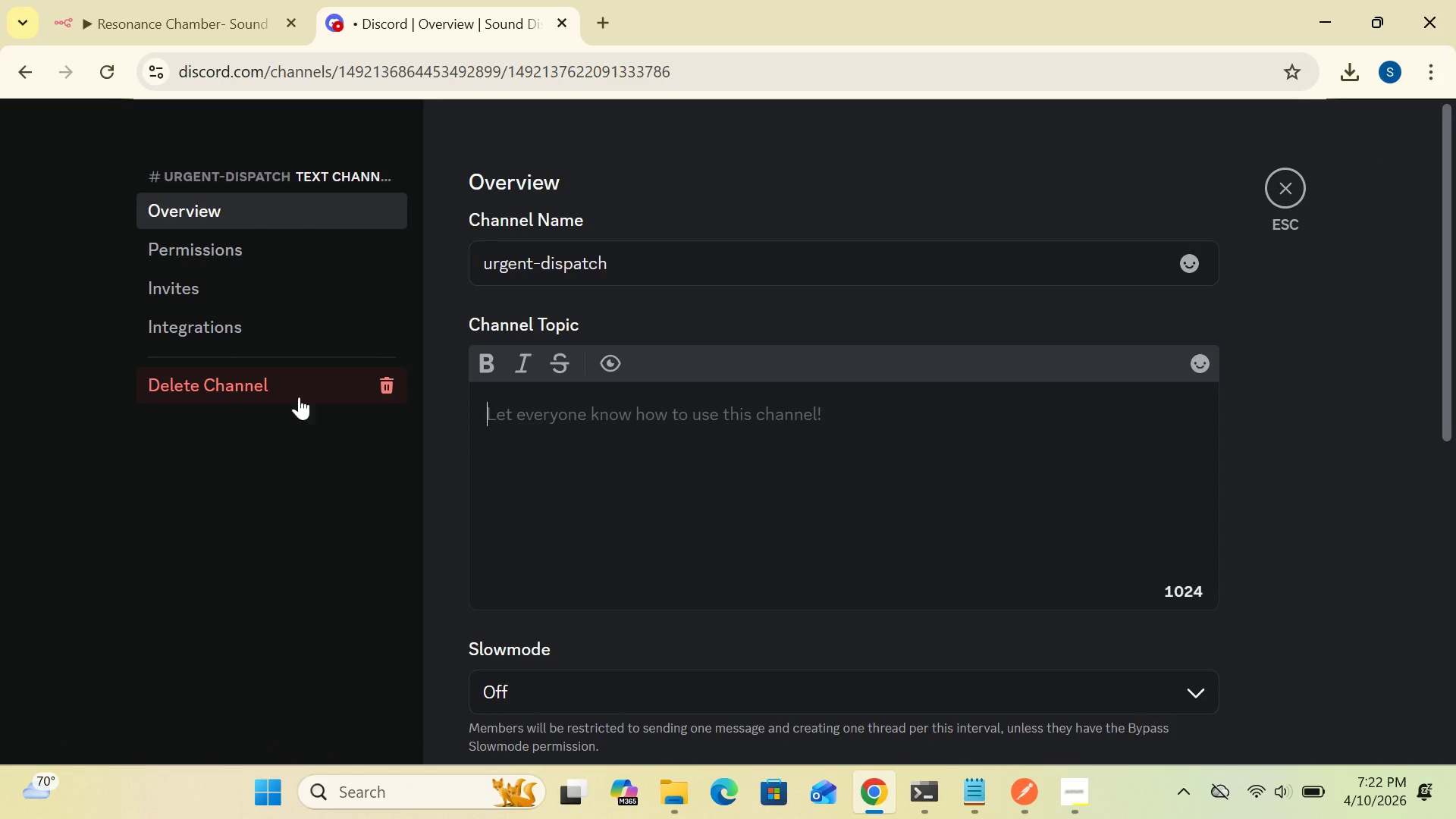 
left_click([216, 330])
 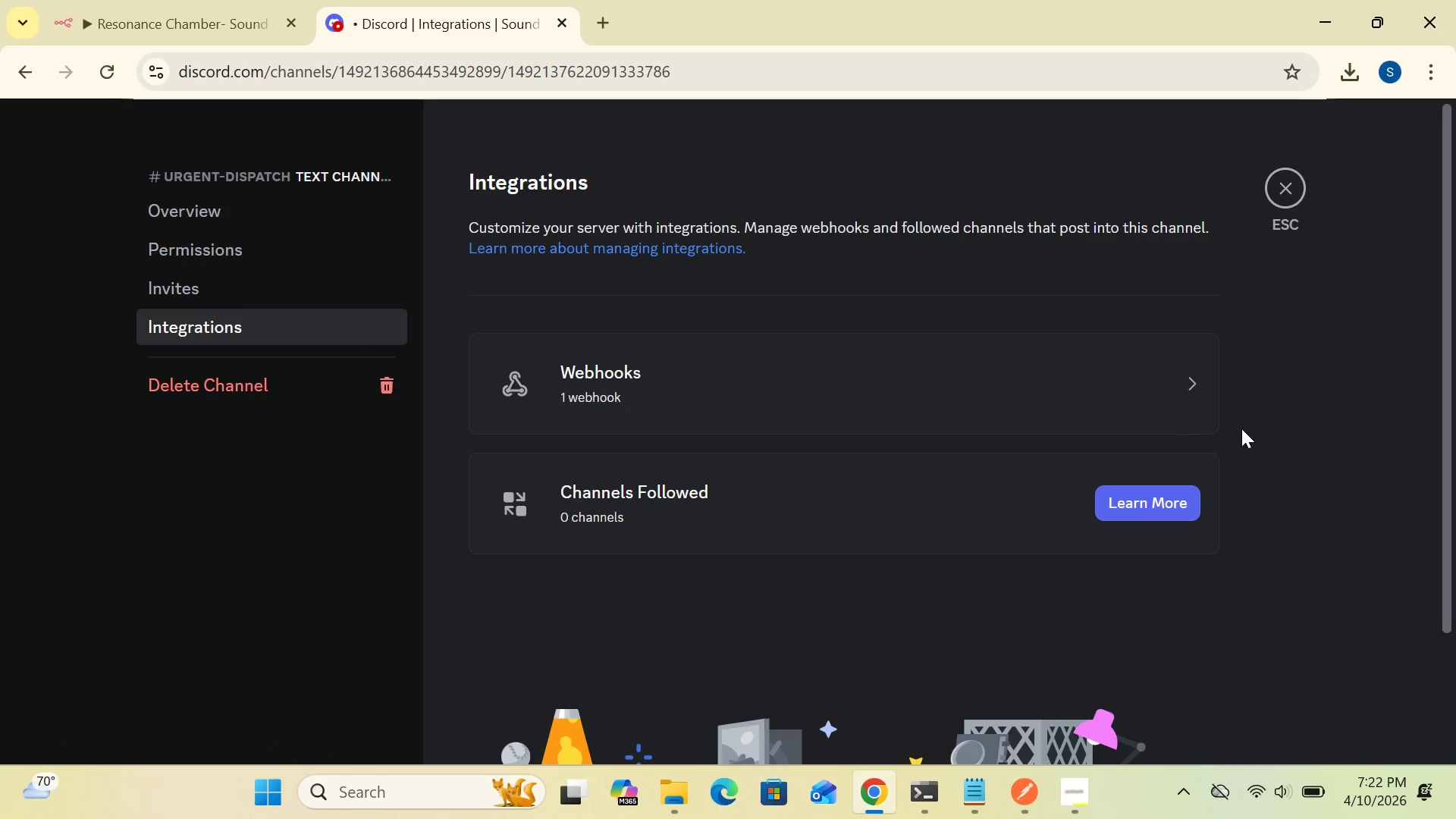 
left_click([1192, 385])
 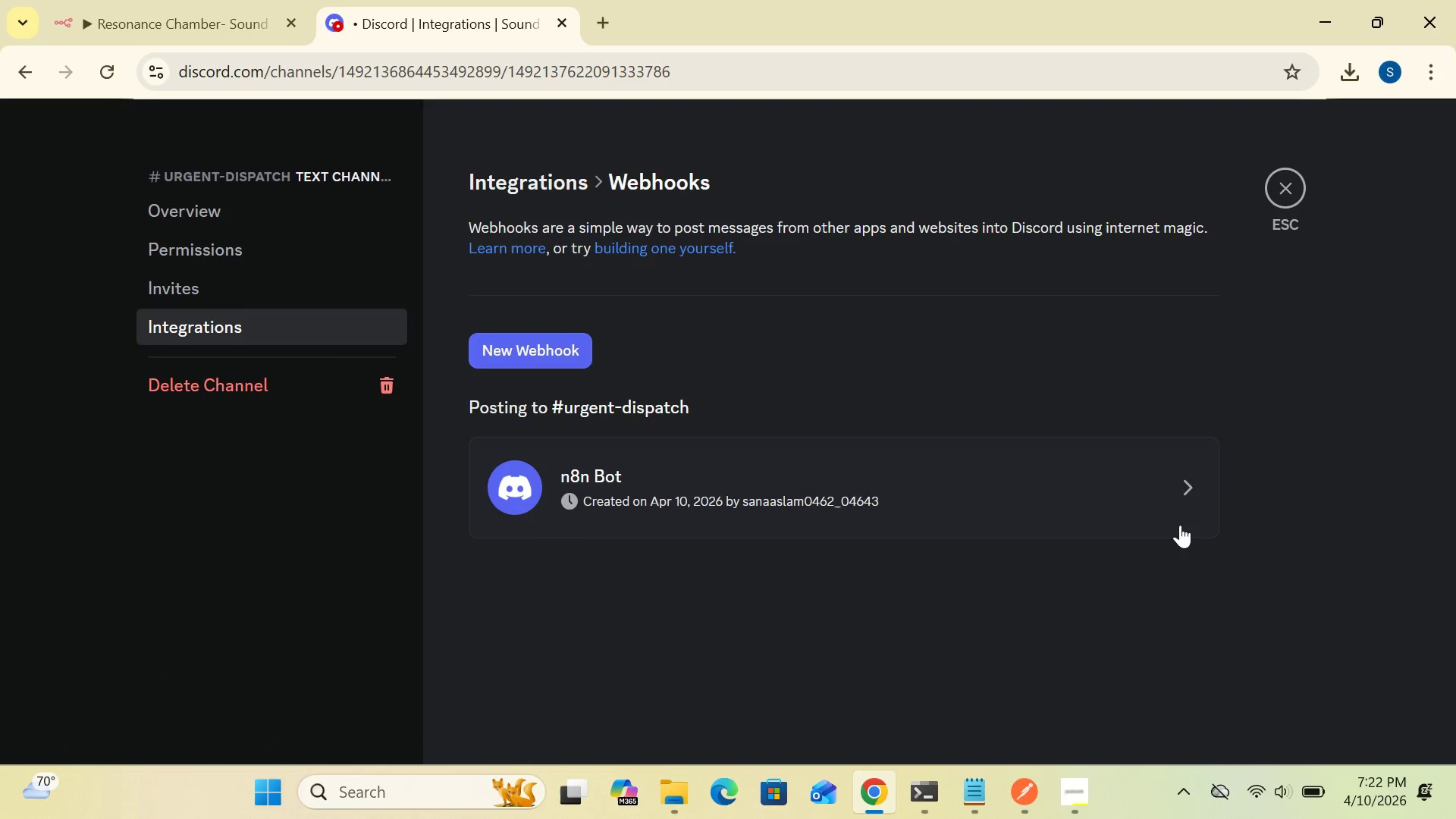 
left_click([1191, 494])
 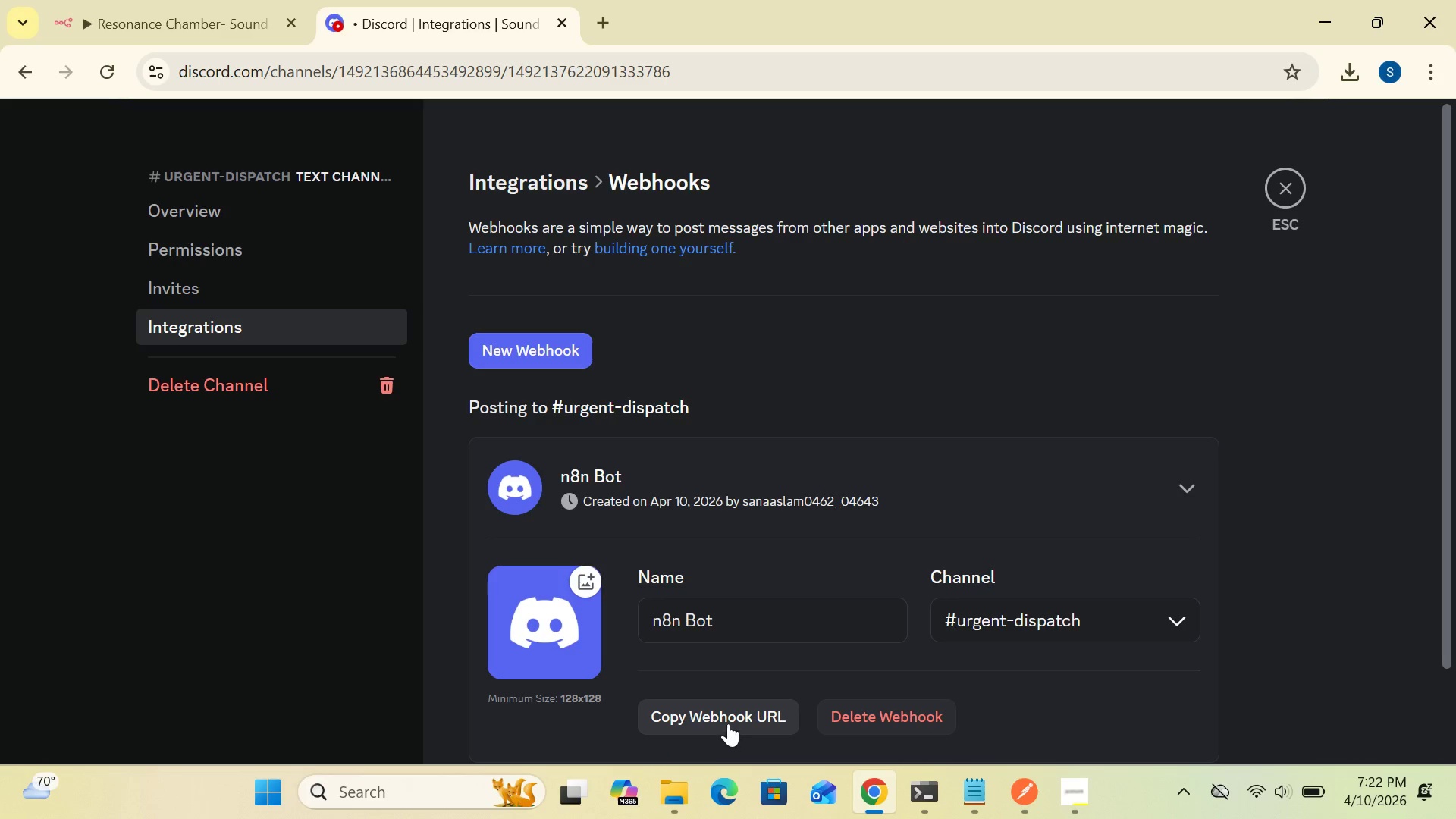 
left_click([727, 720])
 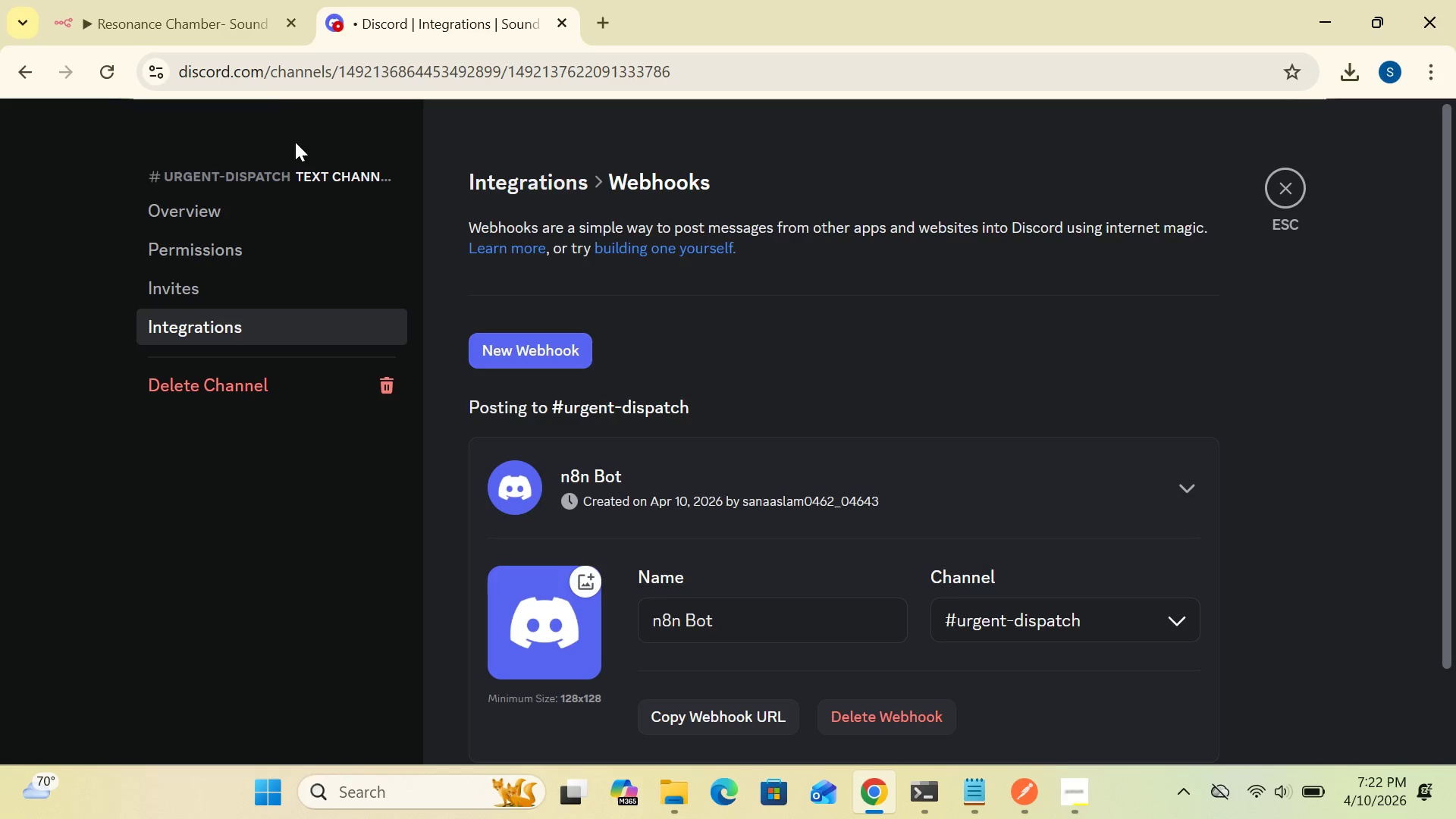 
left_click([215, 29])
 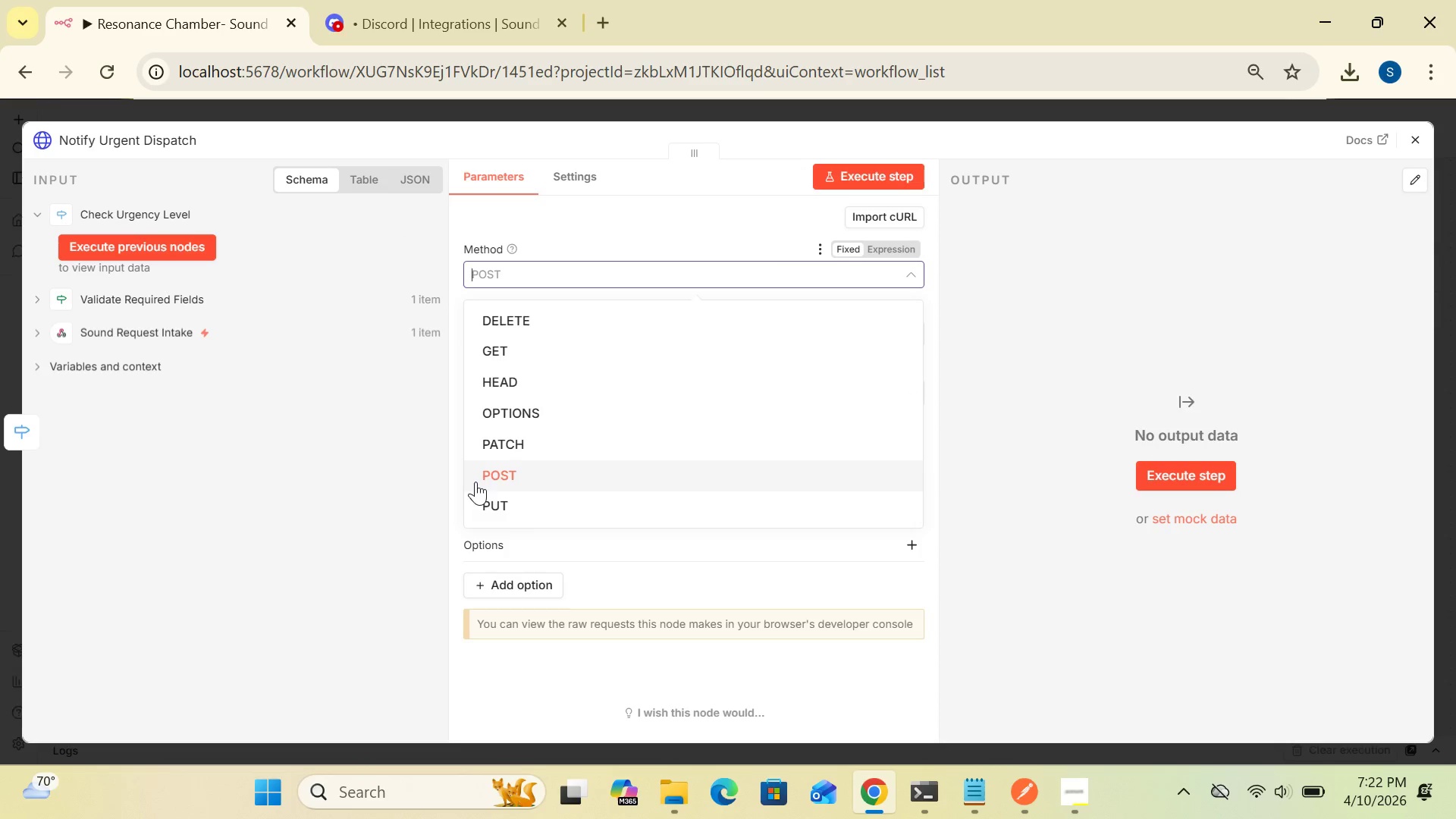 
left_click([482, 477])
 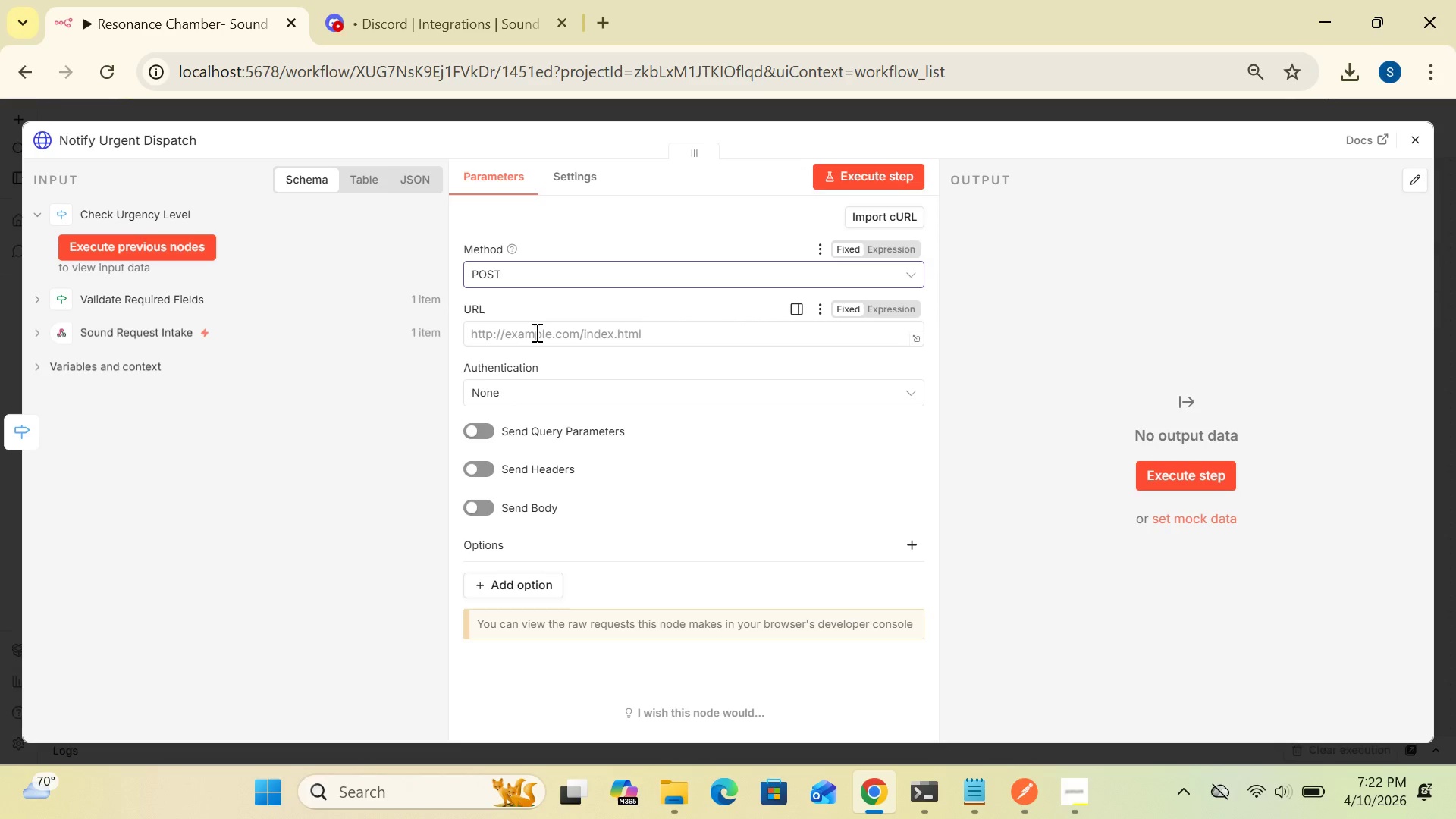 
left_click([535, 332])
 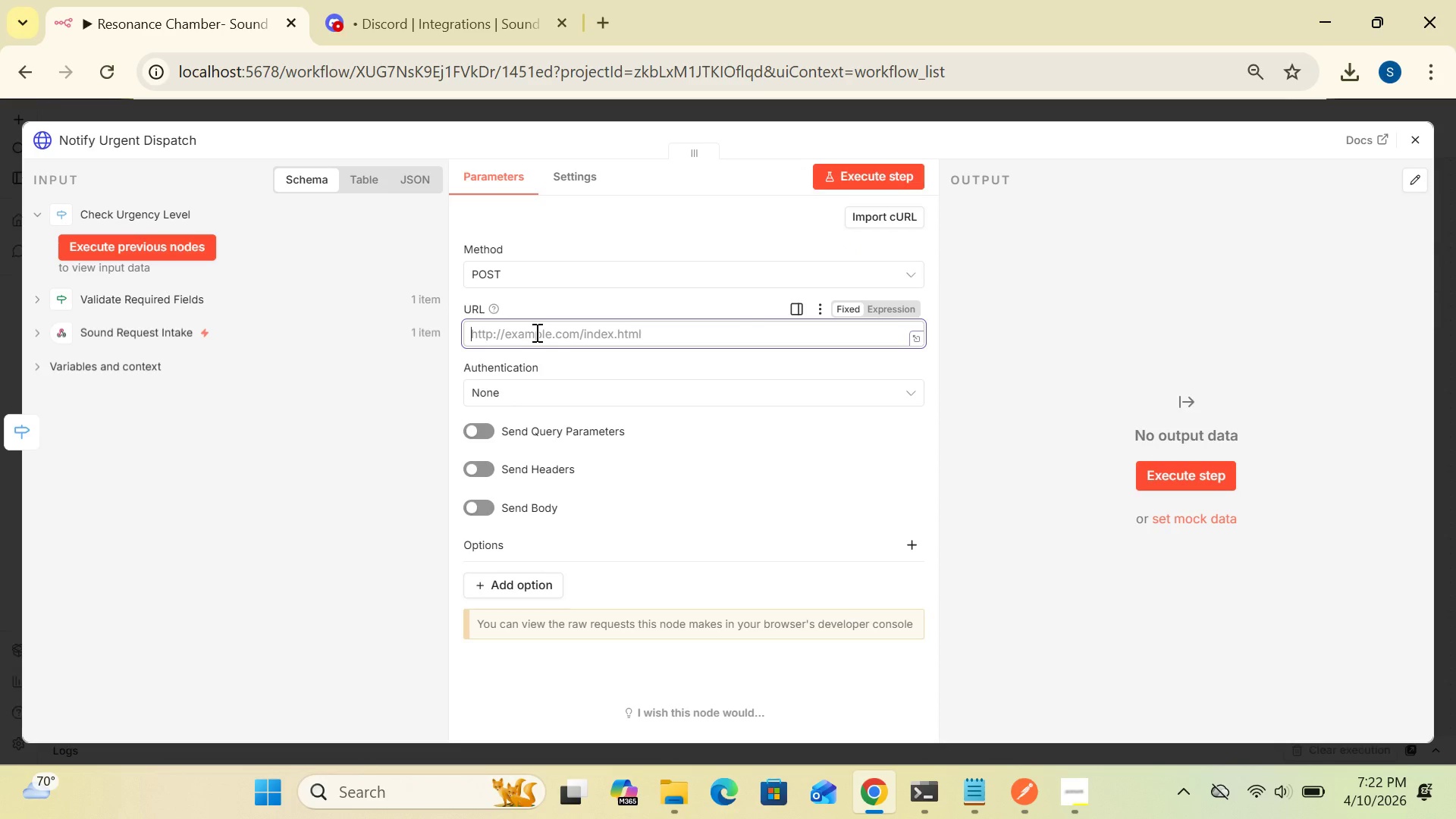 
key(Control+V)
 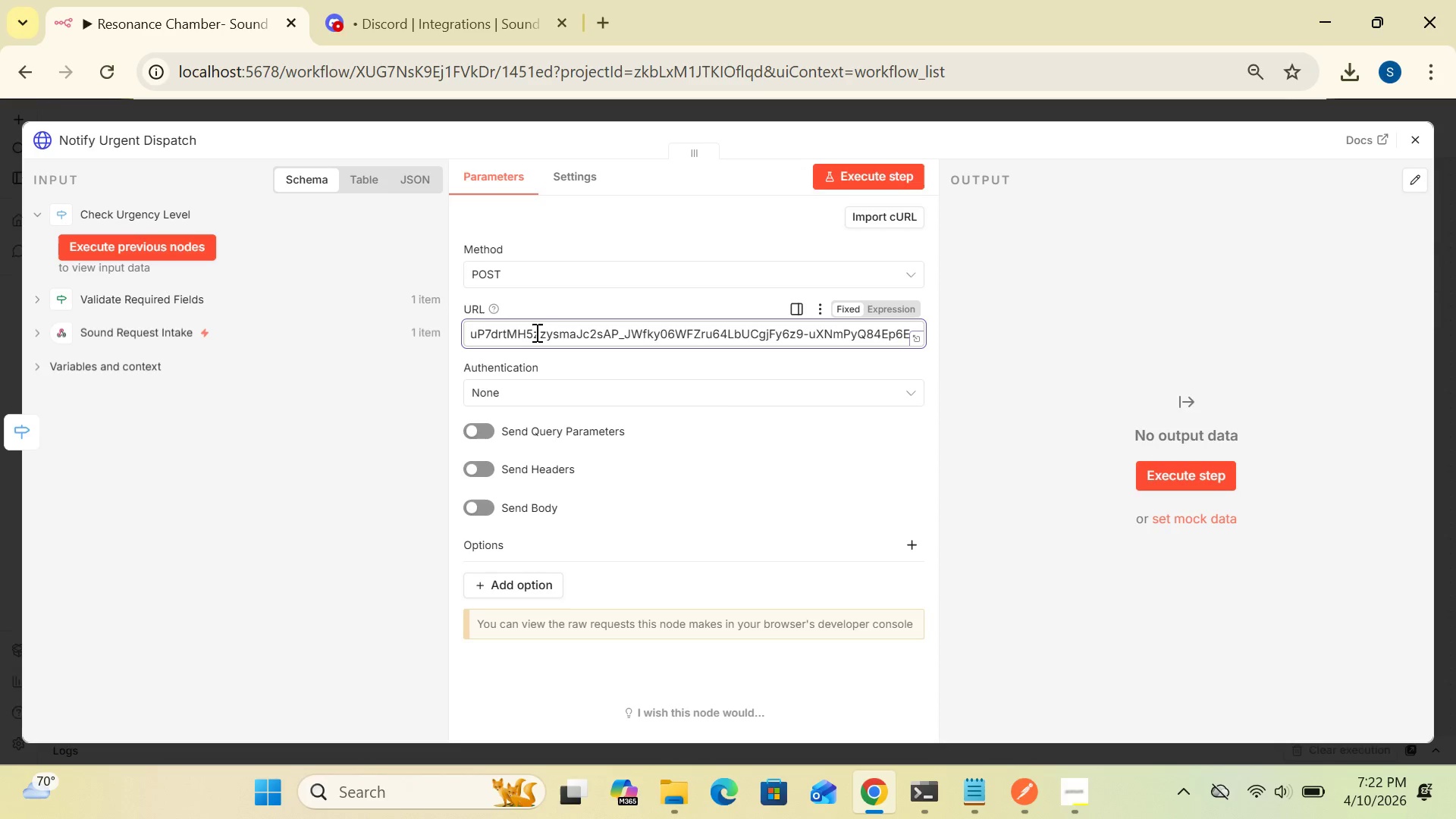 
wait(7.88)
 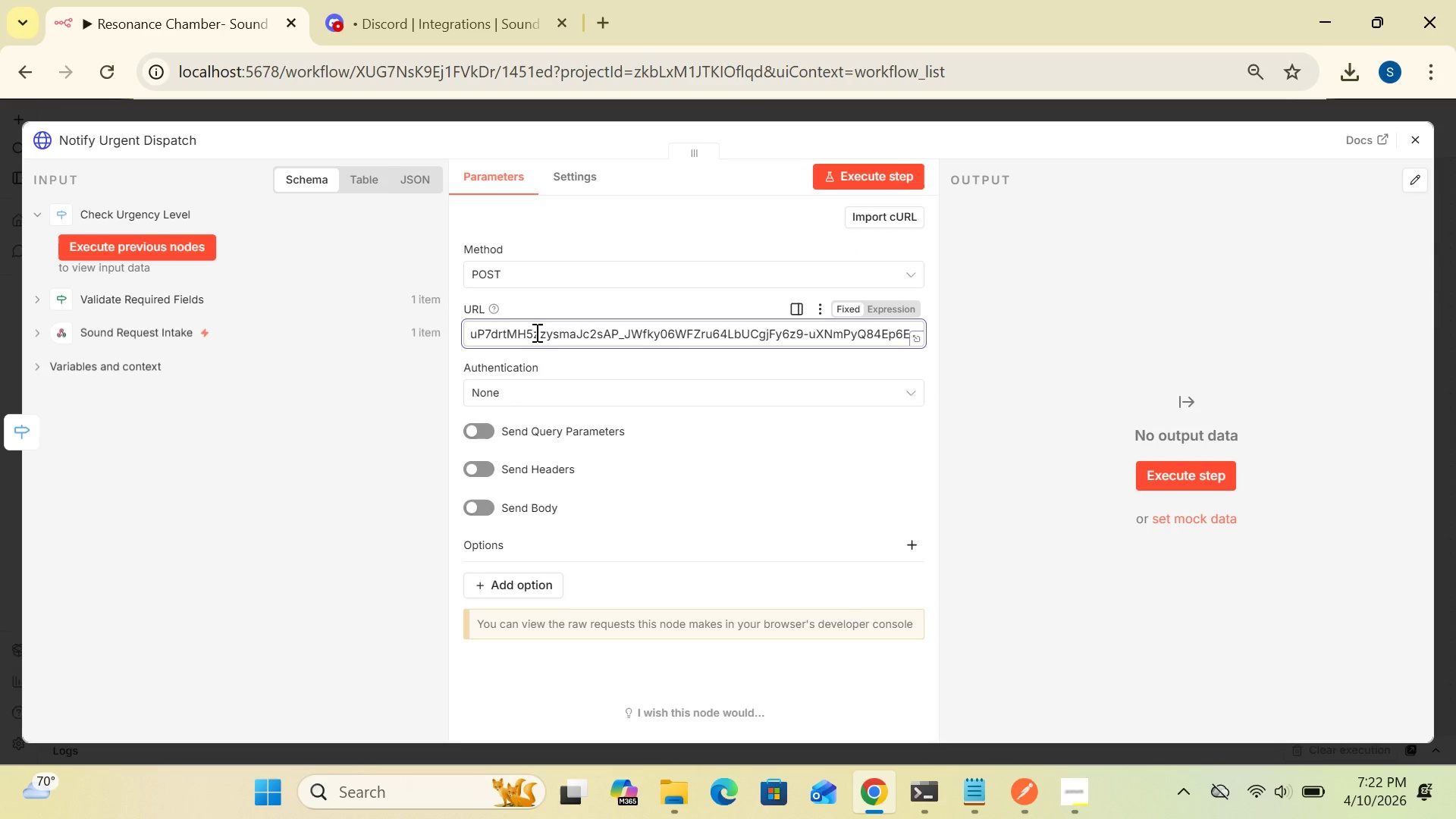 
left_click([469, 500])
 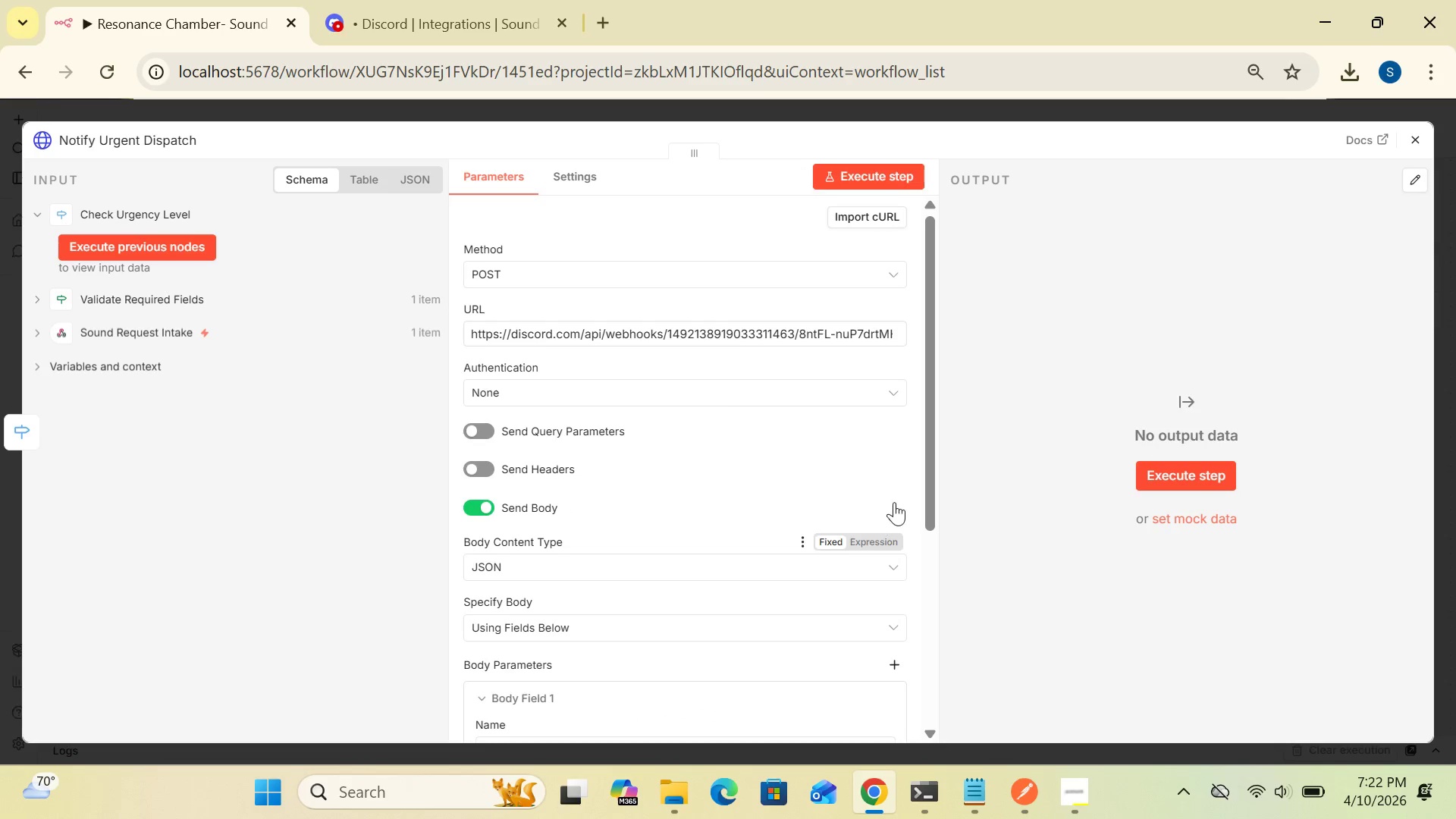 
wait(6.16)
 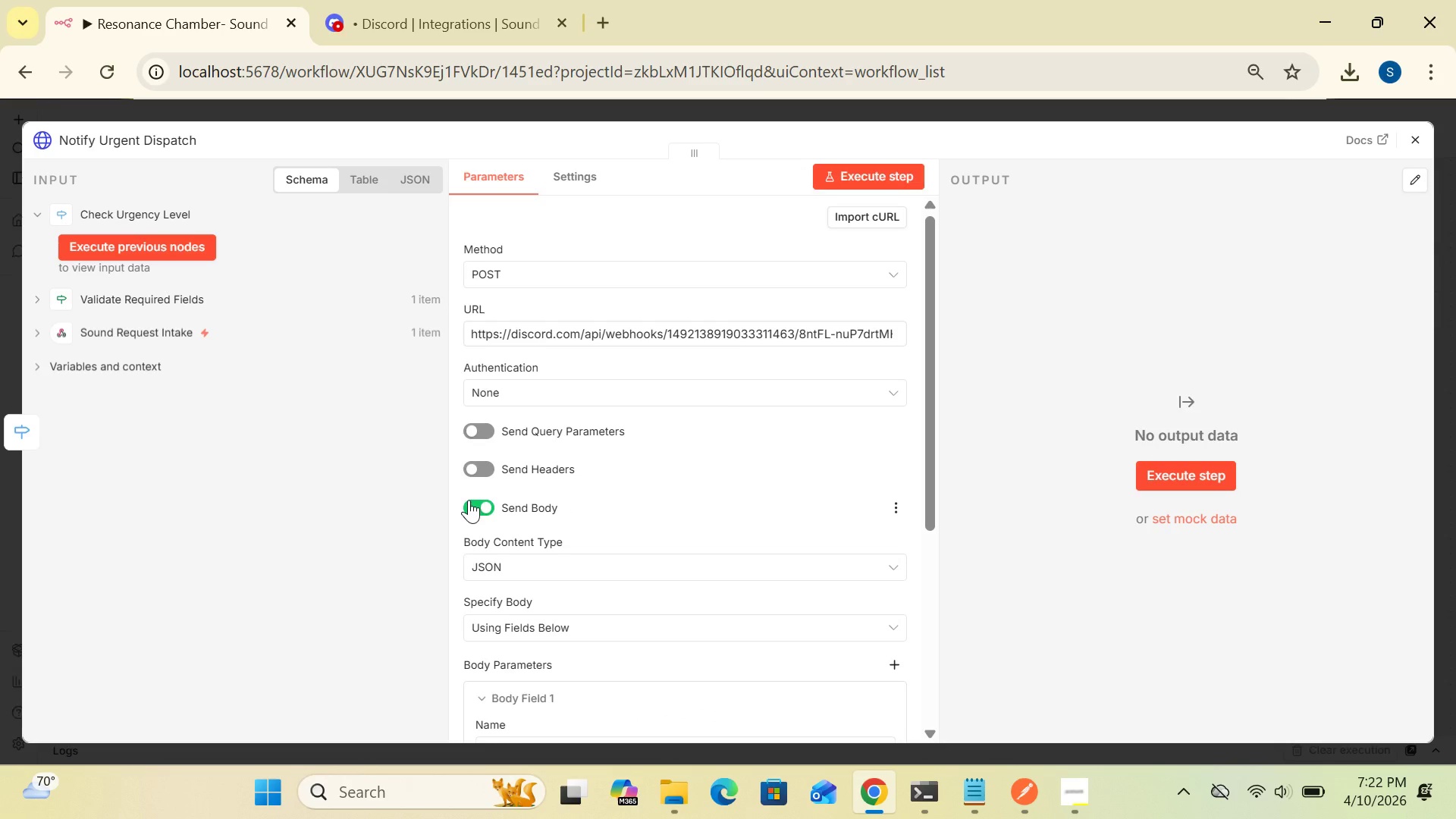 
left_click_drag(start_coordinate=[934, 525], to_coordinate=[949, 620])
 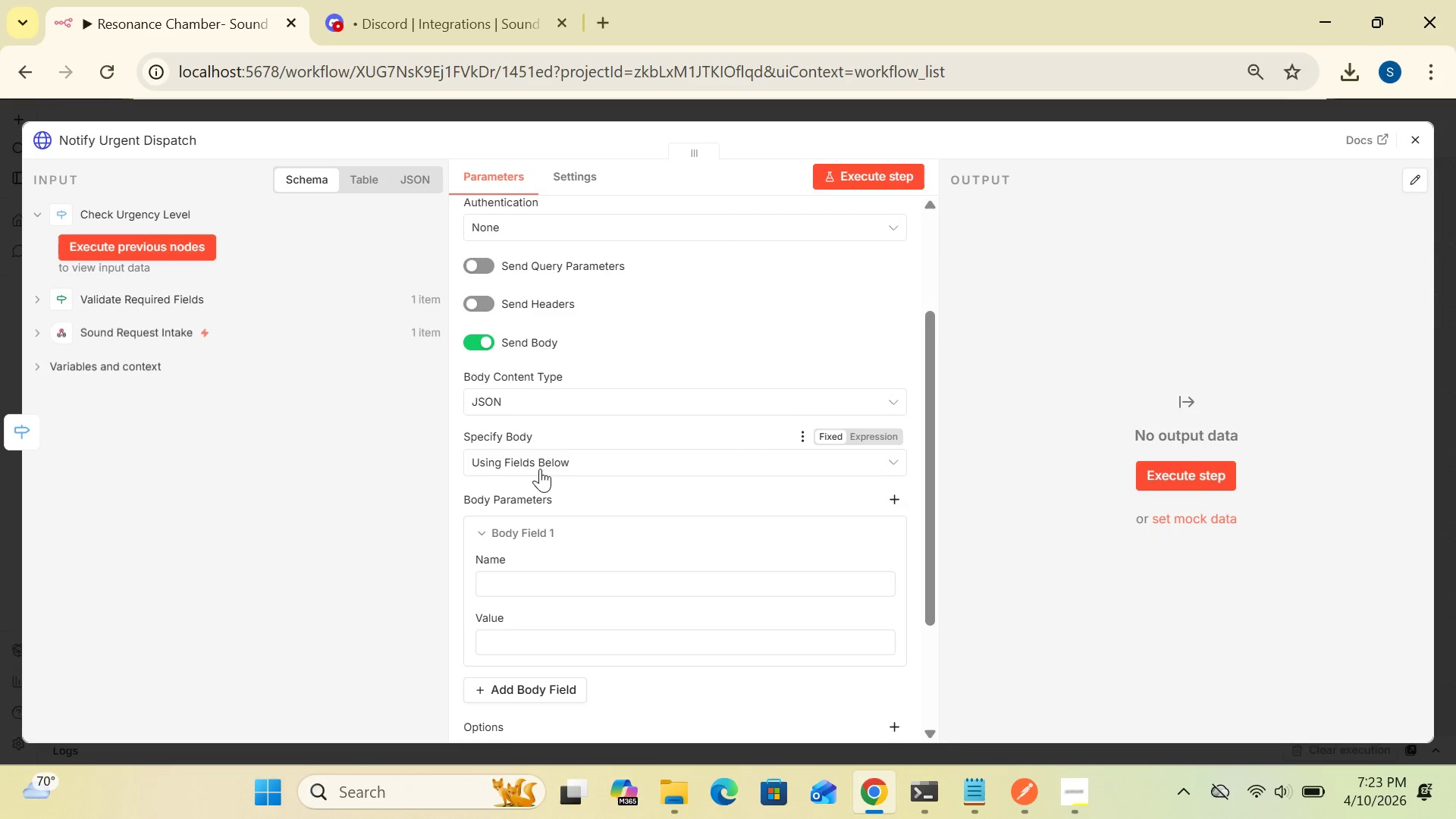 
wait(26.97)
 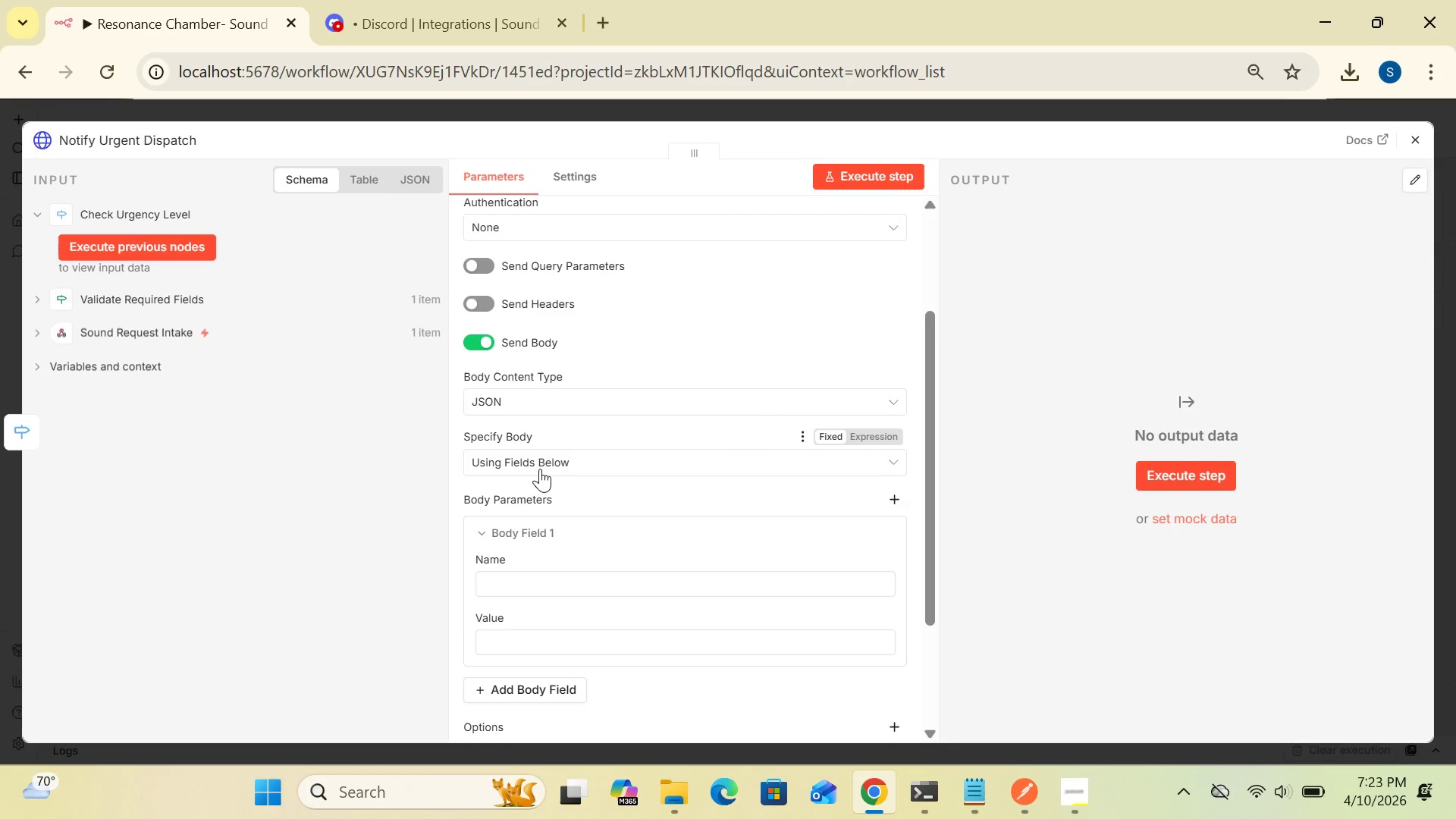 
left_click([871, 433])
 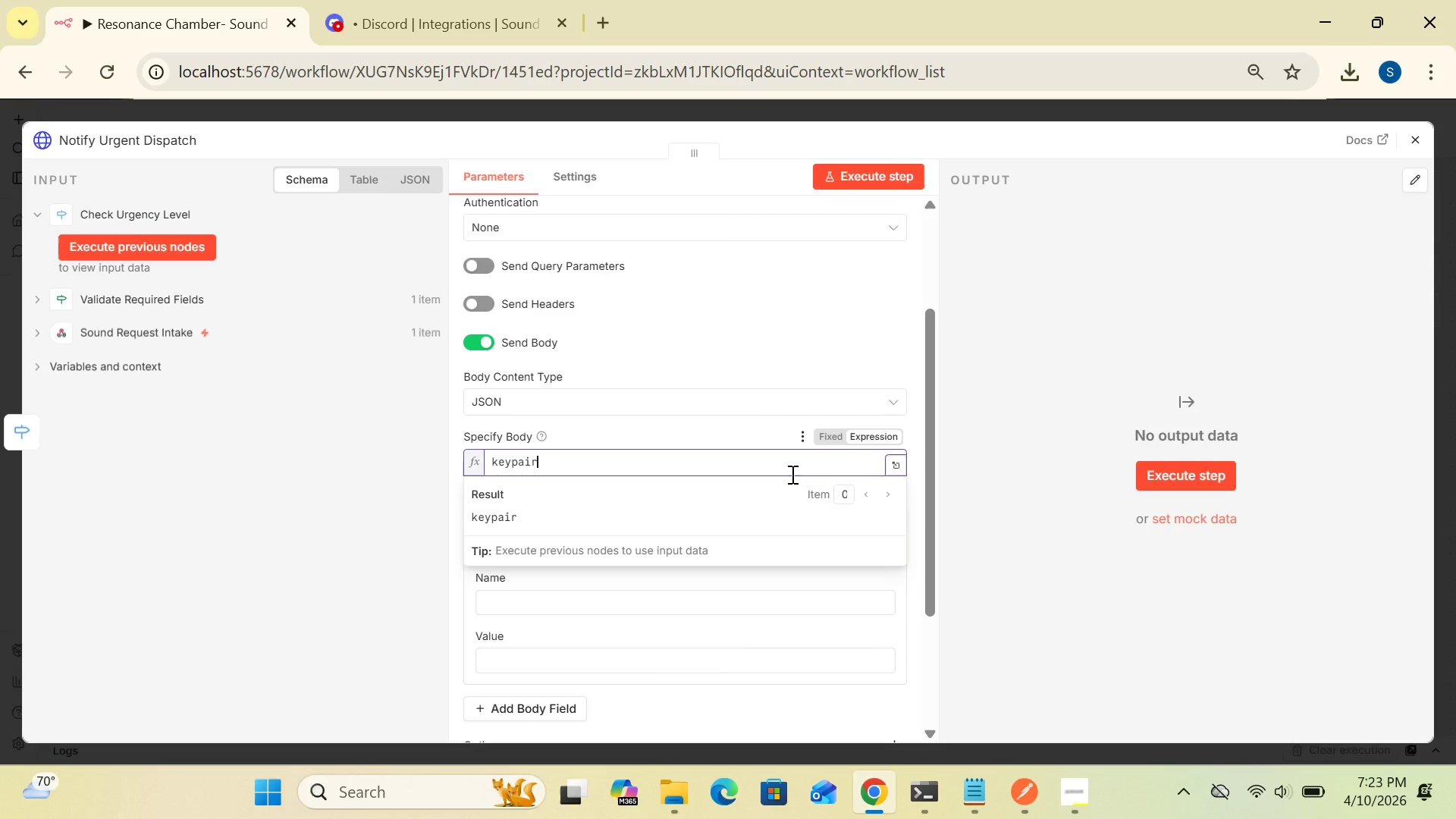 
hold_key(key=Backspace, duration=1.11)
 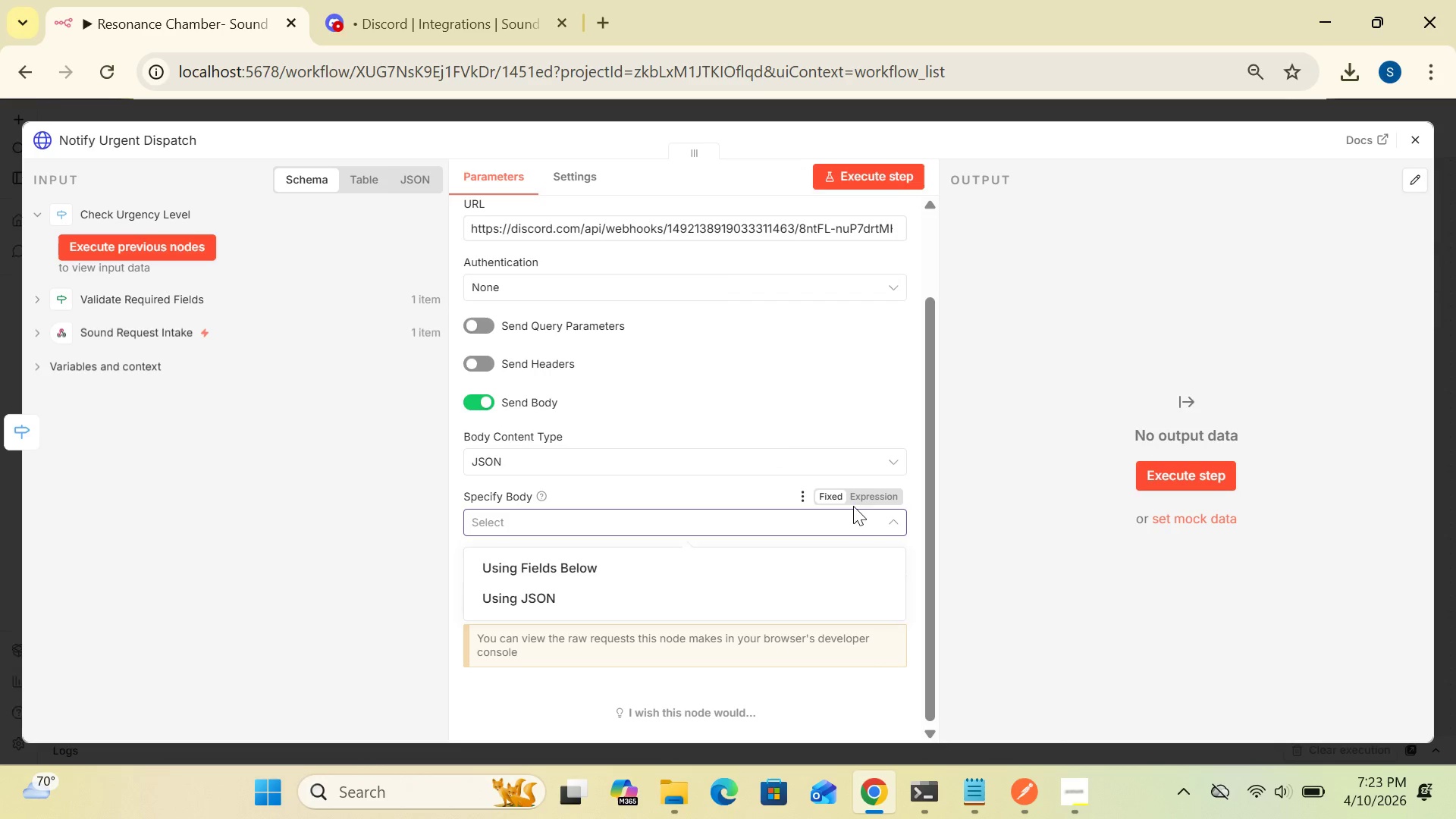 
left_click([875, 495])
 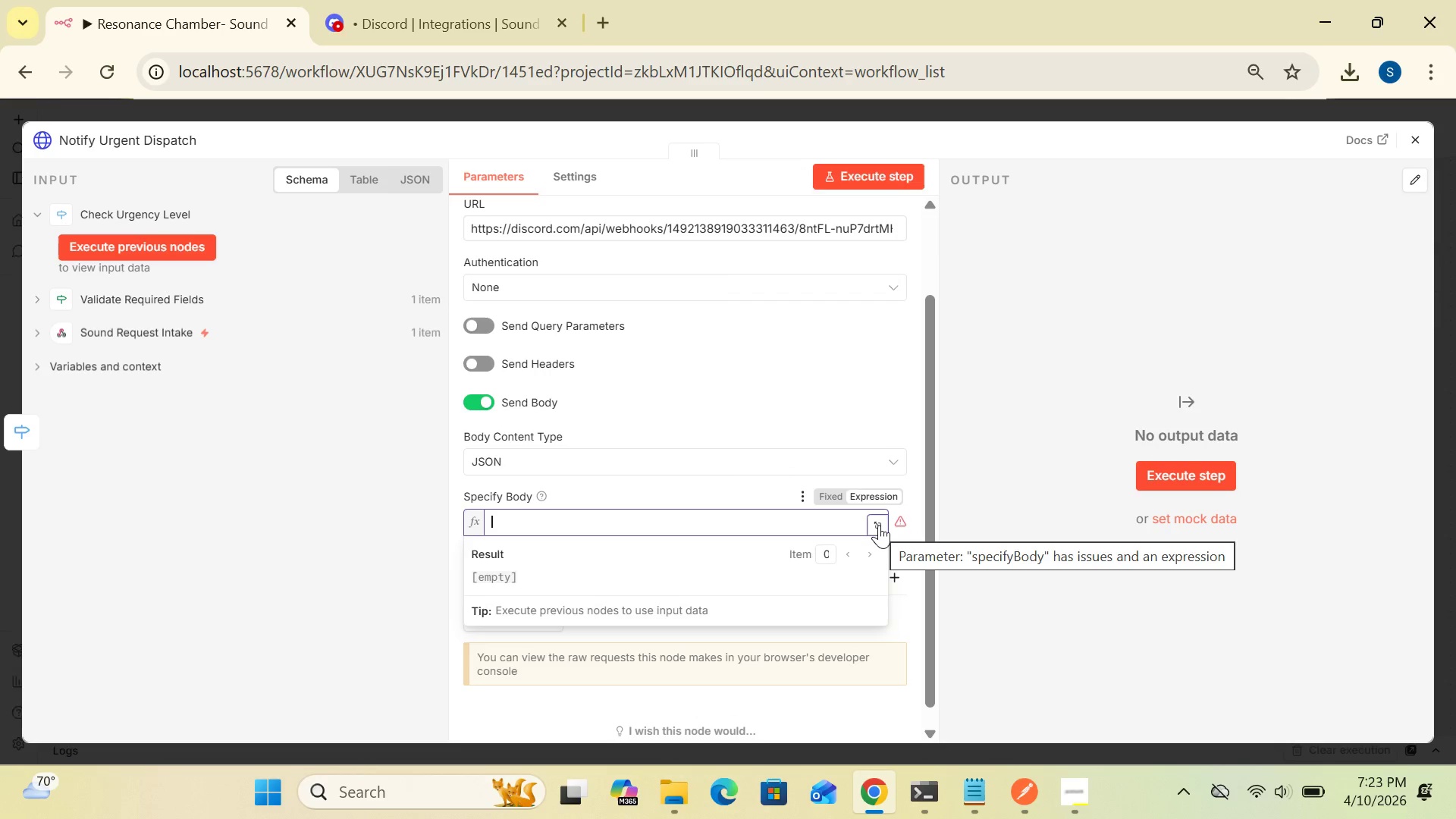 
mouse_move([879, 529])
 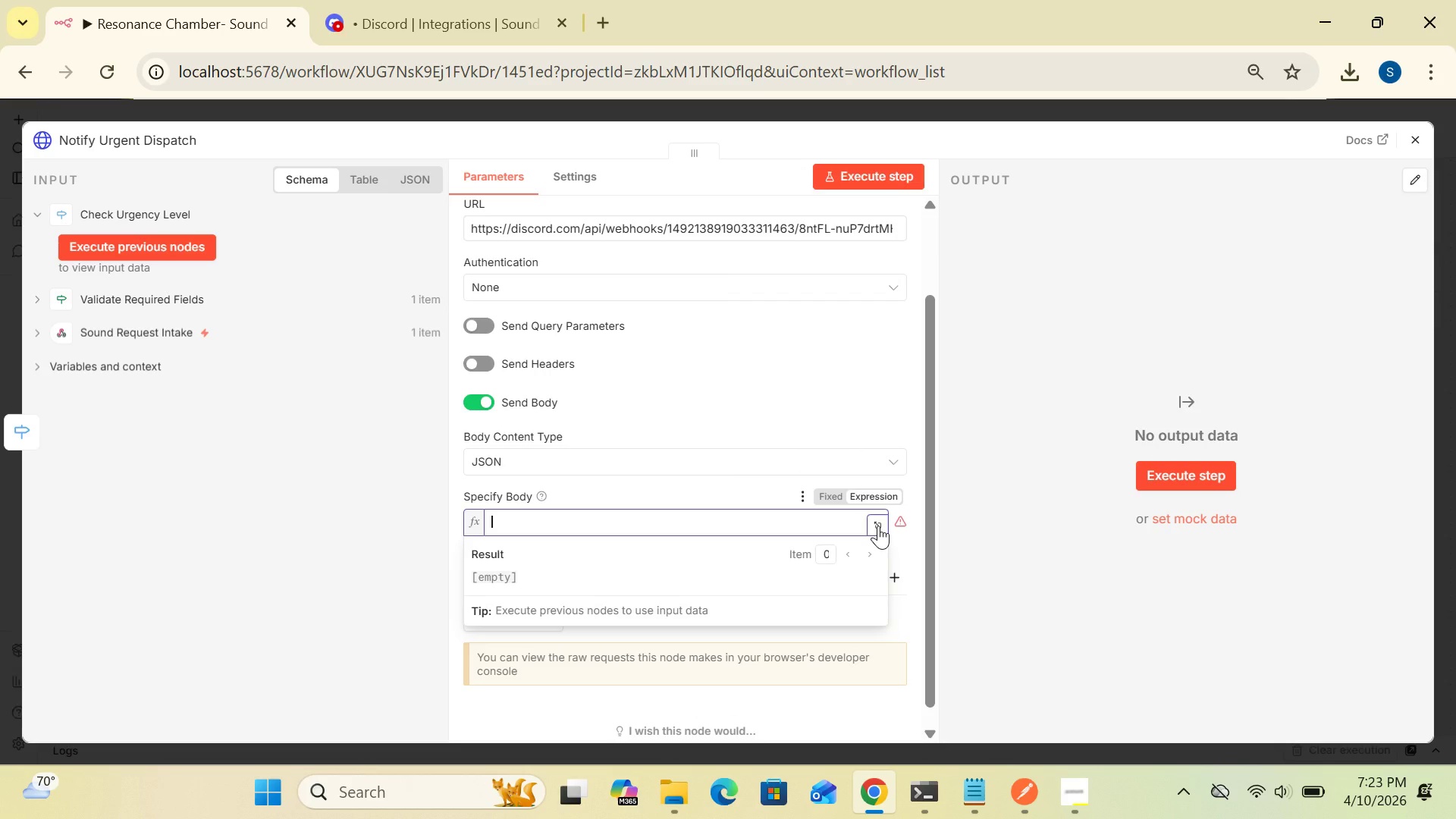 
left_click([878, 526])
 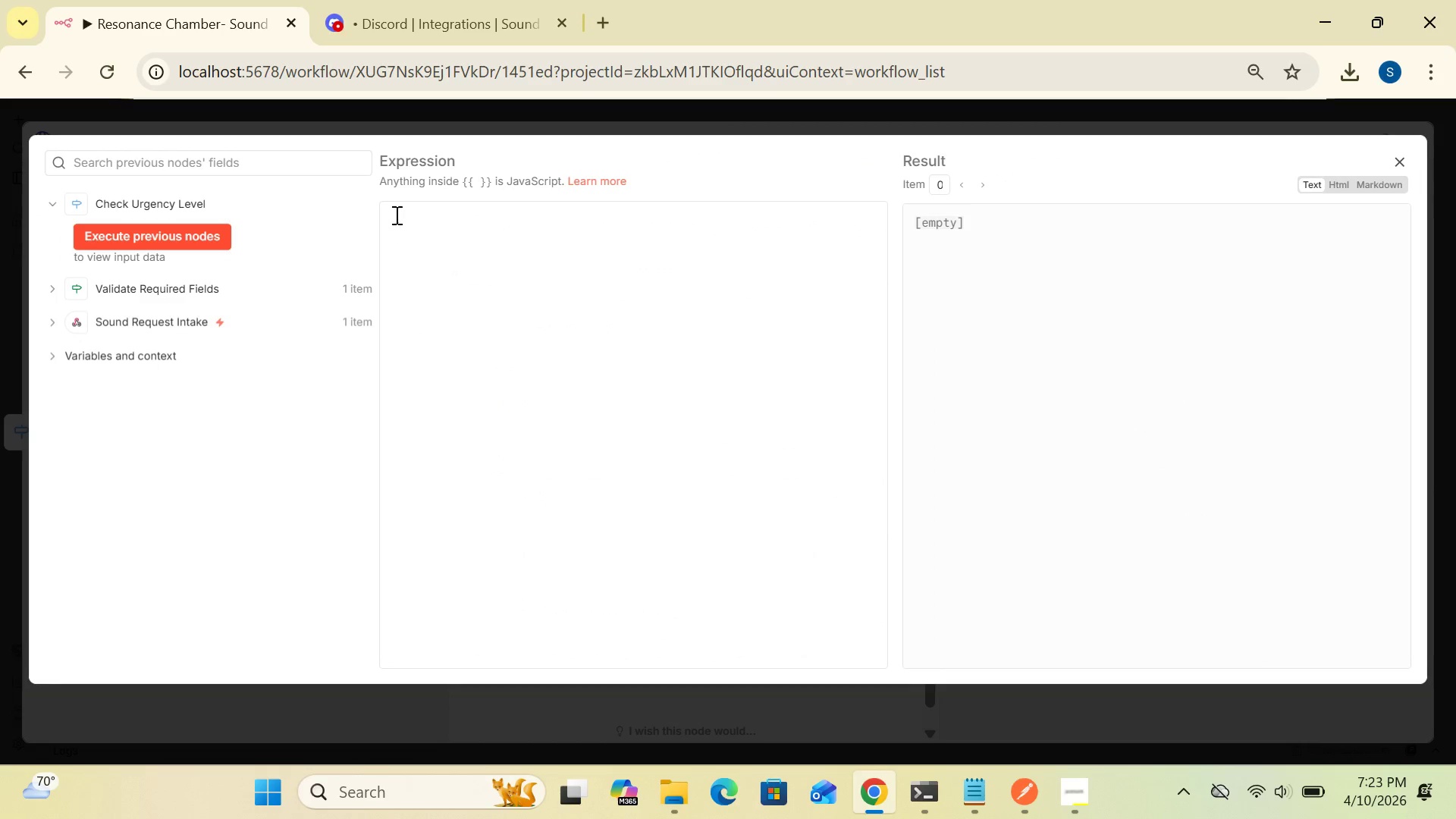 
left_click([394, 217])
 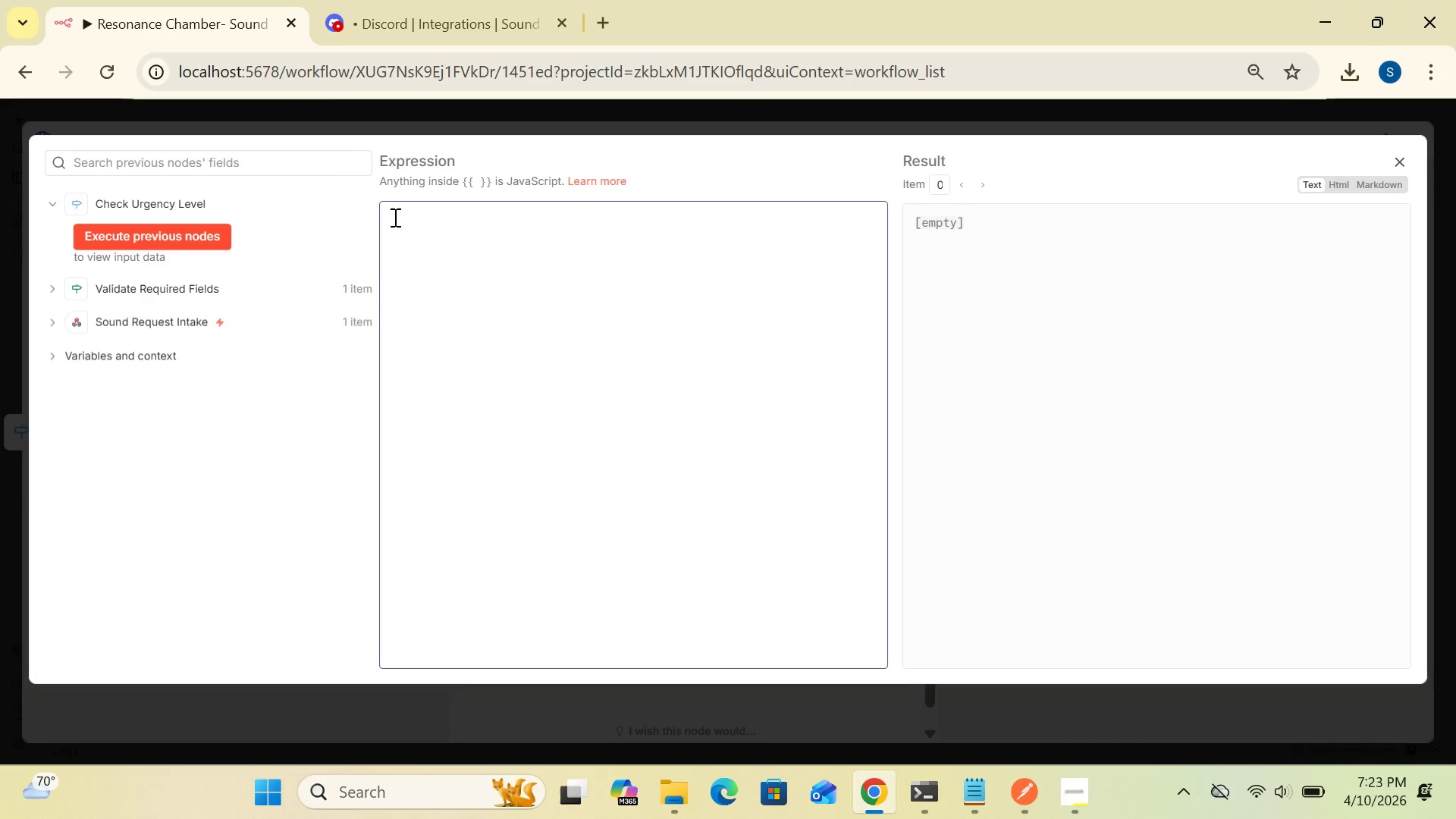 
key(Shift+BracketLeft)
 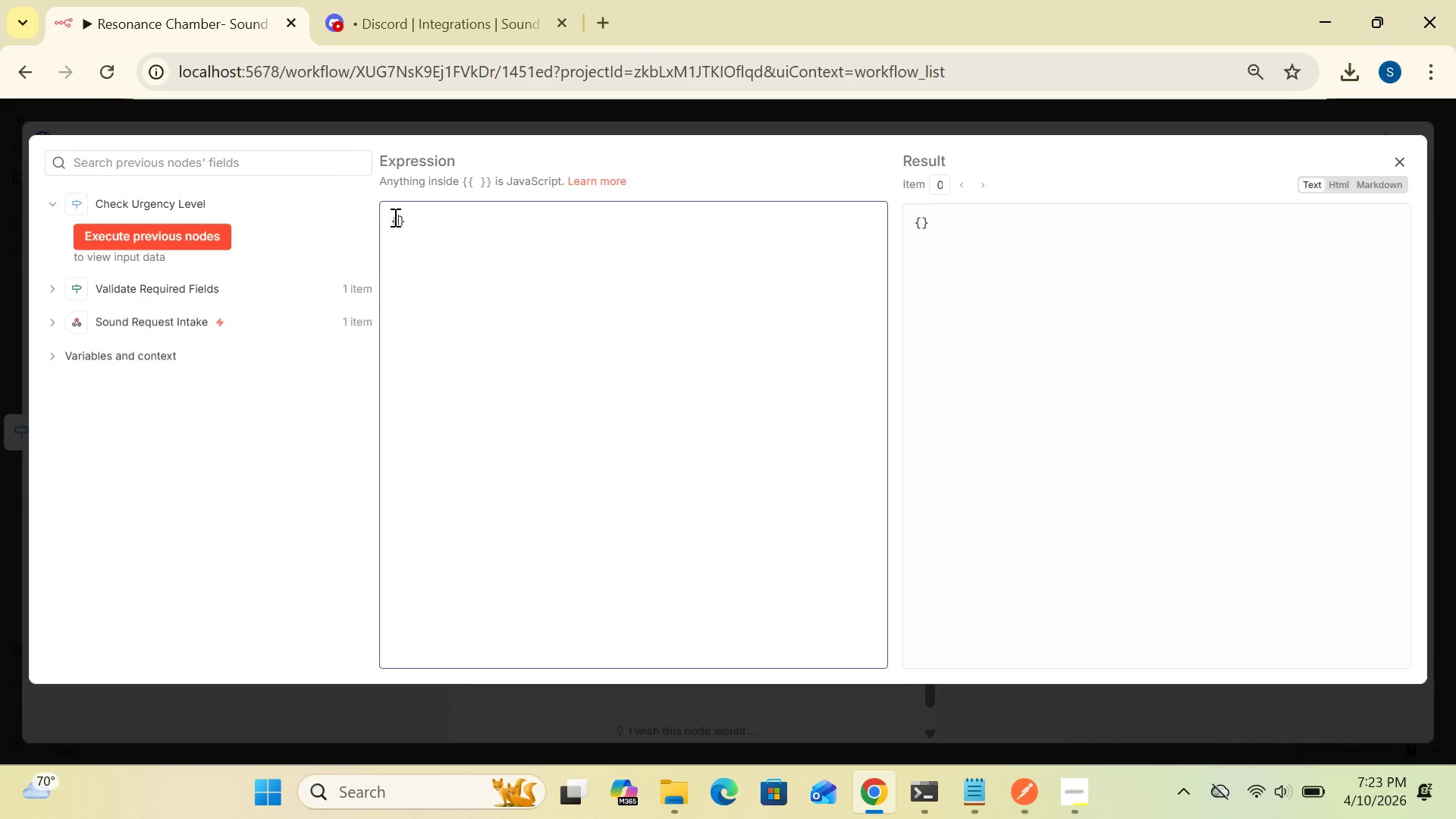 
key(Enter)
 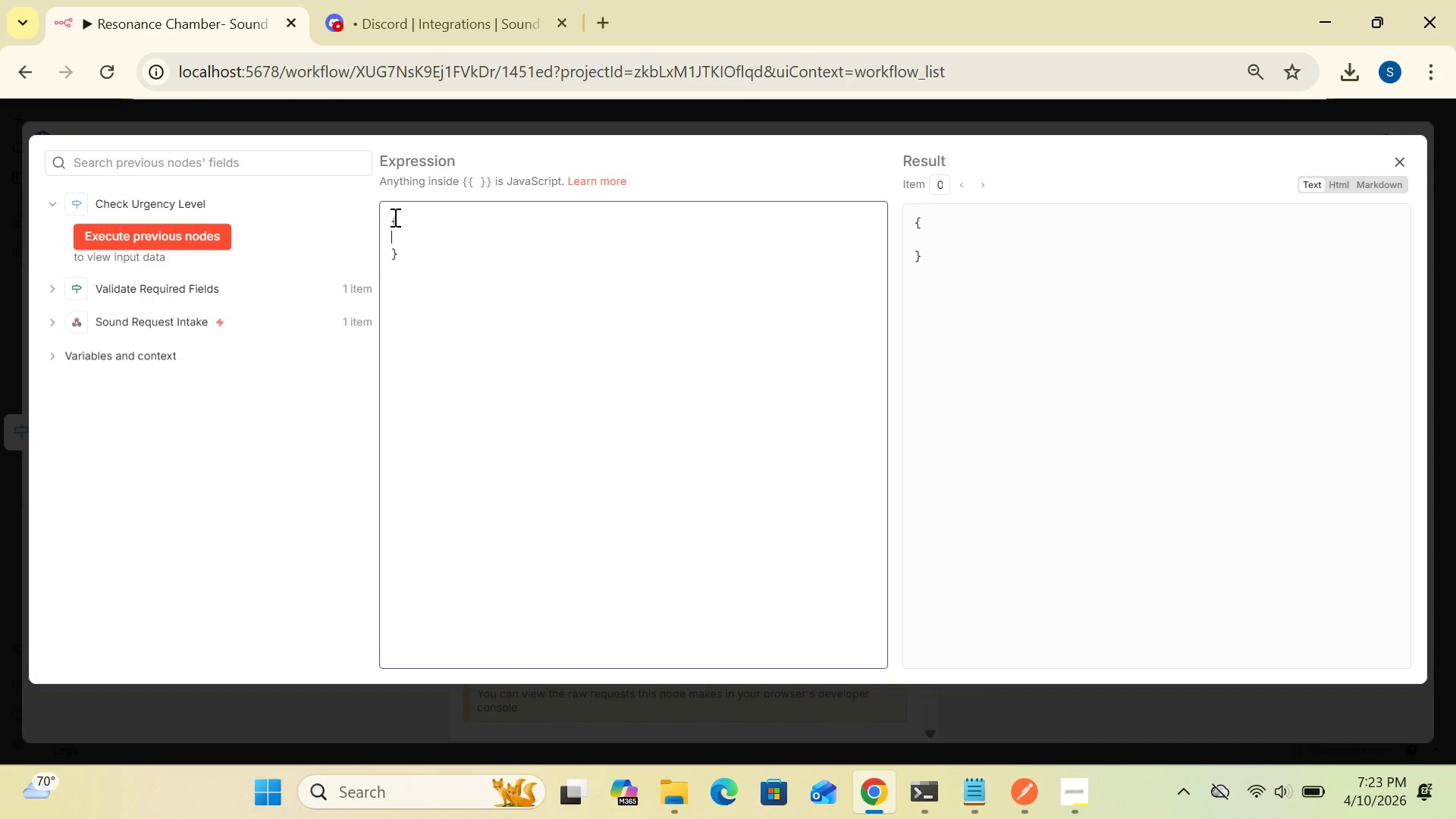 
key(Shift+Quote)
 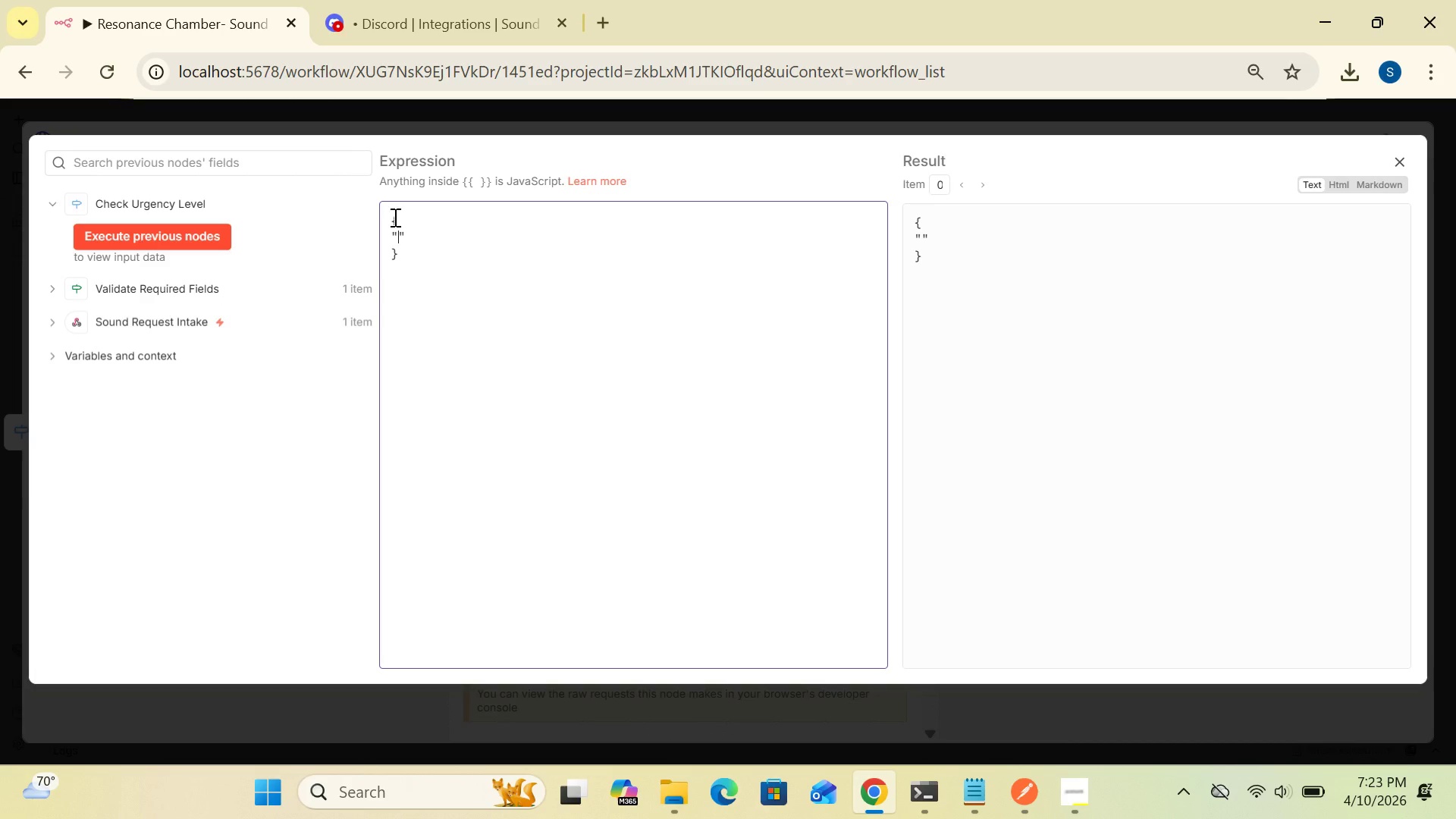 
type(embeds)
 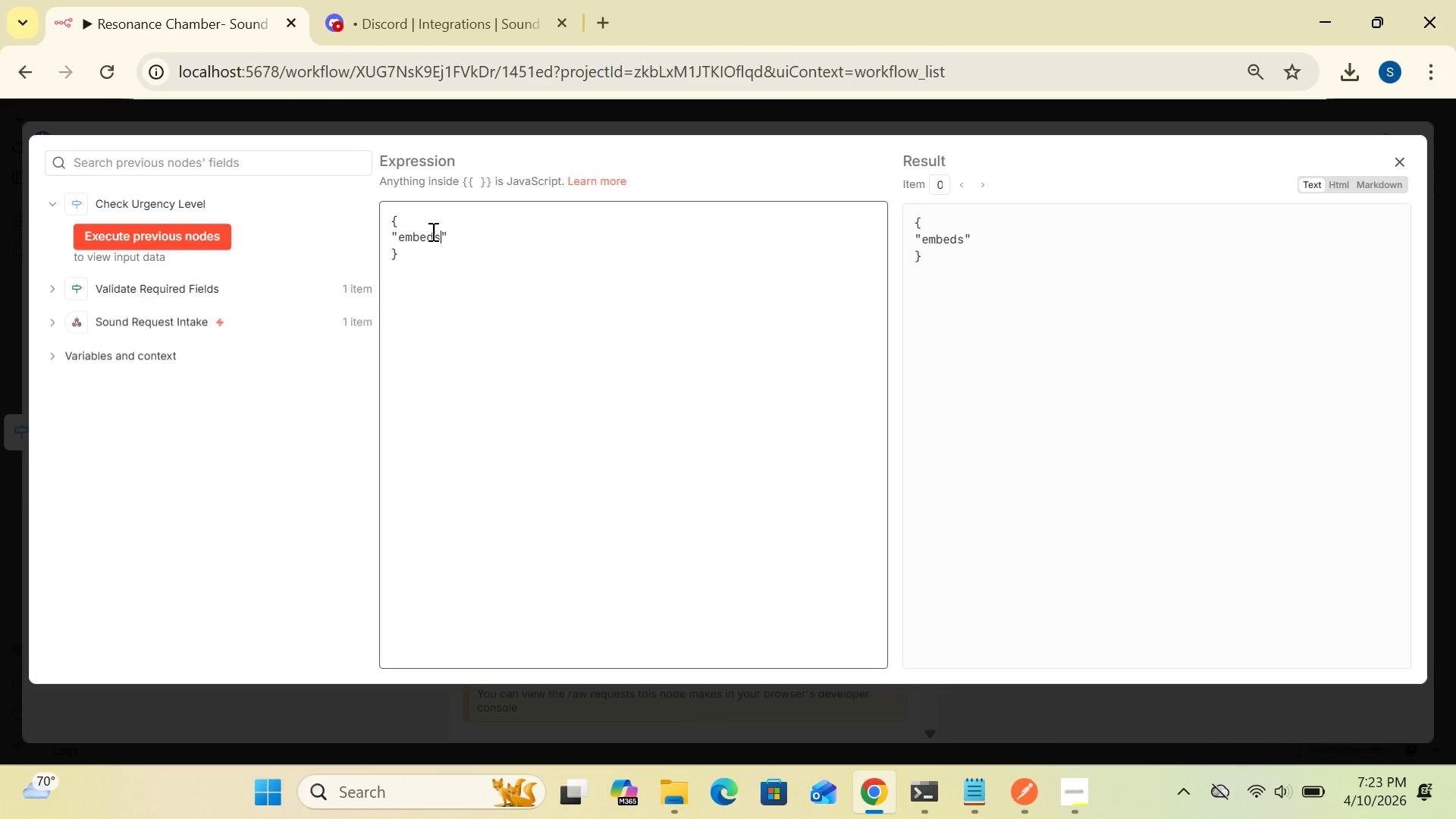 
left_click([454, 237])
 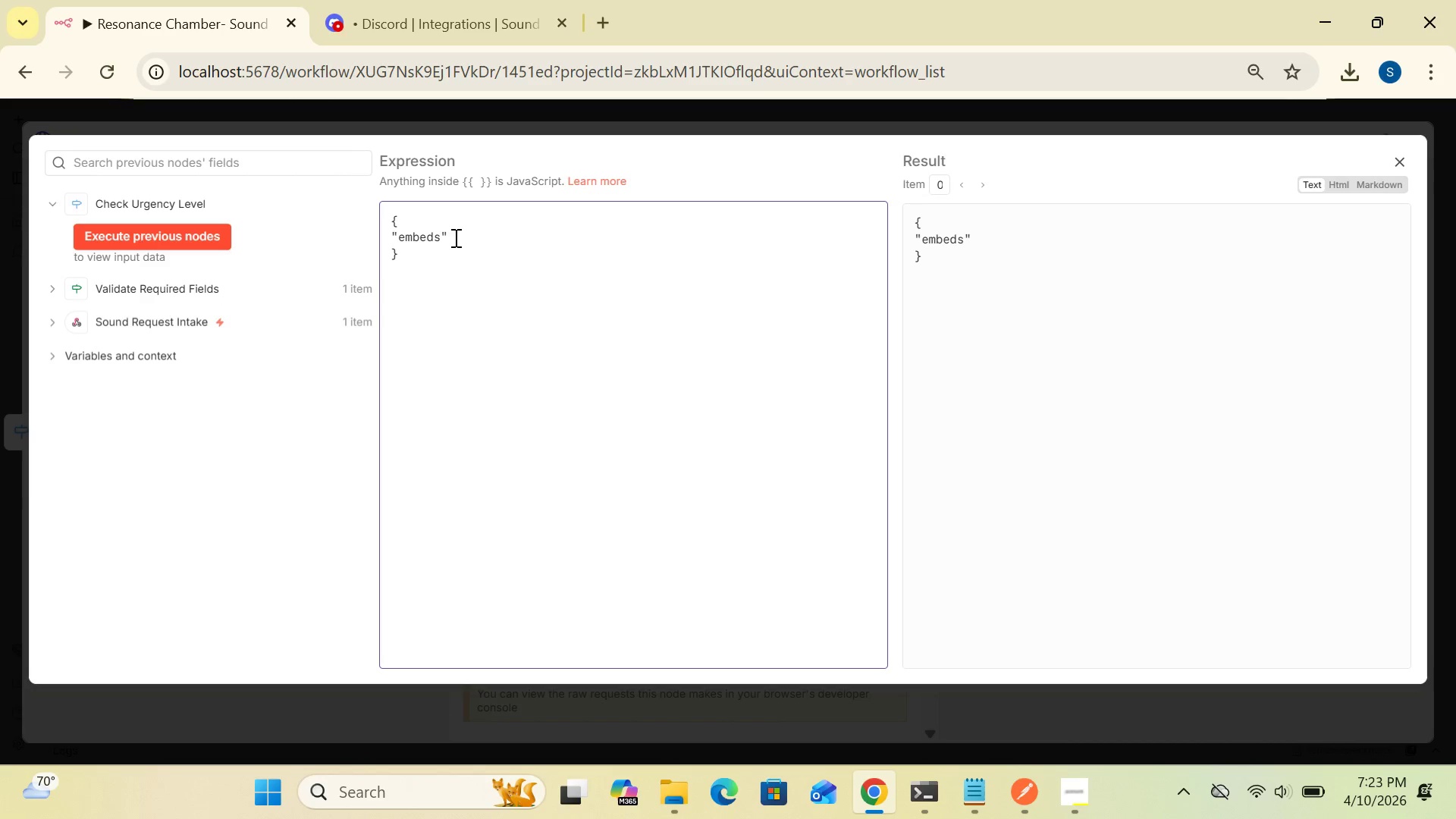 
key(Shift+Semicolon)
 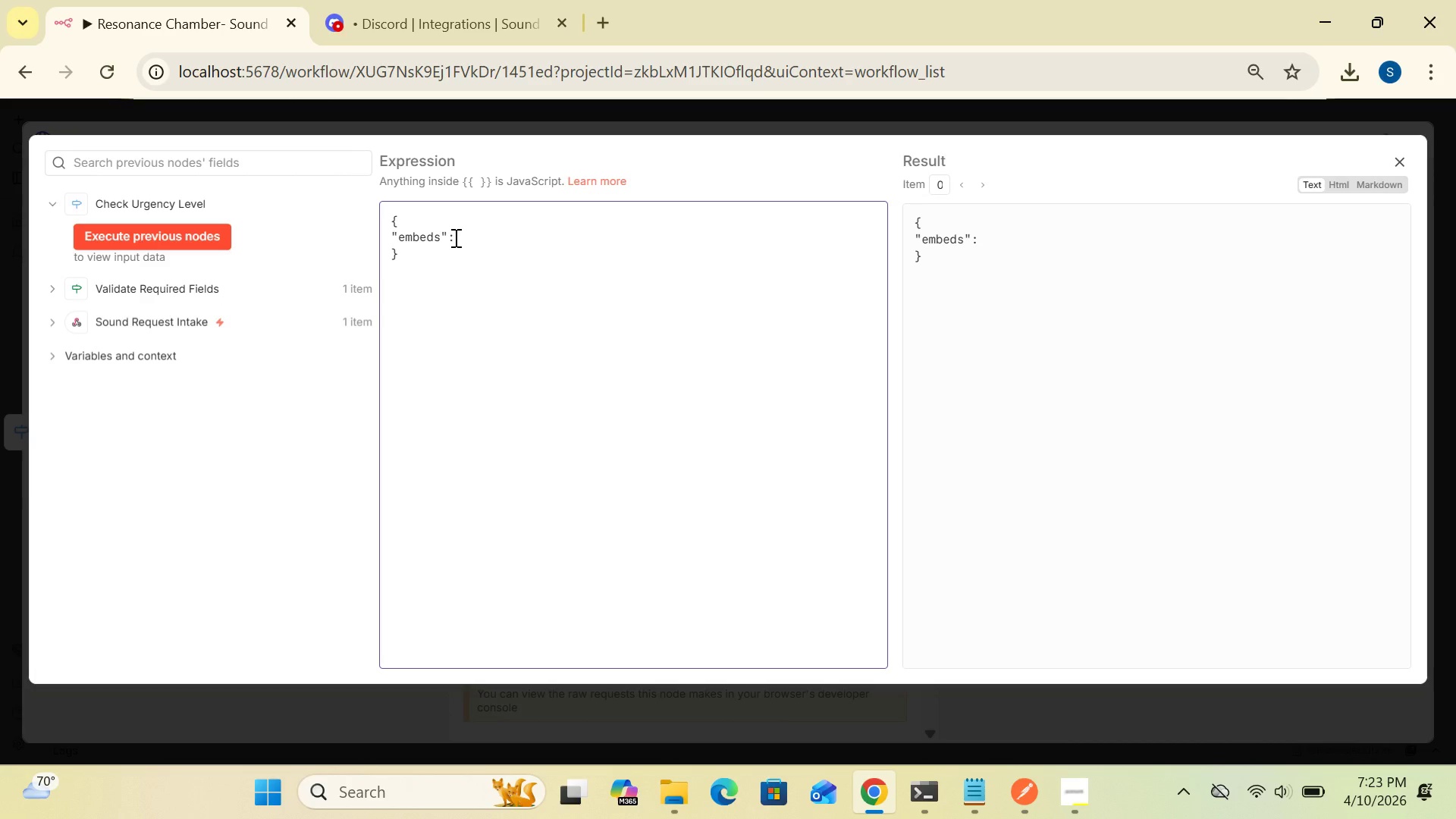 
key(BracketLeft)
 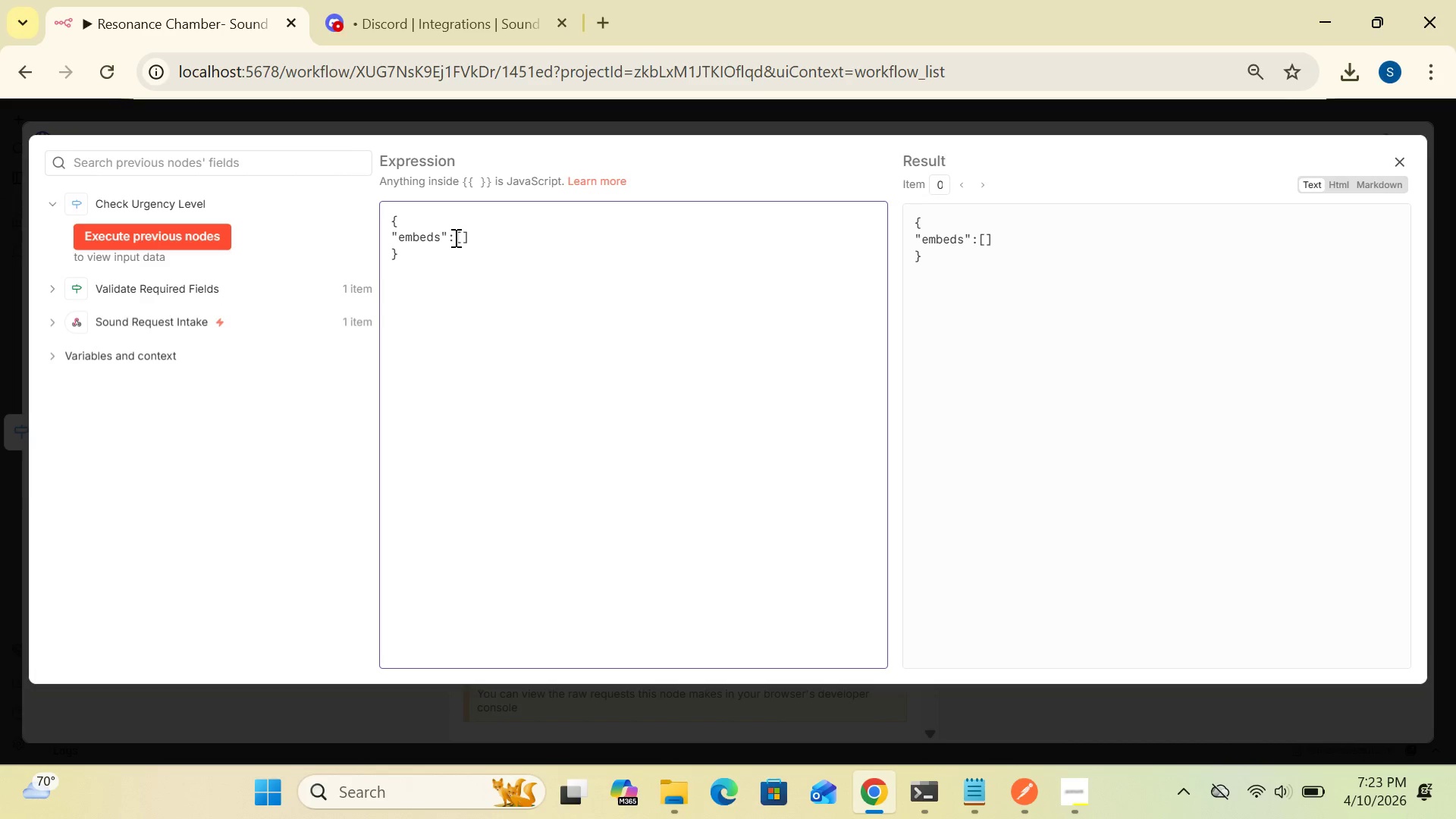 
key(Shift+BracketLeft)
 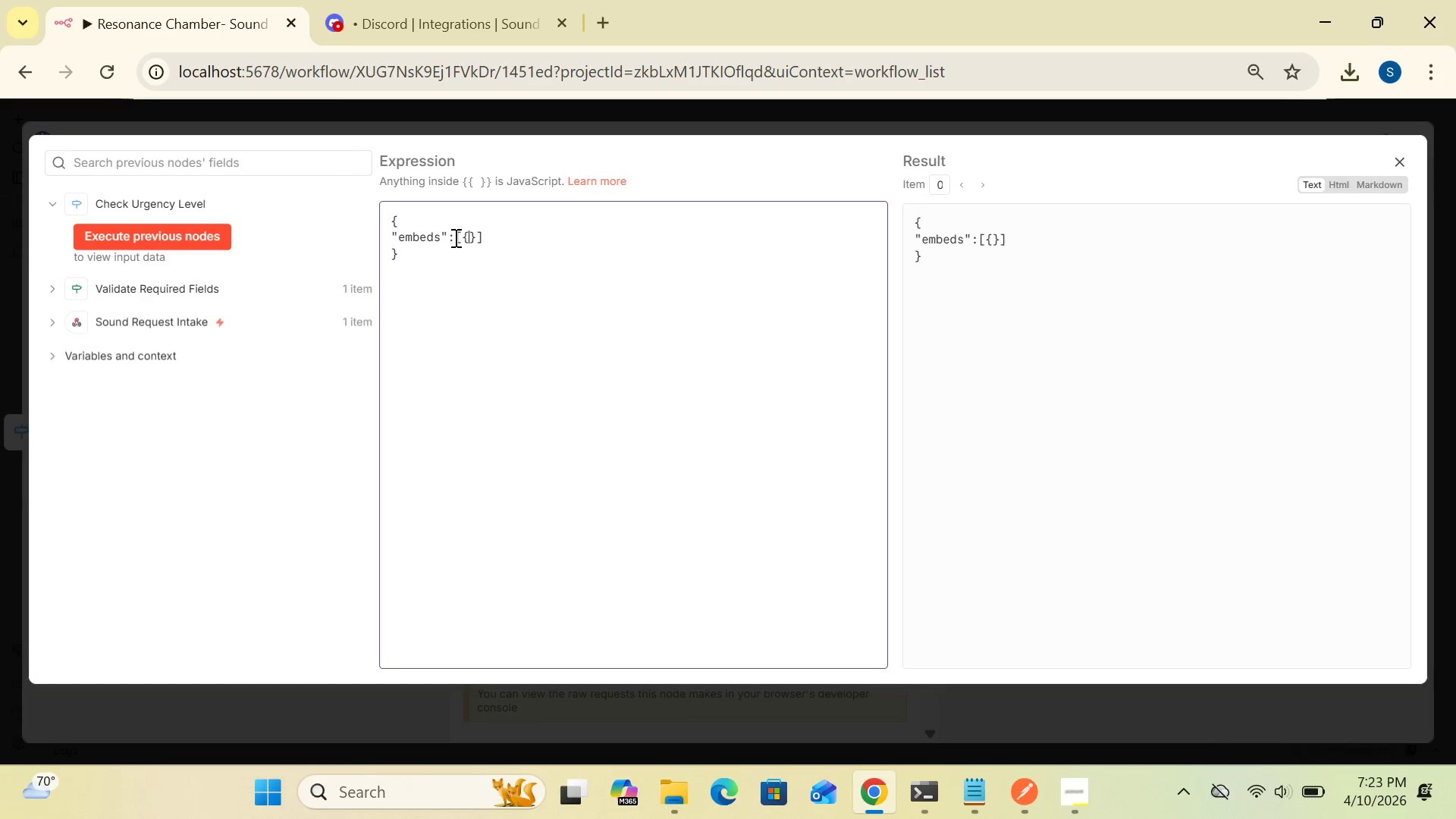 
key(Enter)
 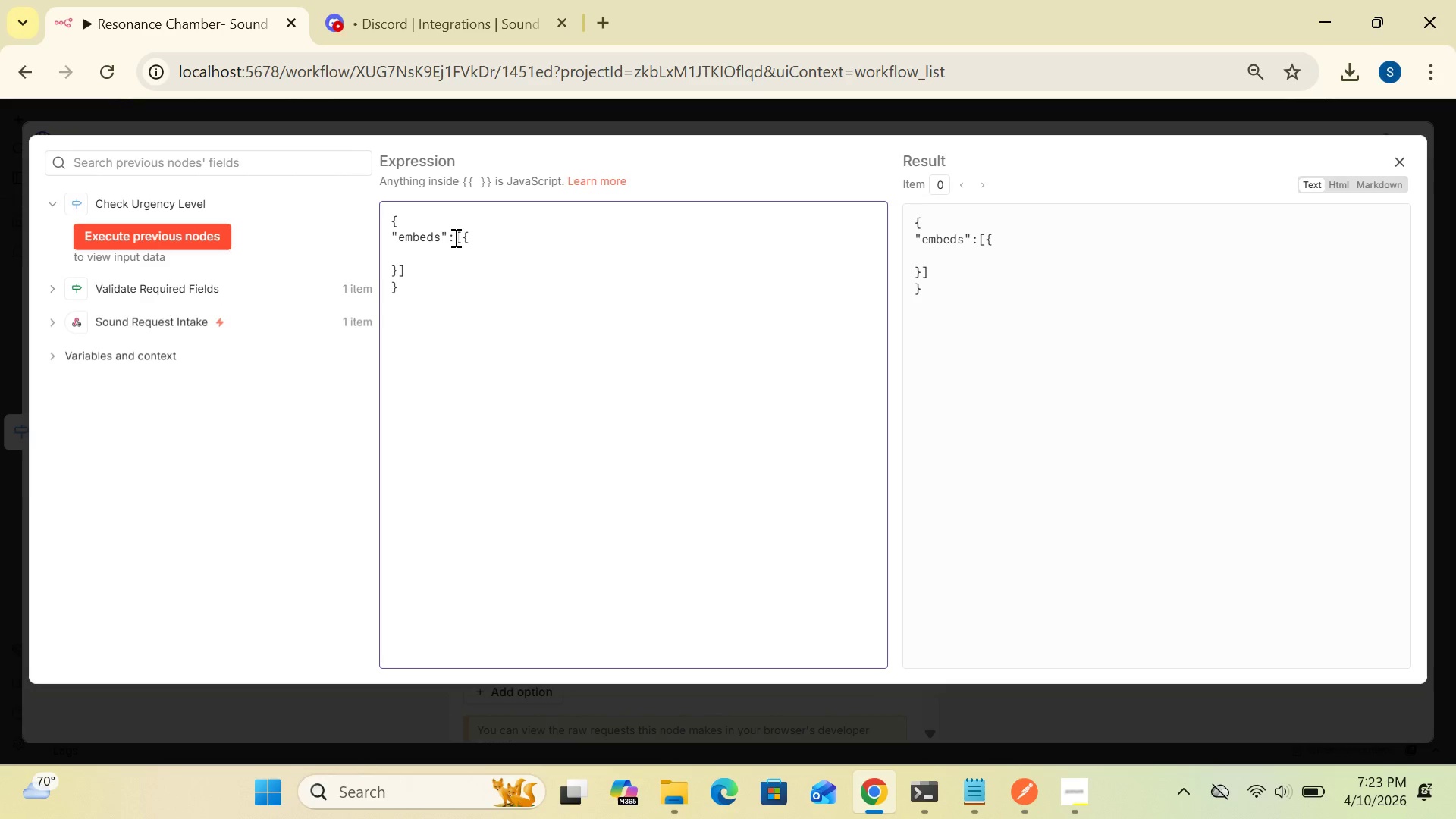 
key(Shift+Quote)
 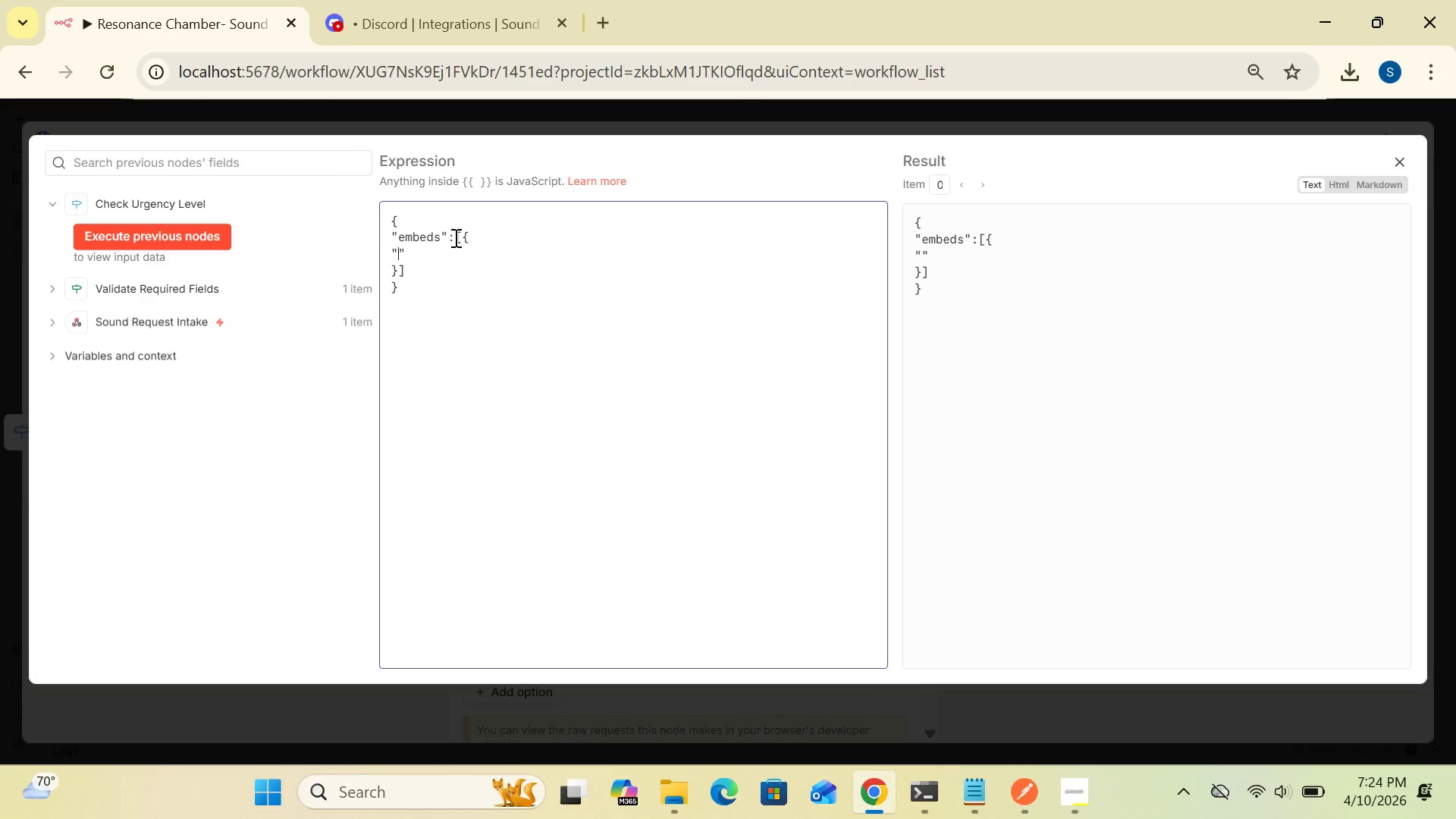 
type(title)
 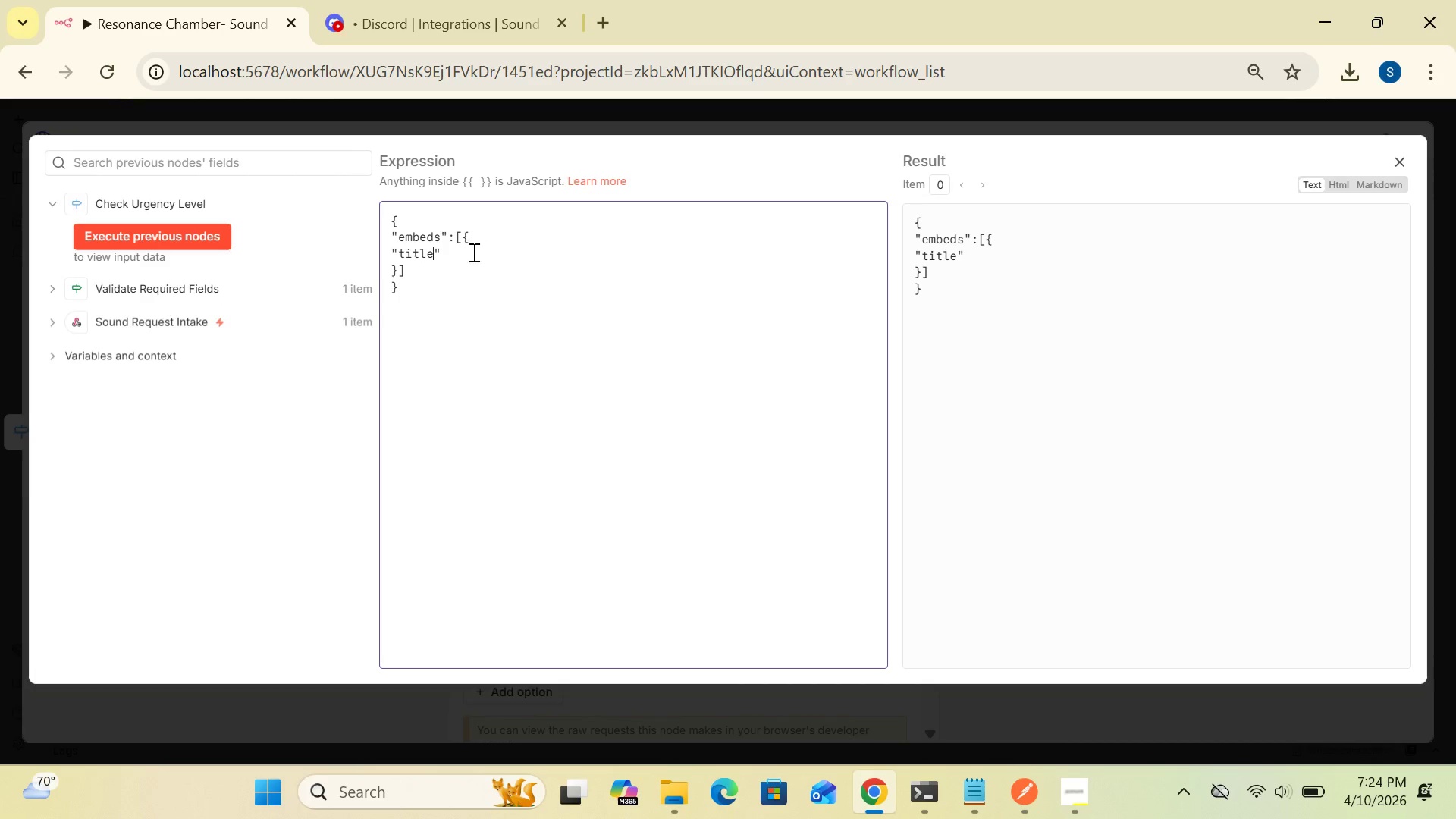 
left_click([447, 249])
 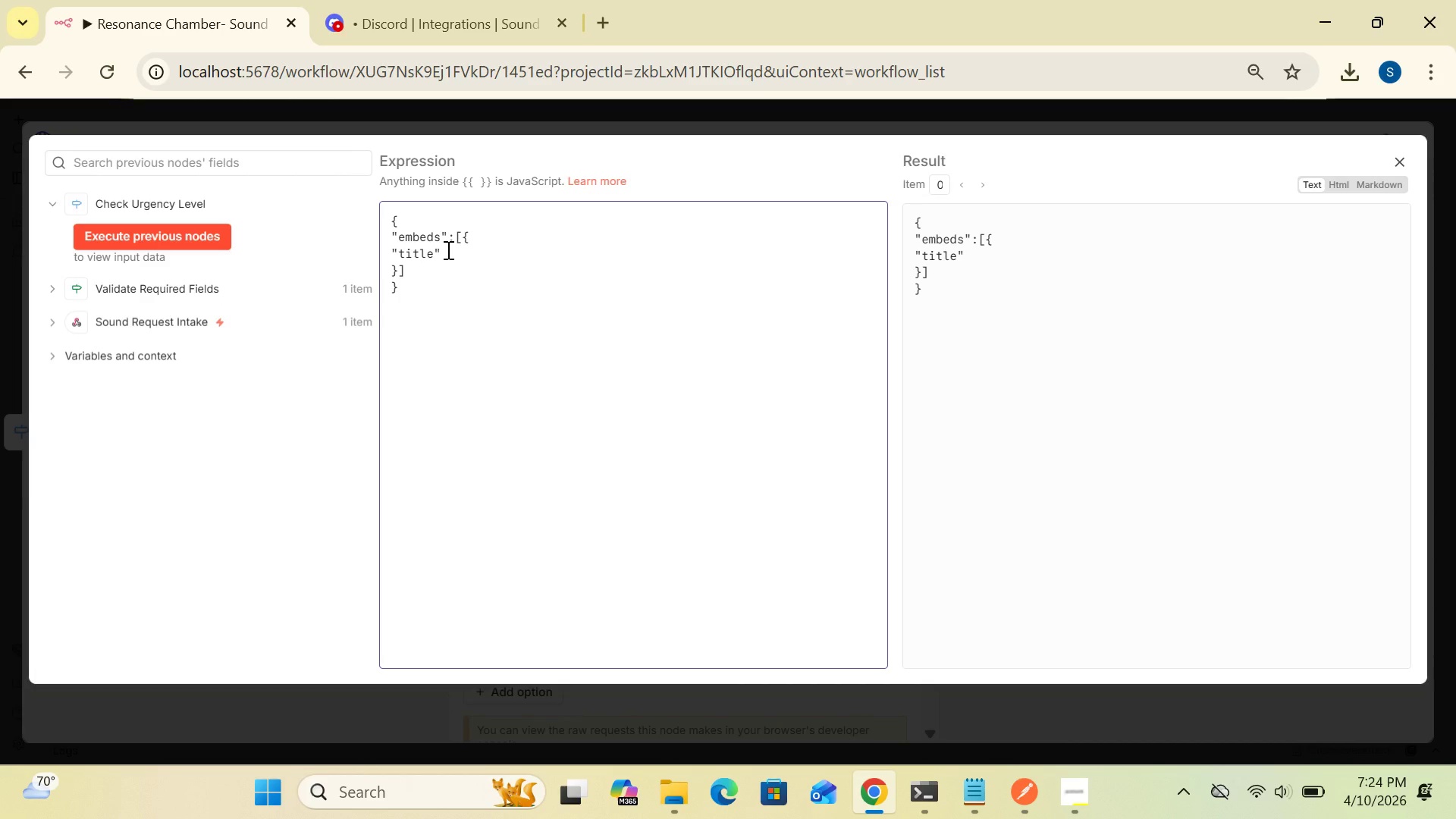 
key(Semicolon)
 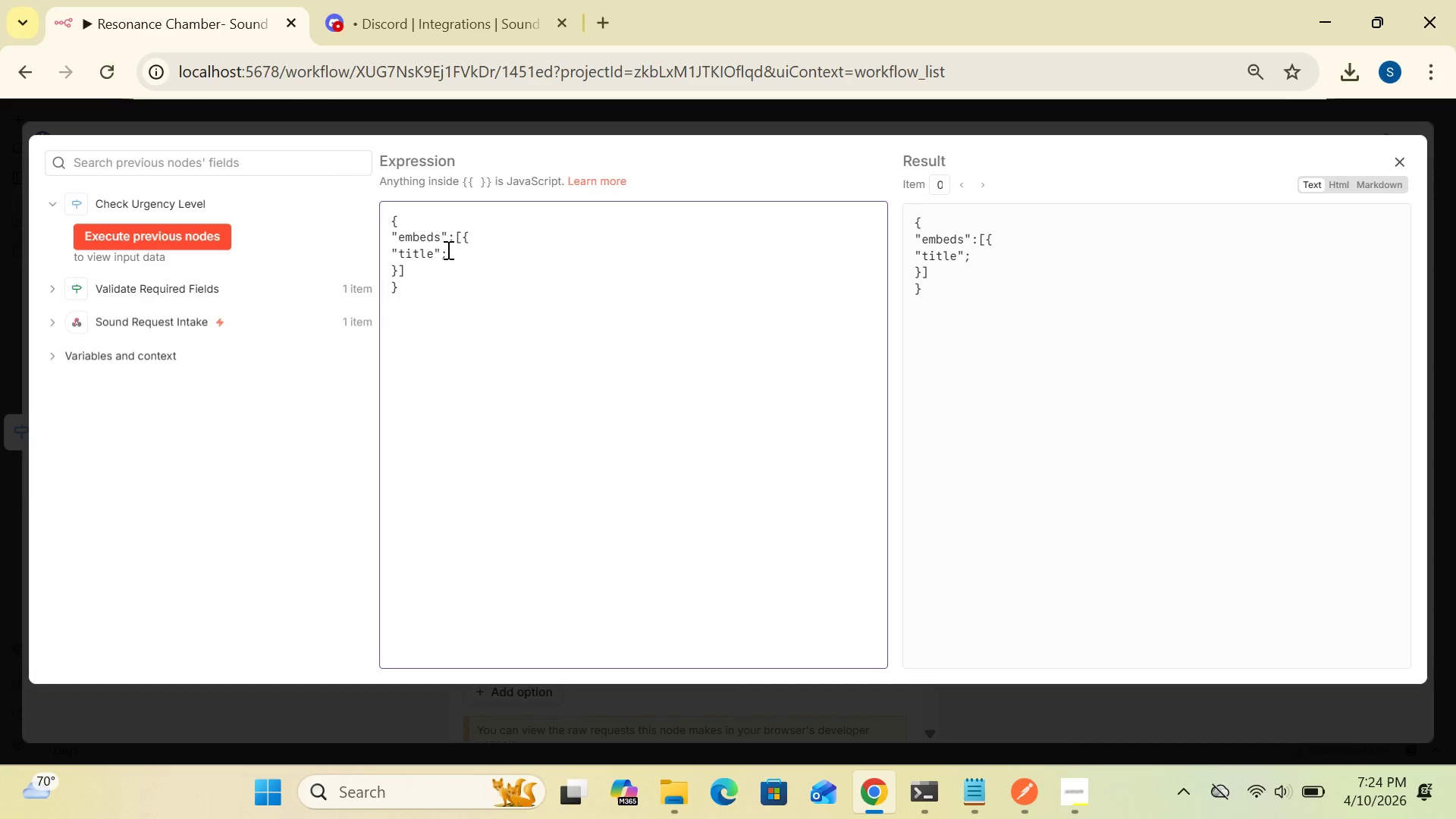 
key(Backspace)
 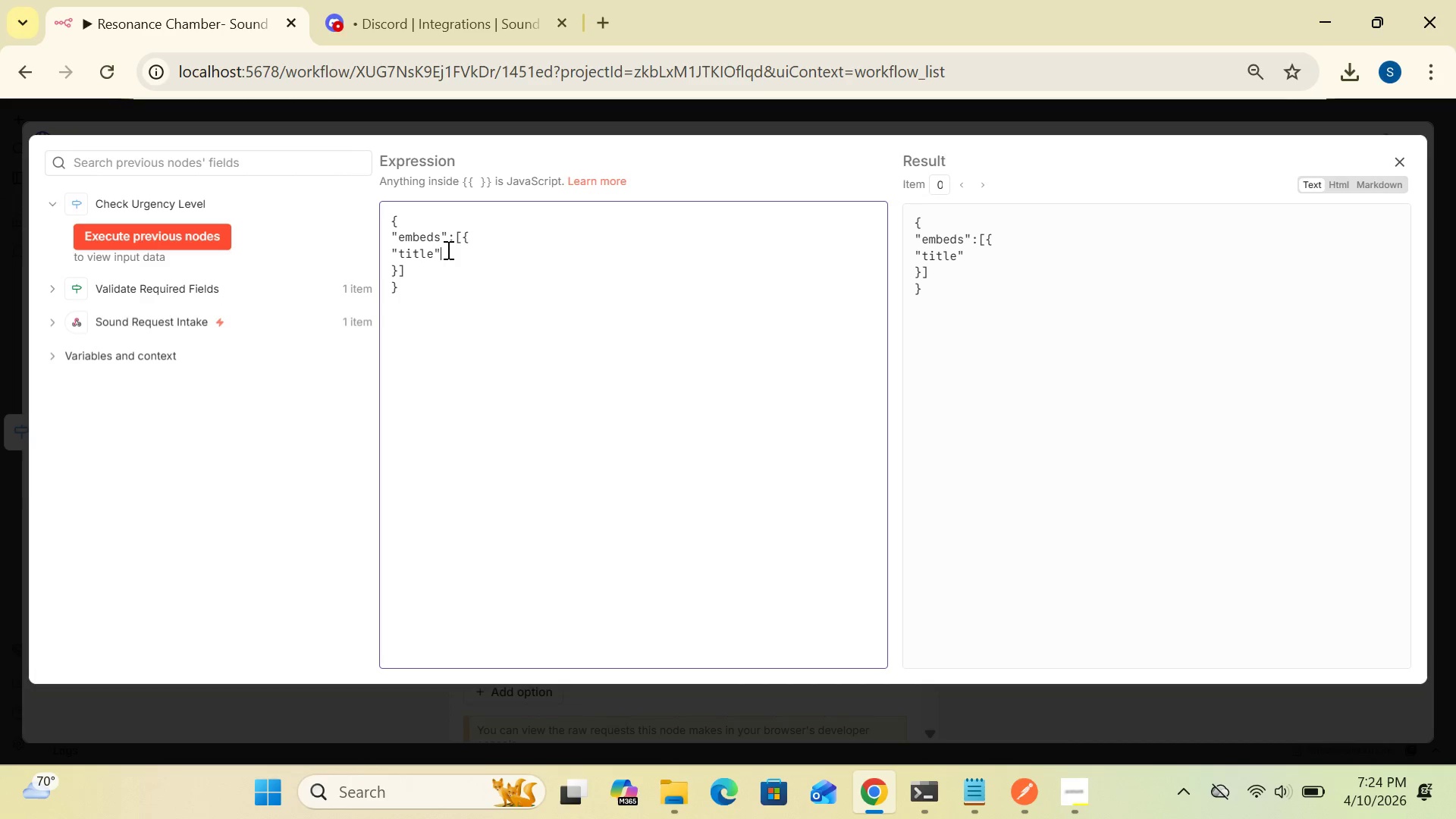 
key(Shift+Semicolon)
 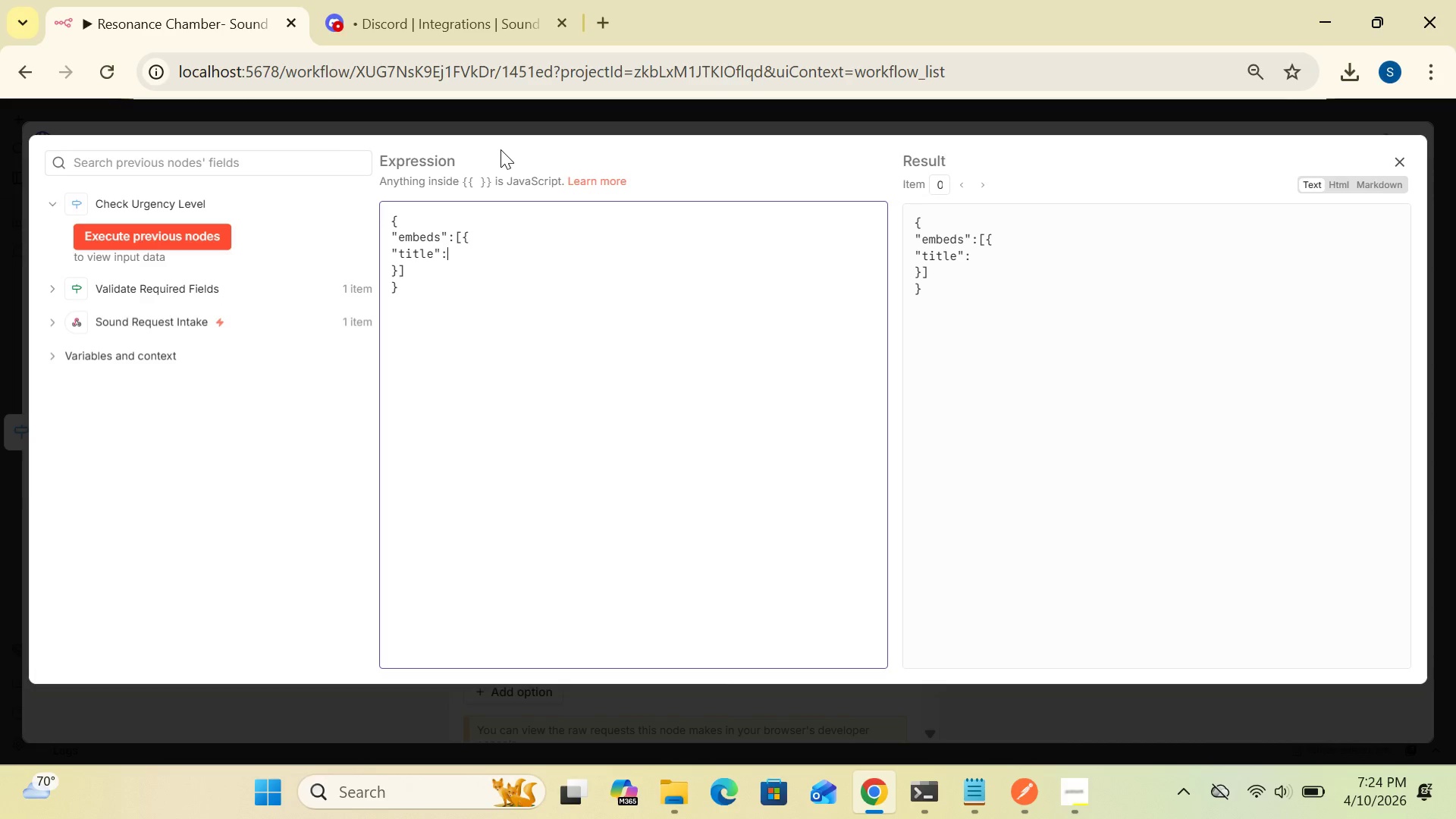 
type("URGENT Sound Request)
 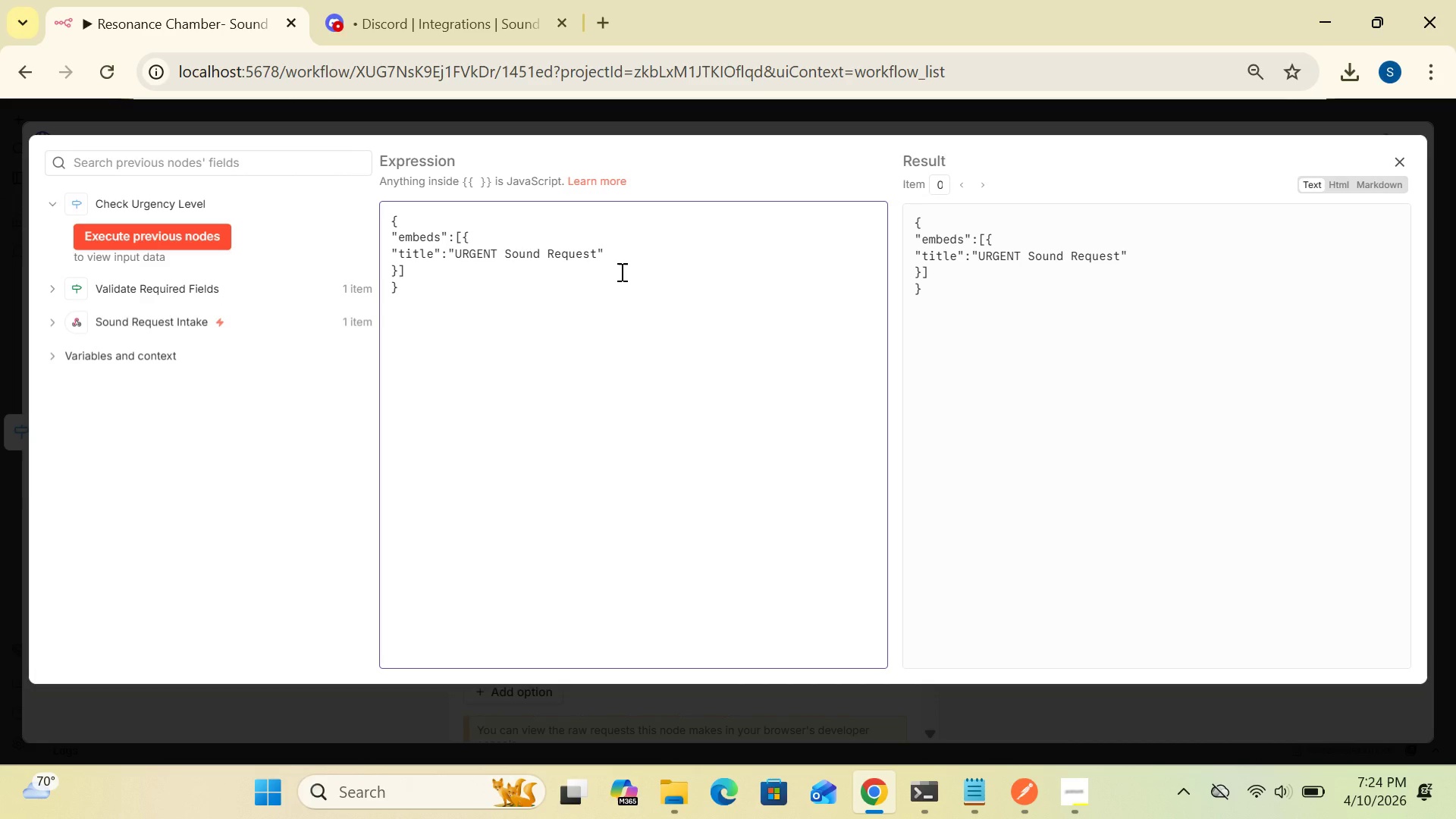 
wait(5.05)
 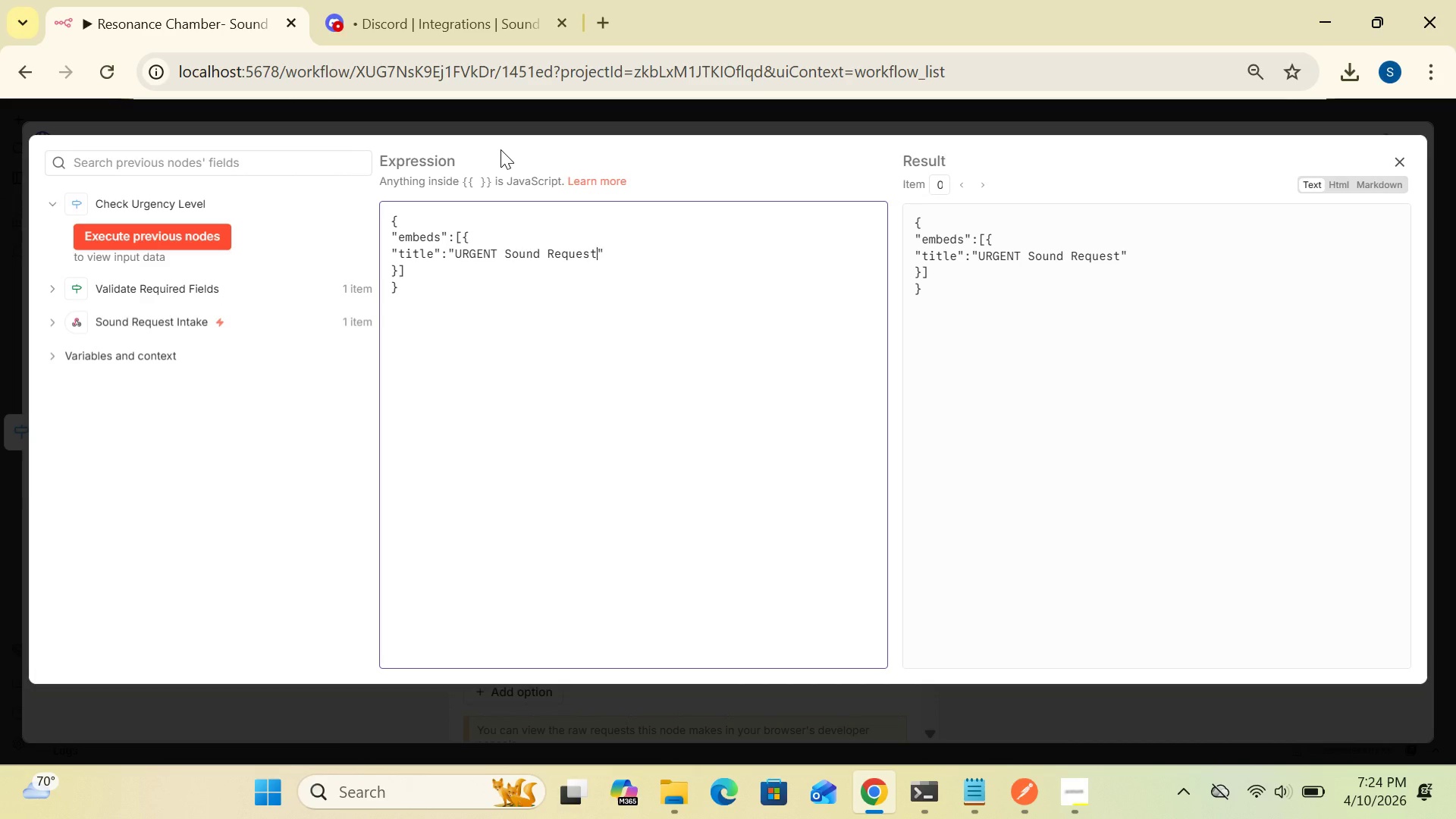 
left_click([612, 247])
 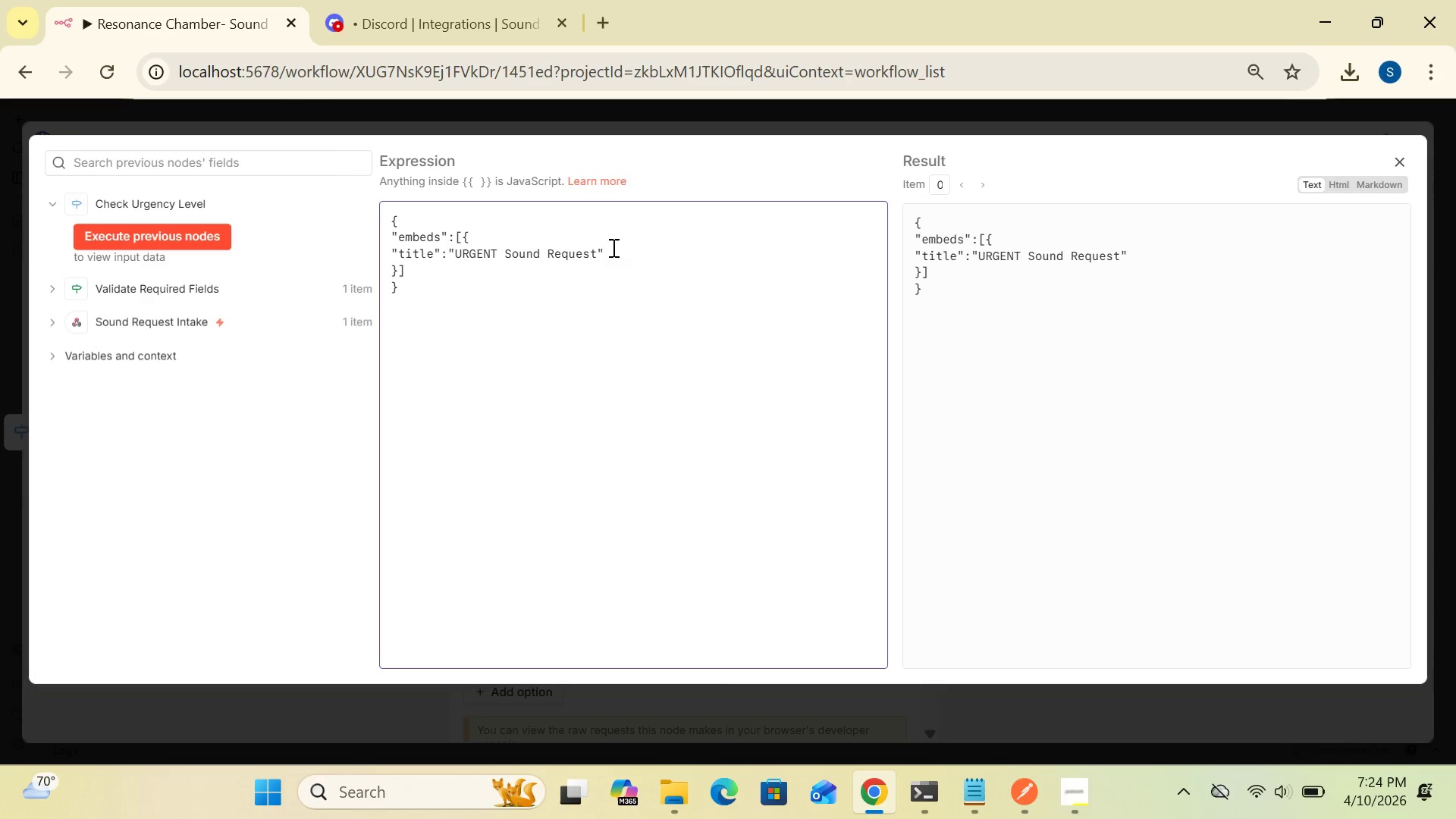 
key(Comma)
 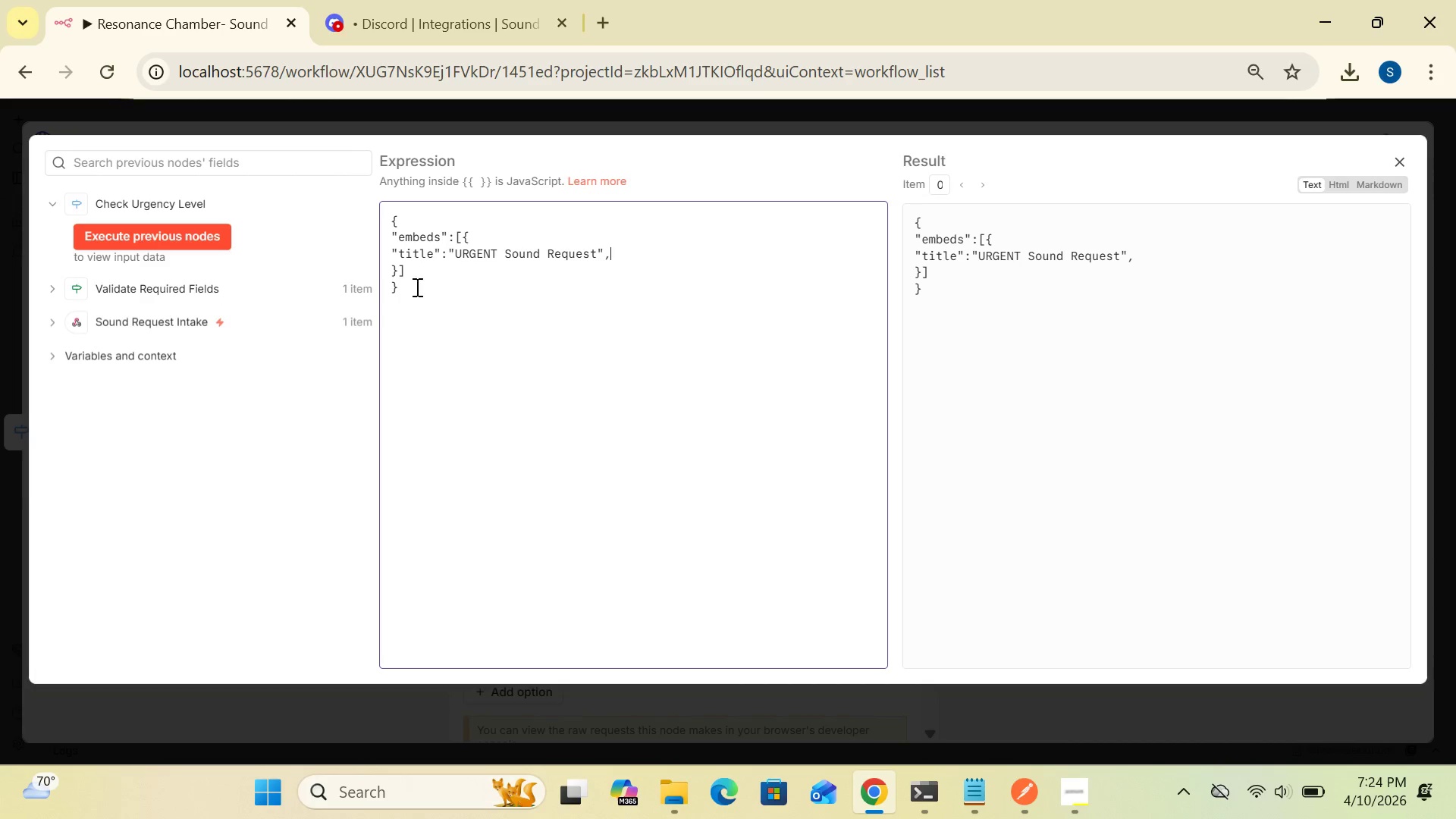 
wait(7.14)
 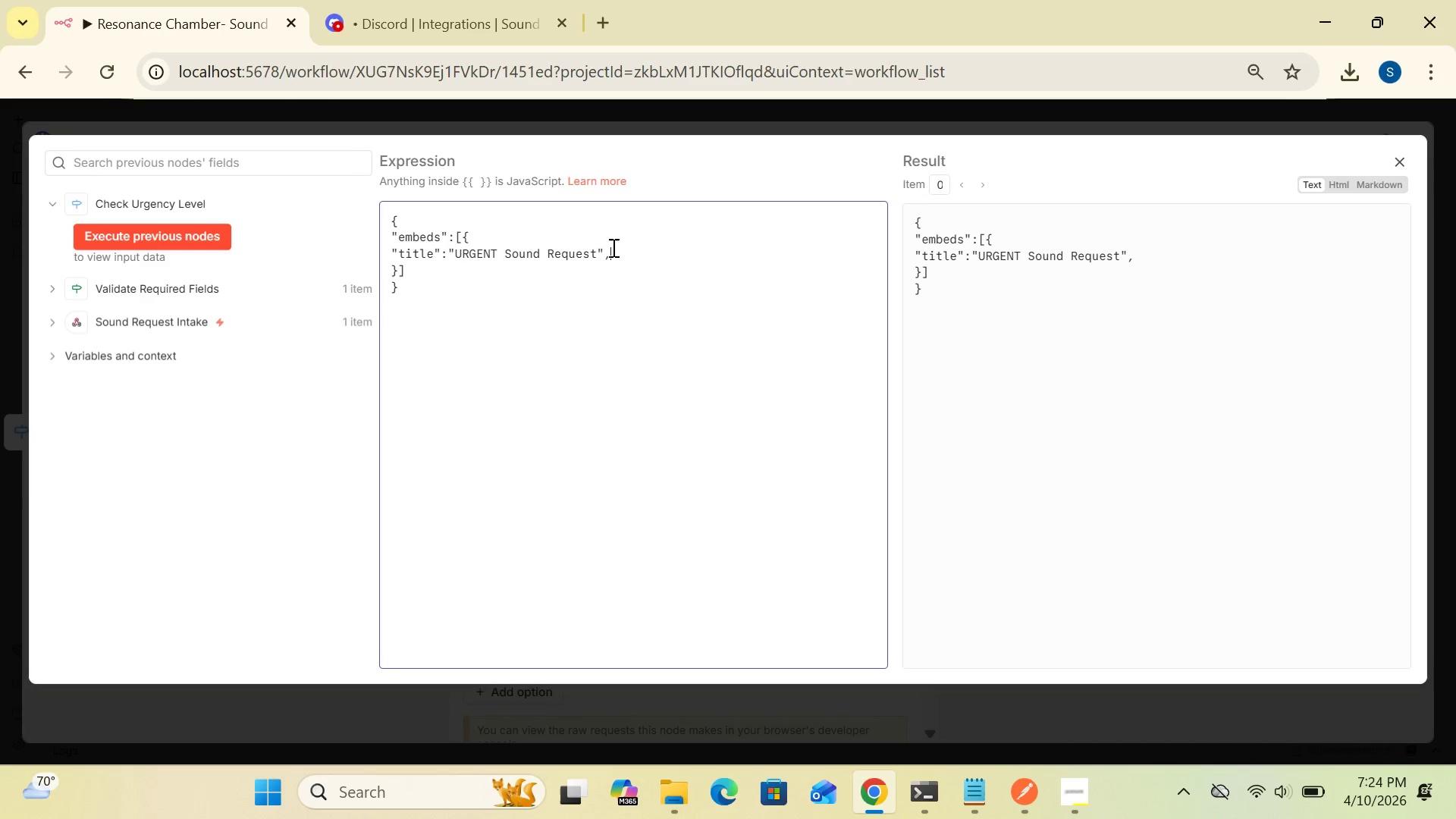 
left_click([389, 246])
 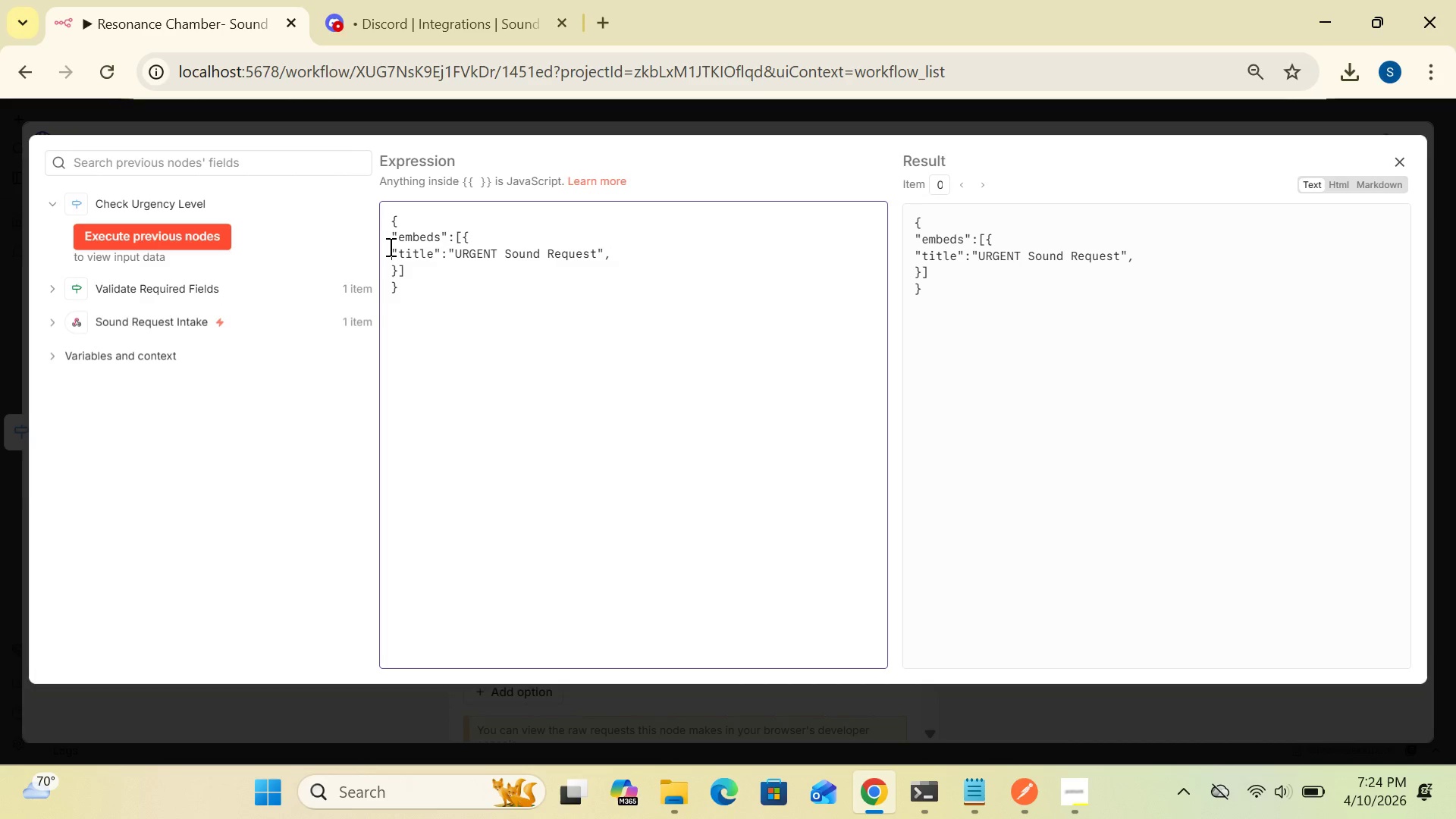 
key(Space)
 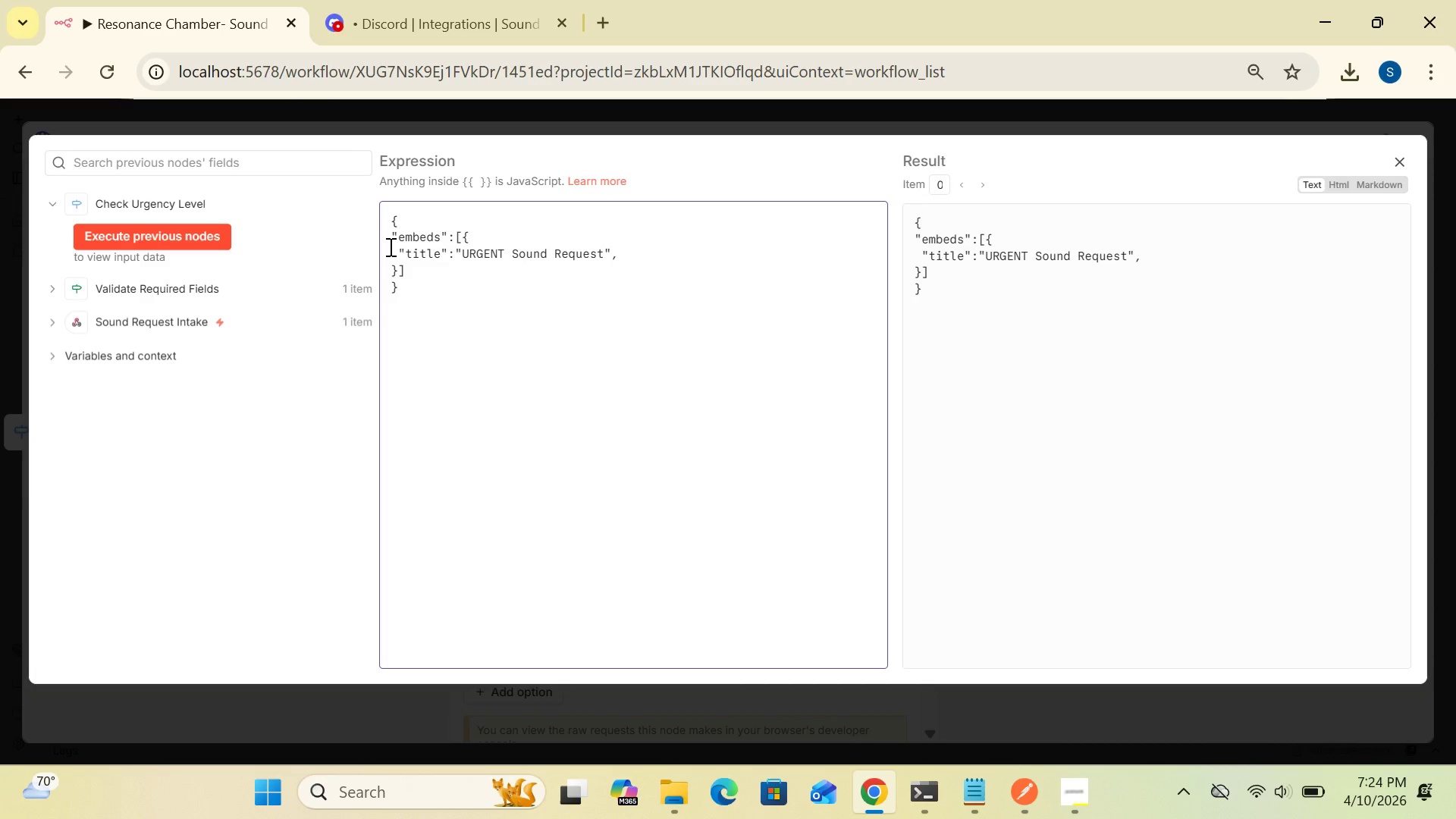 
key(Space)
 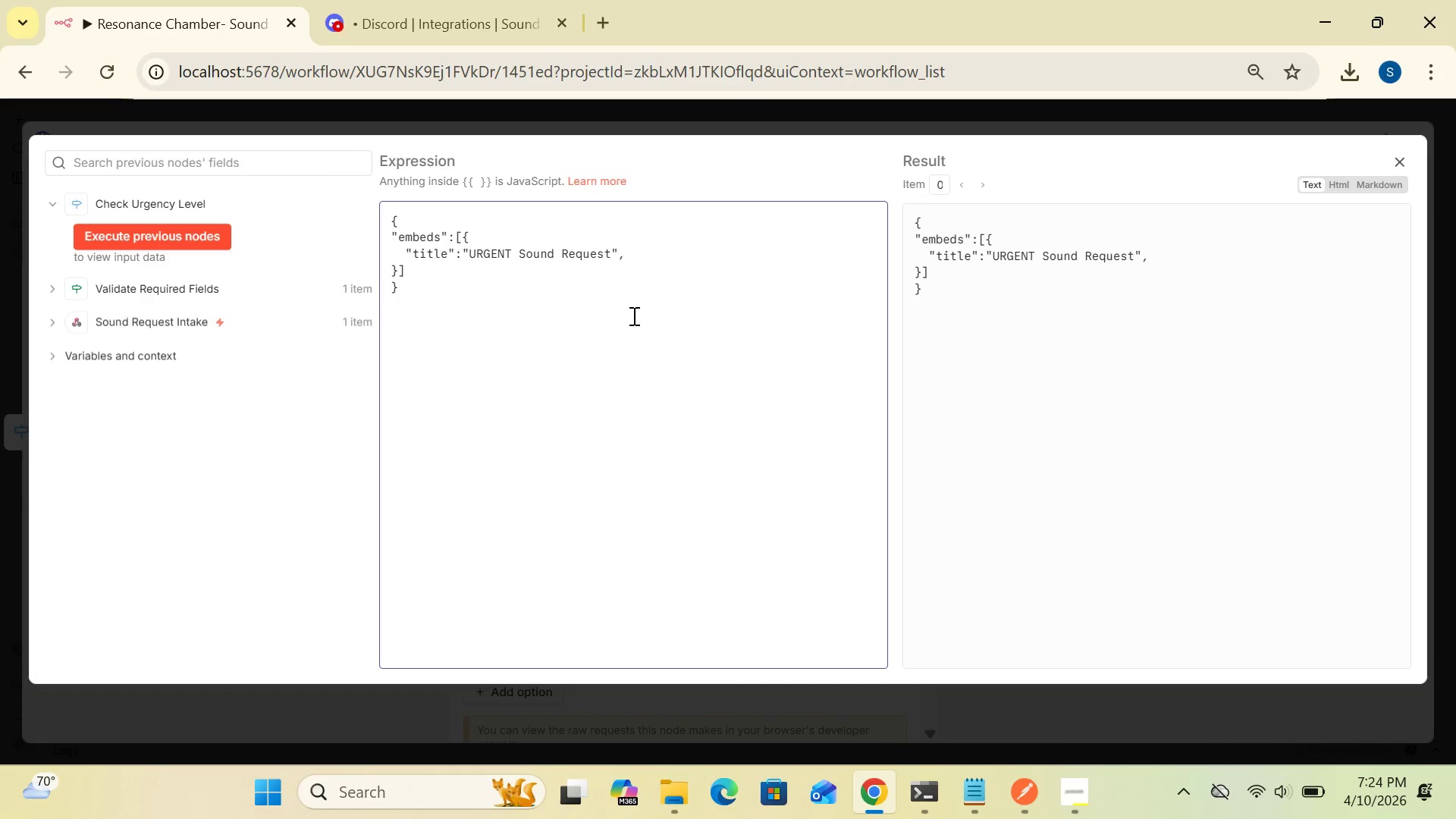 
wait(8.05)
 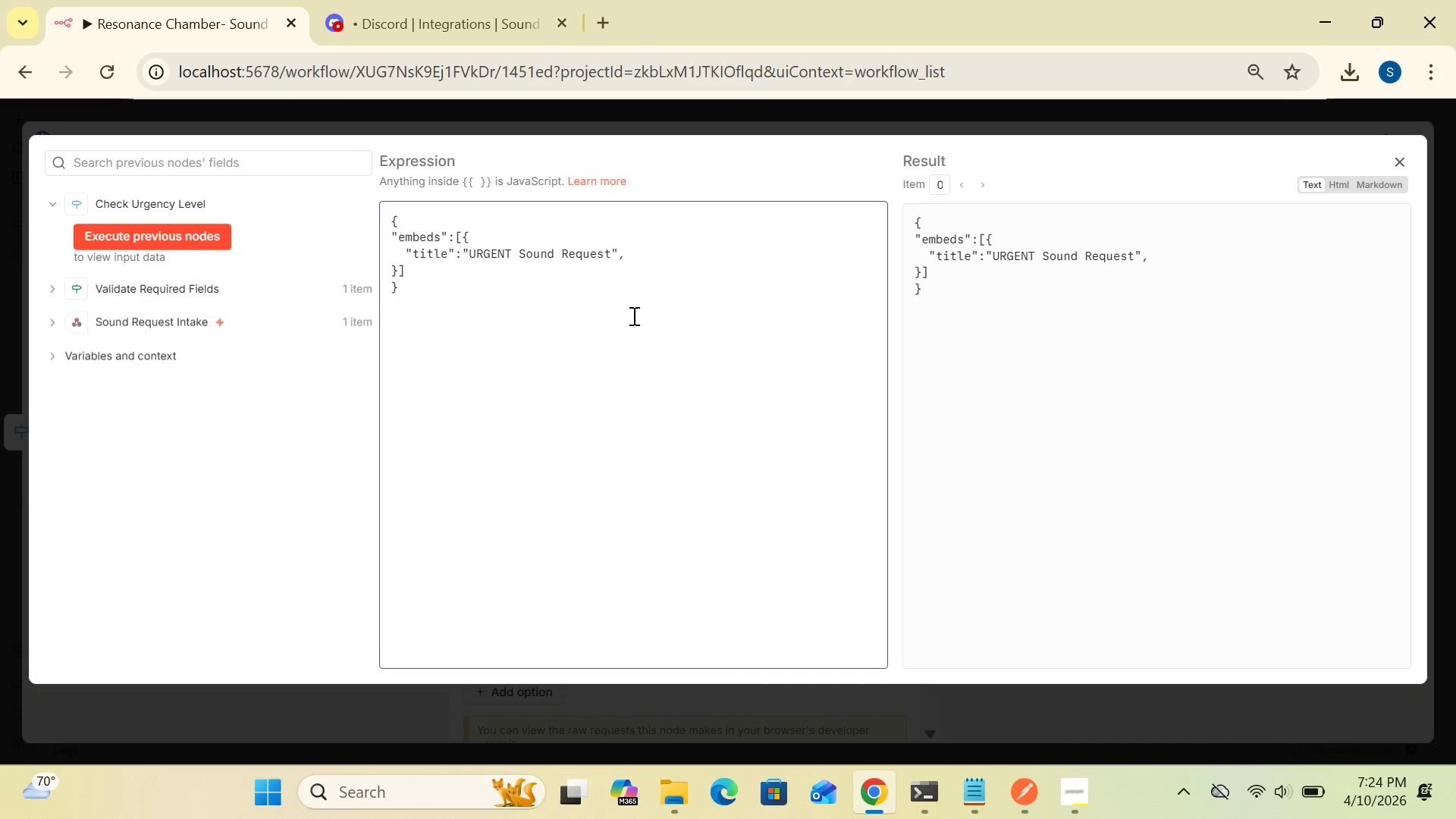 
left_click([630, 254])
 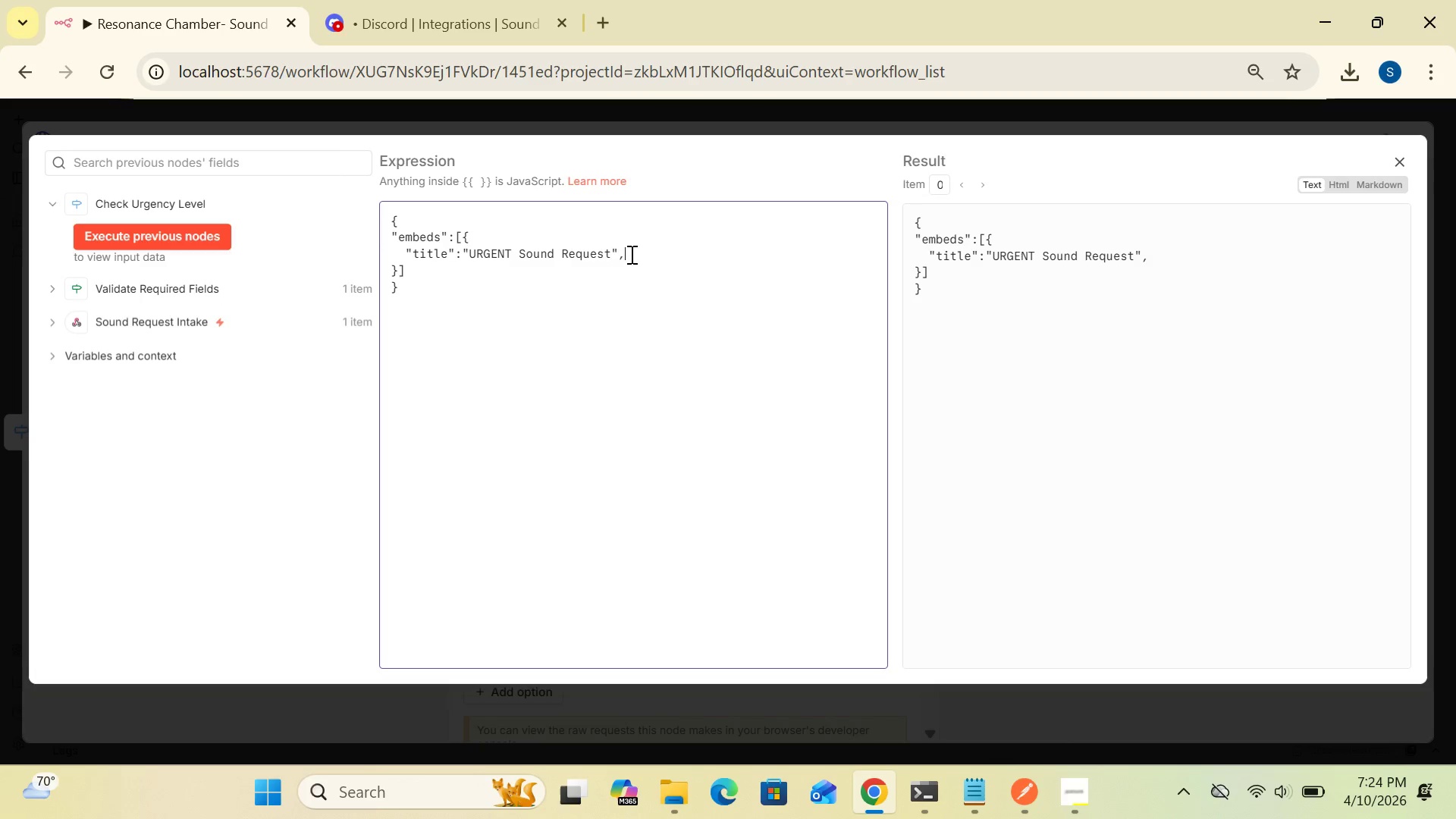 
key(Enter)
 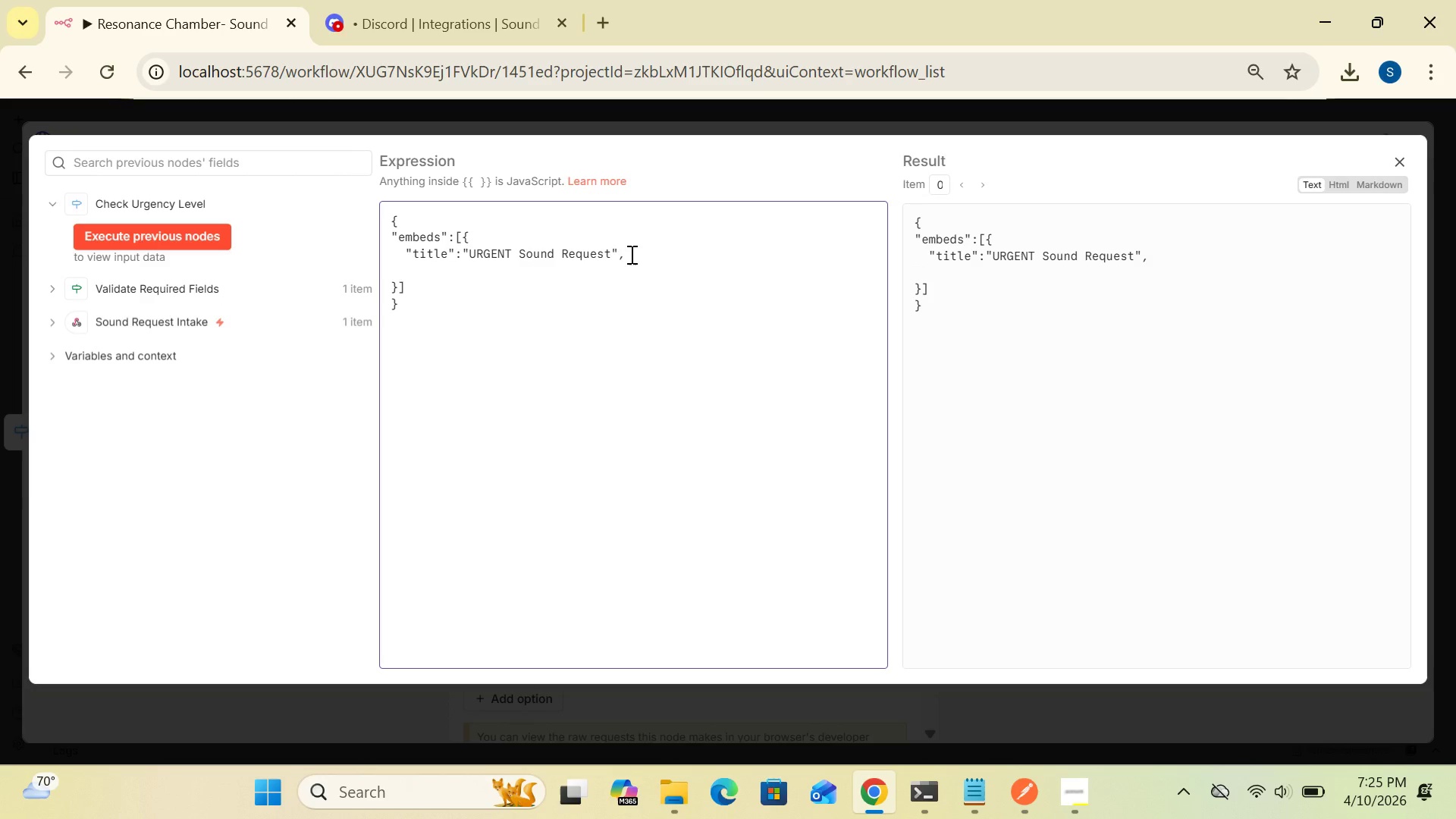 
type(  "color)
 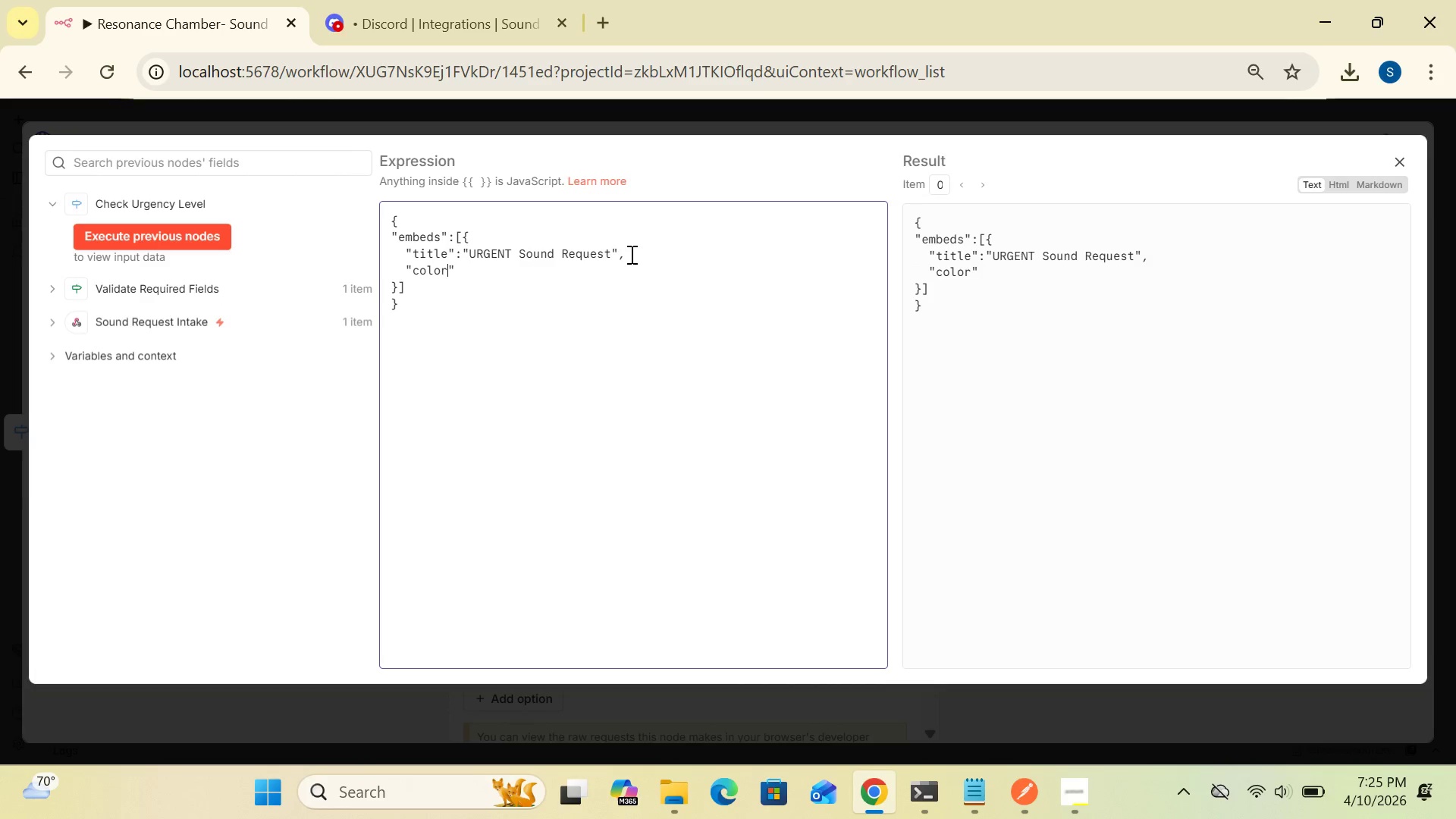 
left_click([455, 272])
 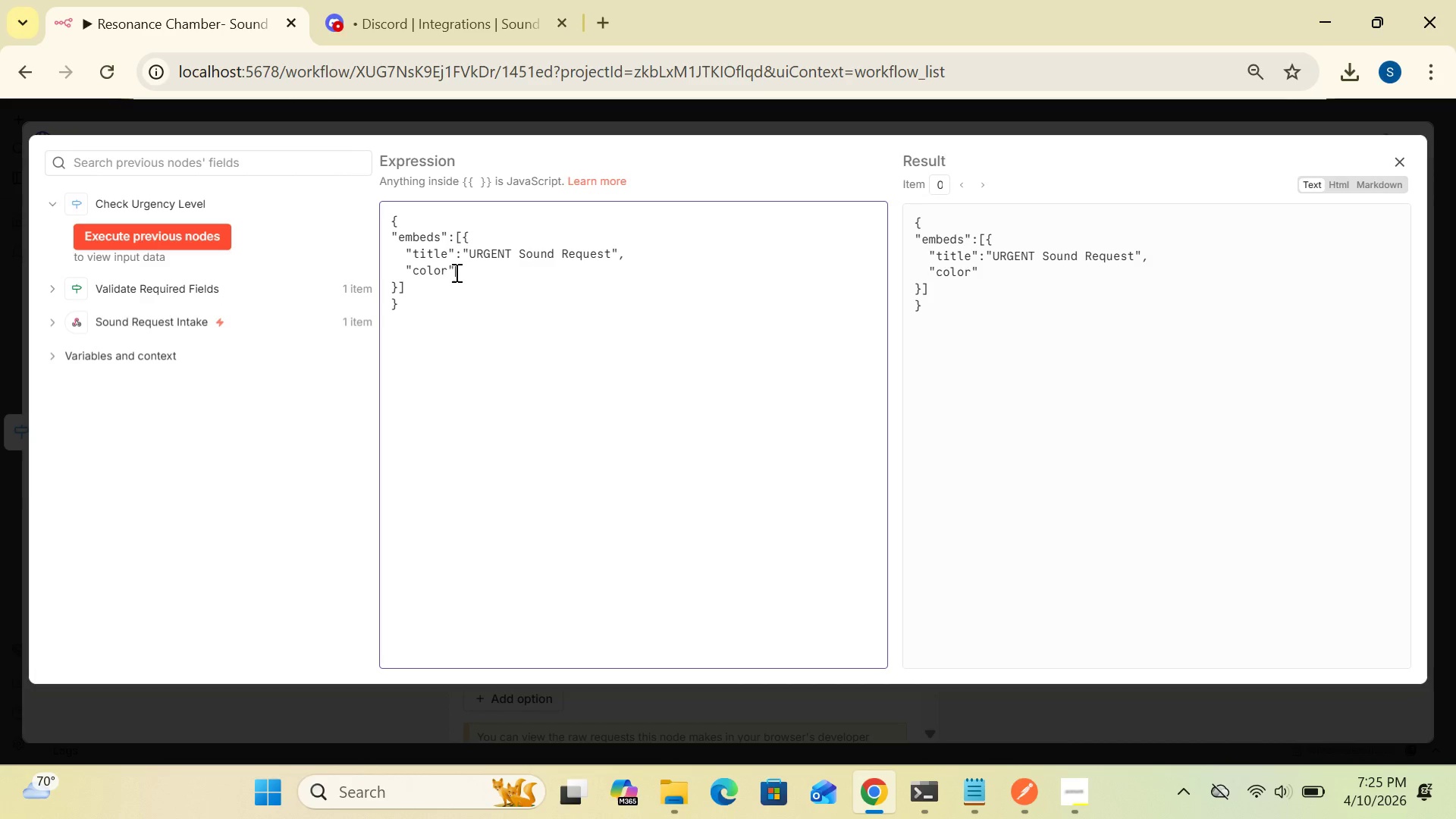 
type(:15548997,)
 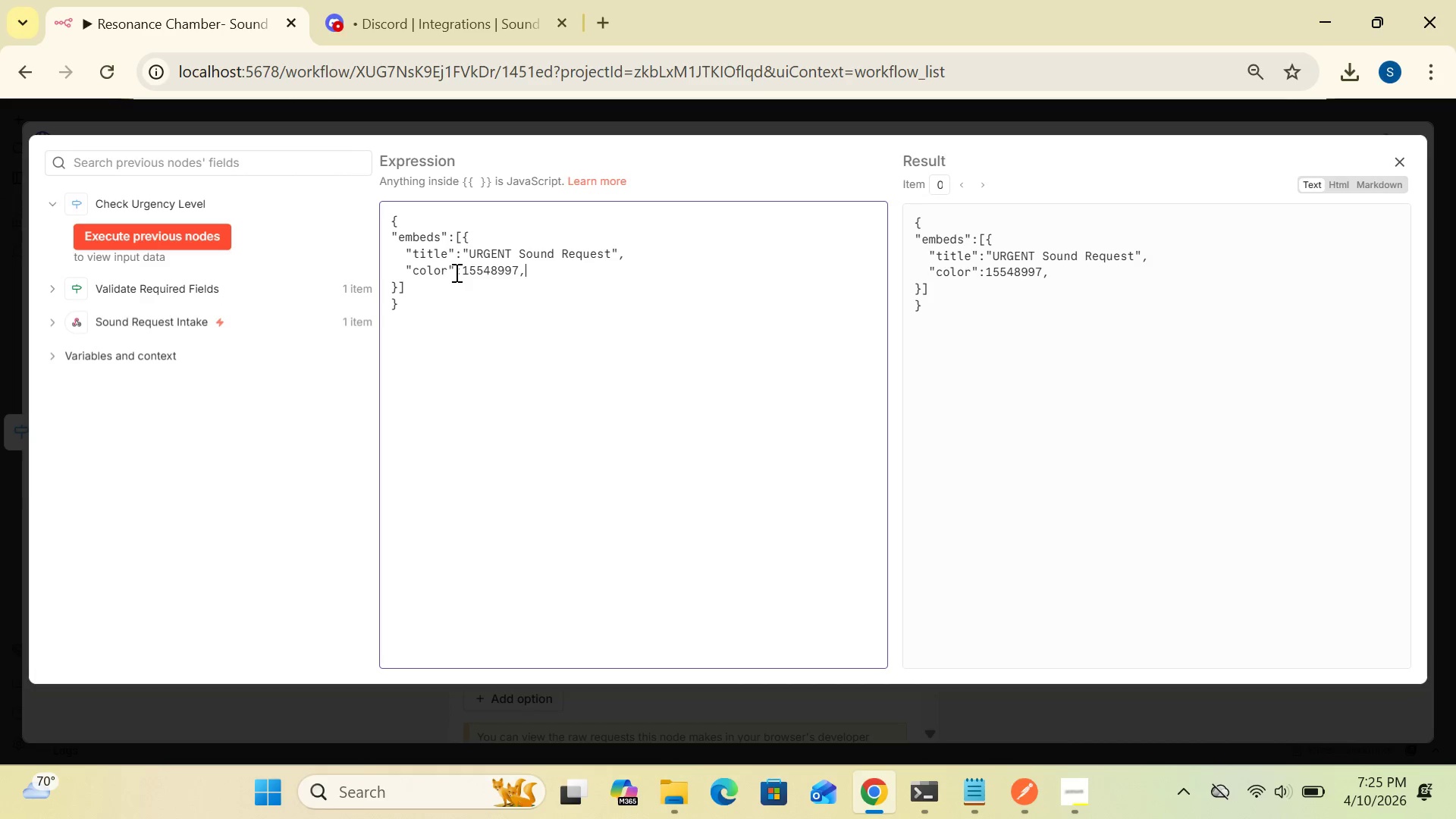 
key(Enter)
 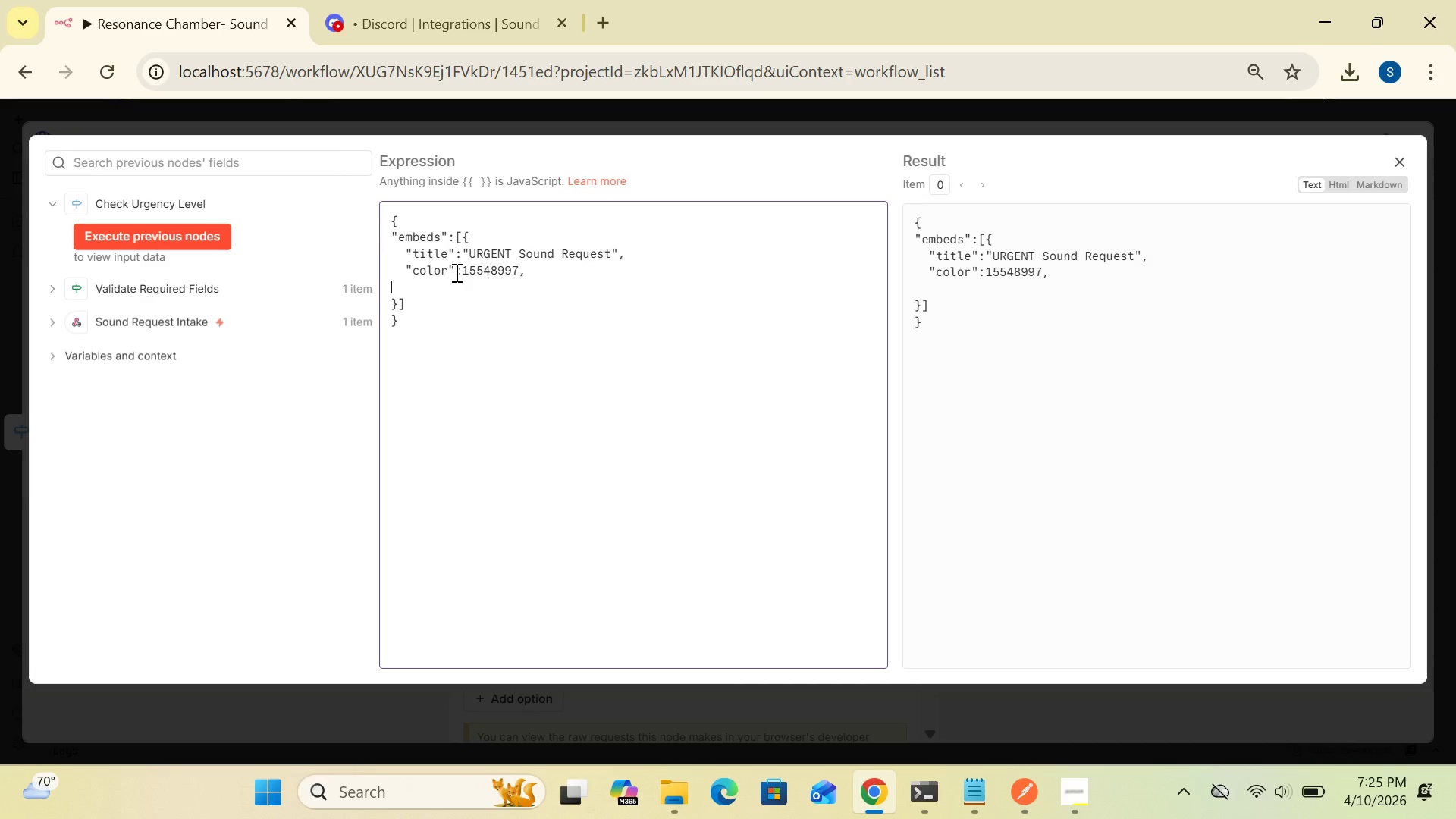 
key(Space)
 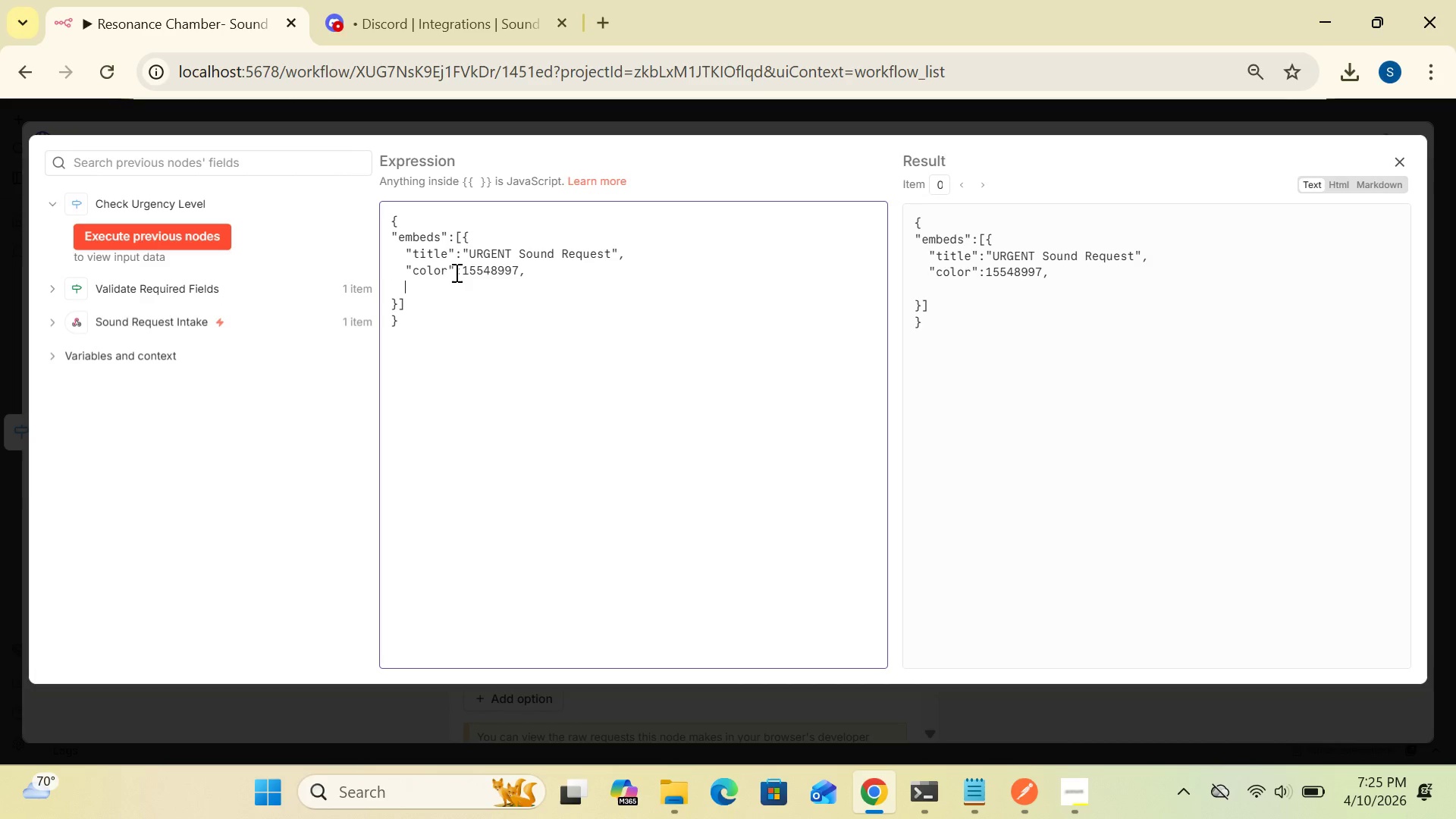 
key(Space)
 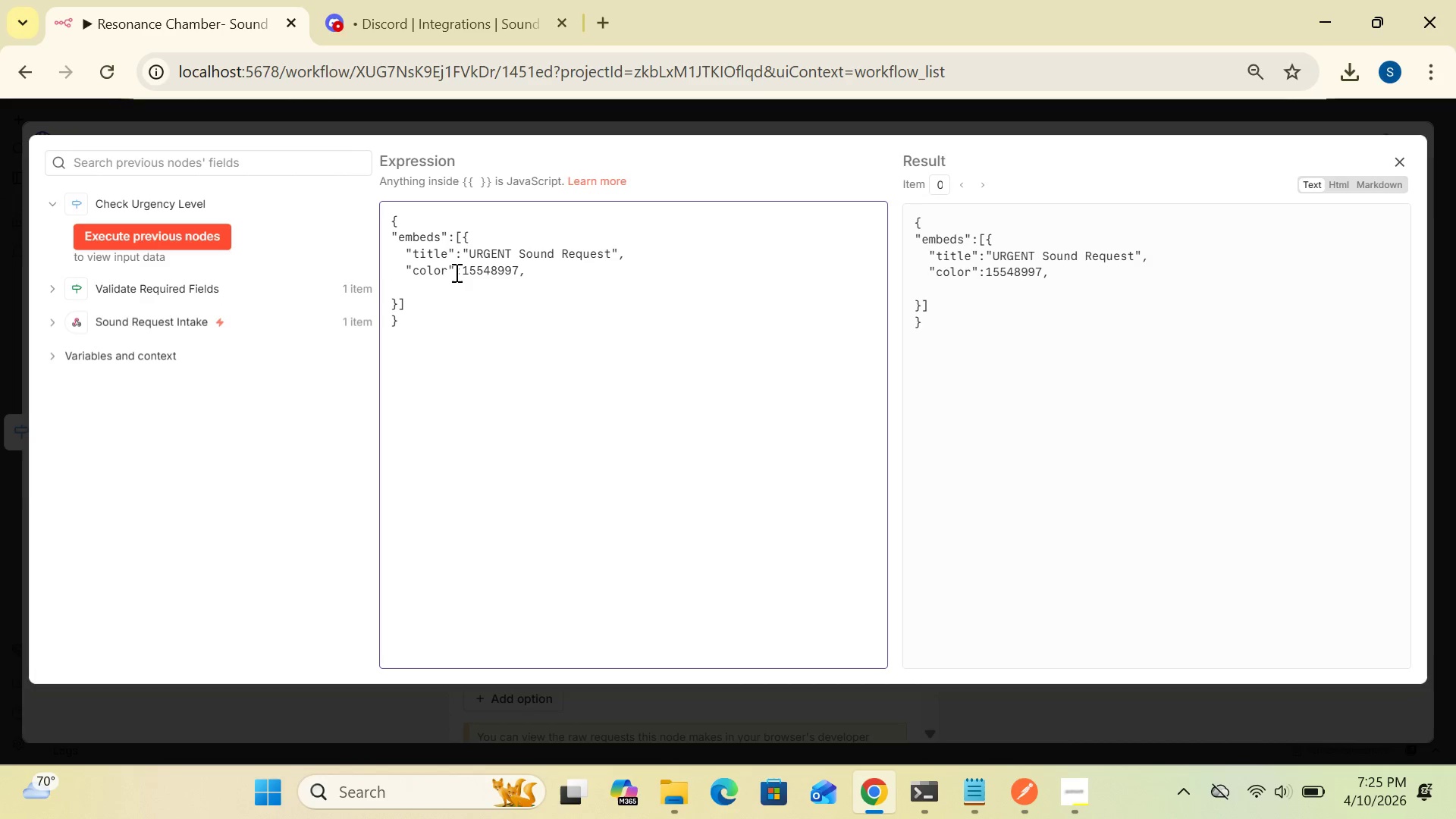 
key(Shift+Quote)
 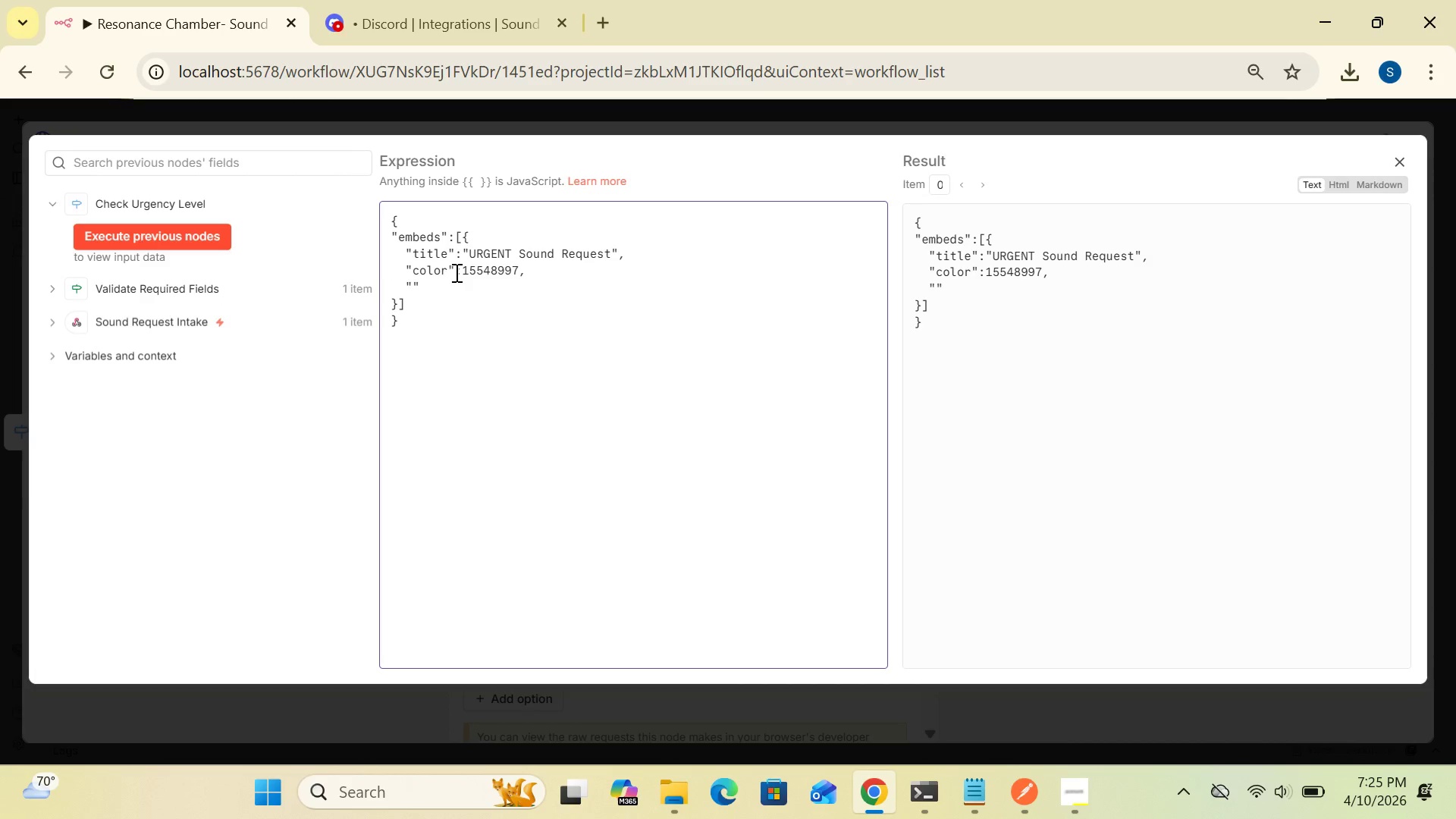 
key(Backspace)
 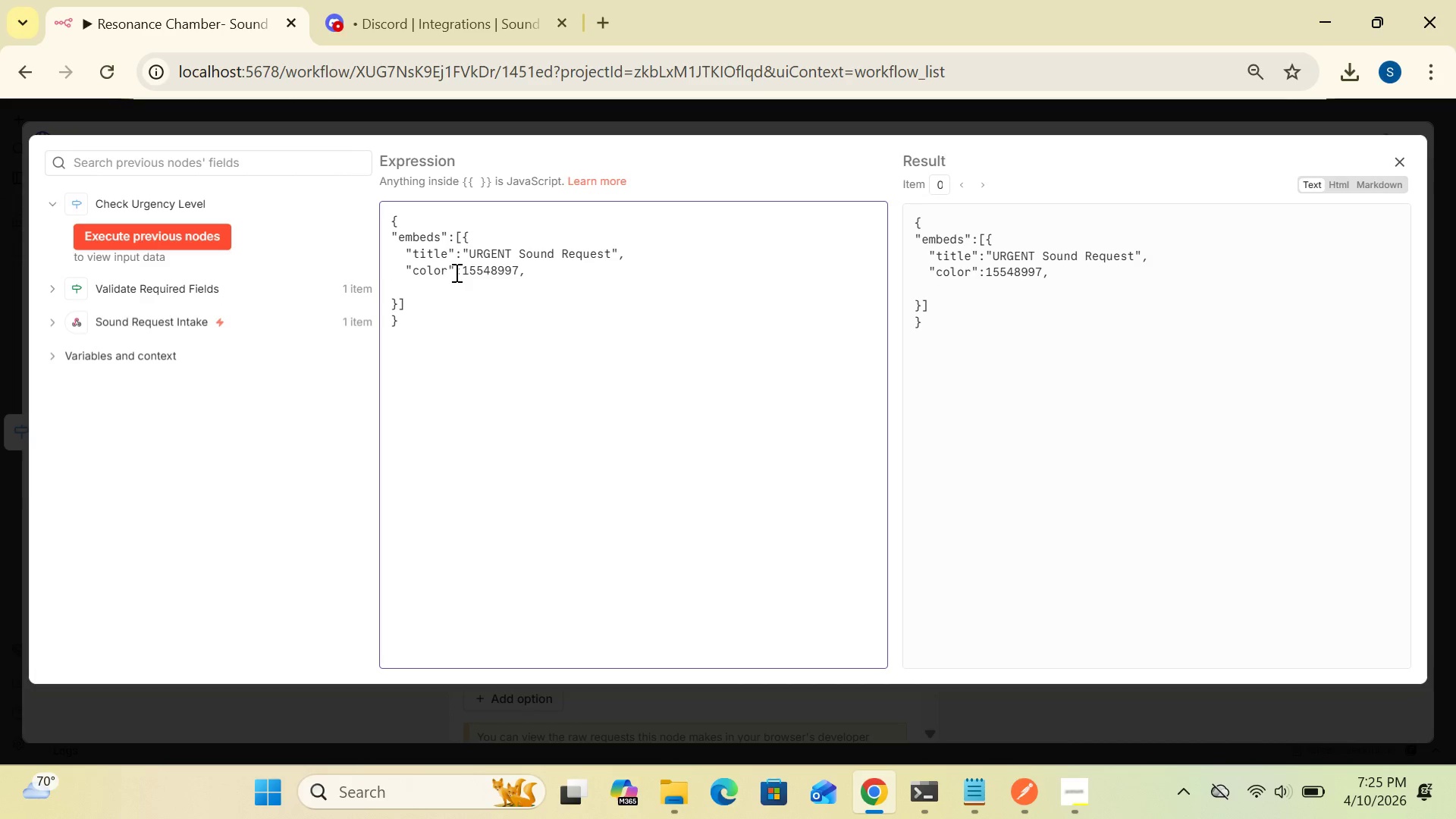 
key(Space)
 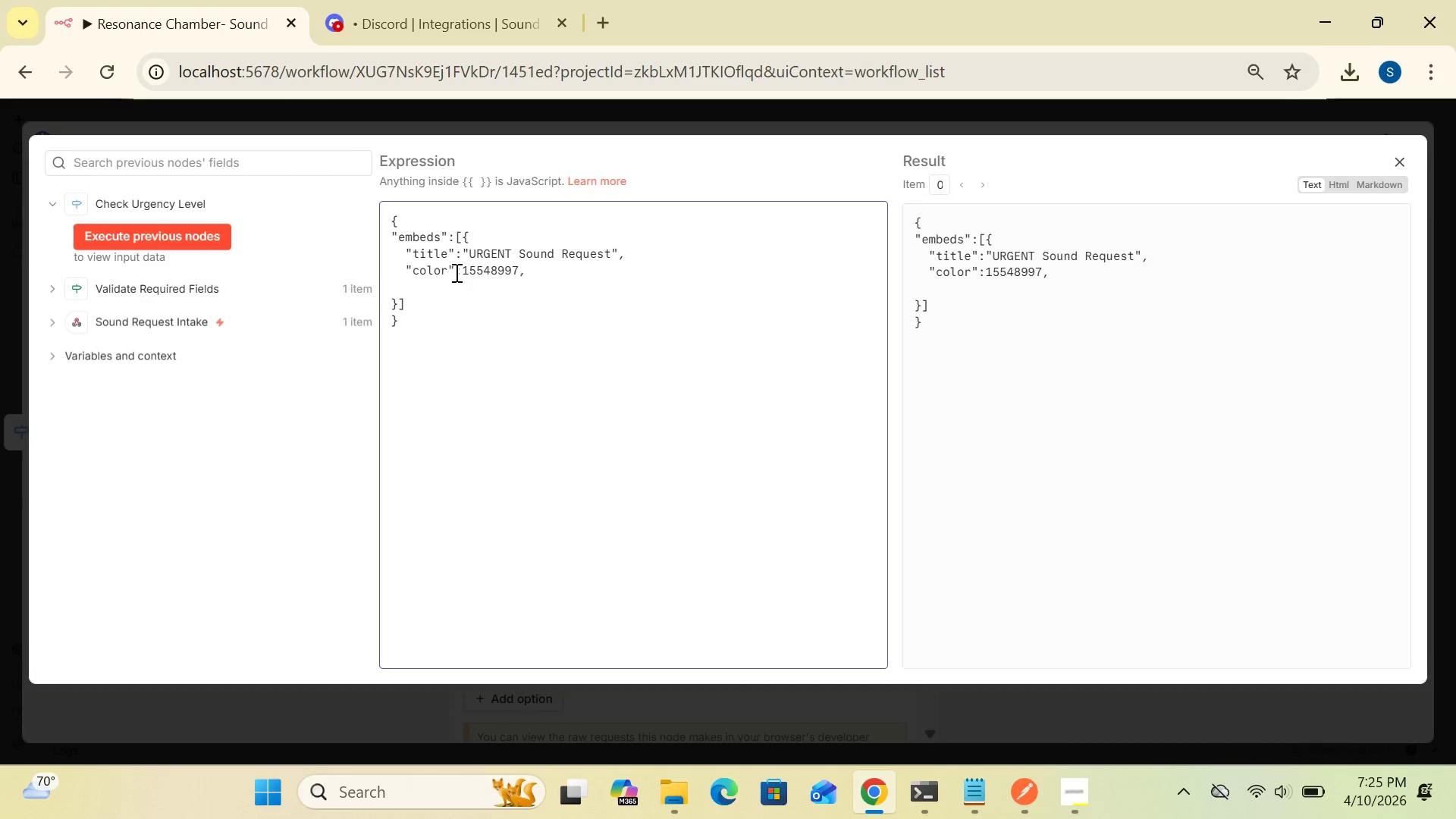 
key(Shift+Quote)
 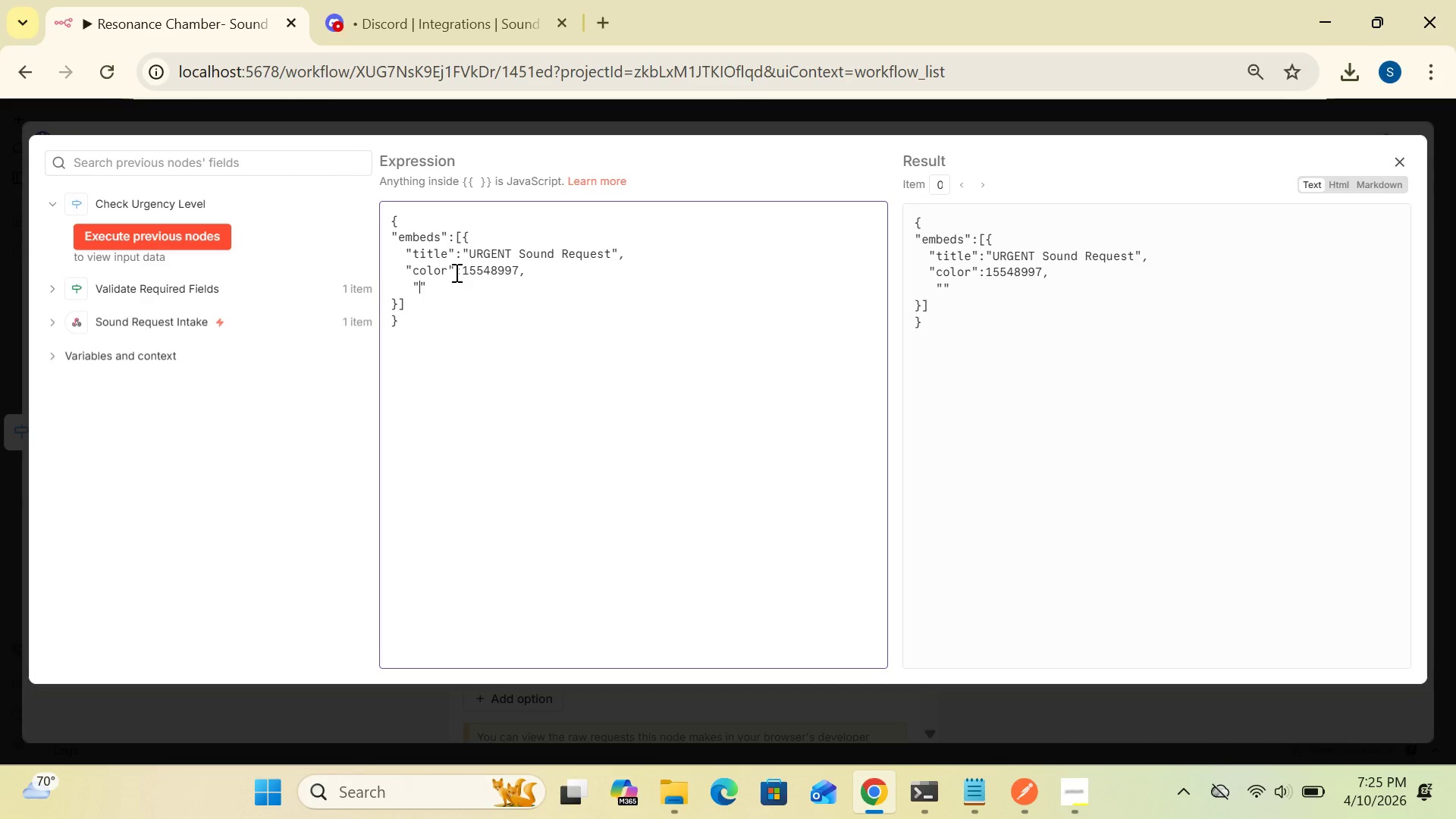 
type(fields)
 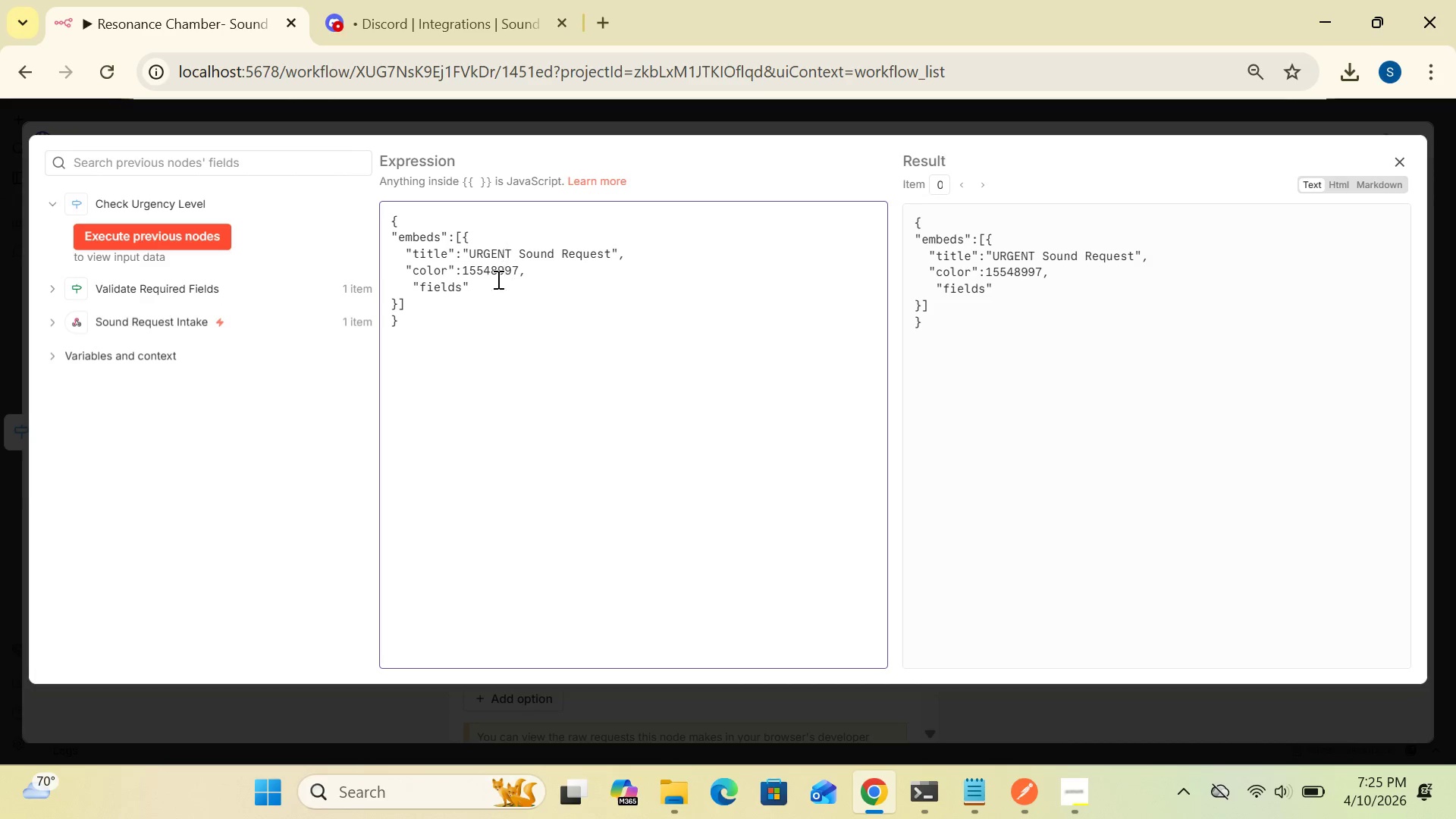 
left_click([473, 286])
 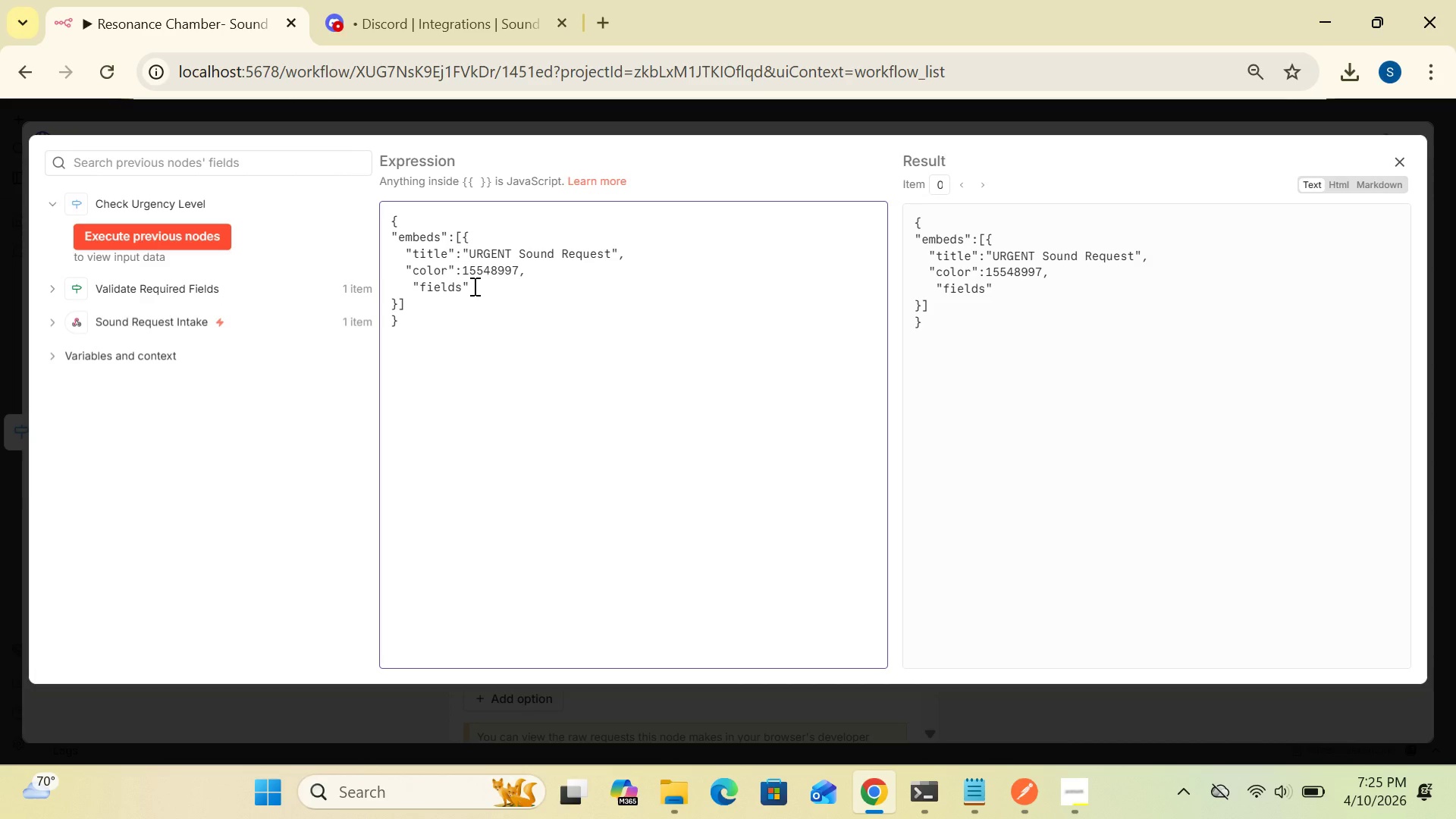 
key(Shift+Semicolon)
 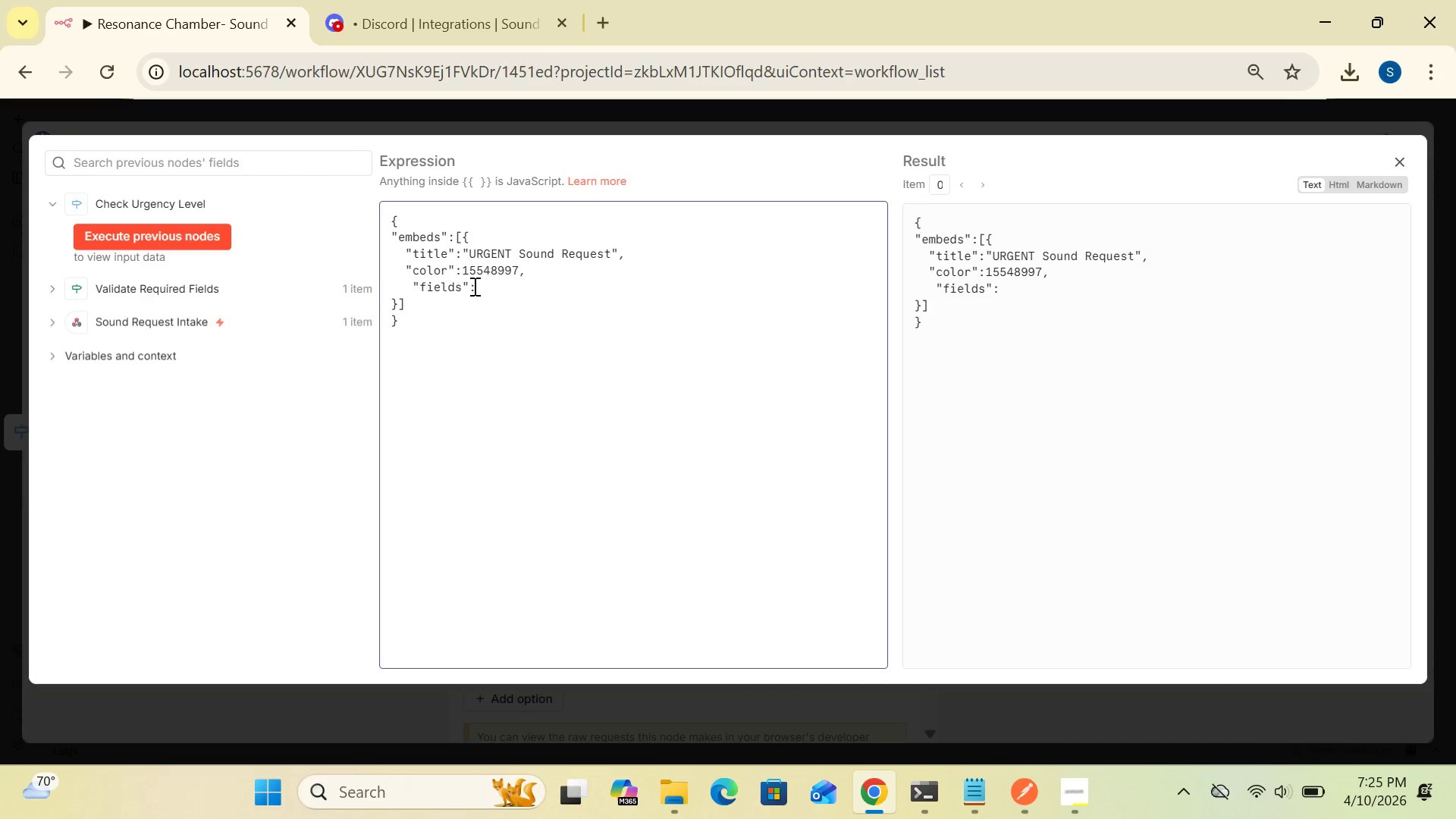 
hold_key(key=ShiftRight, duration=0.77)
 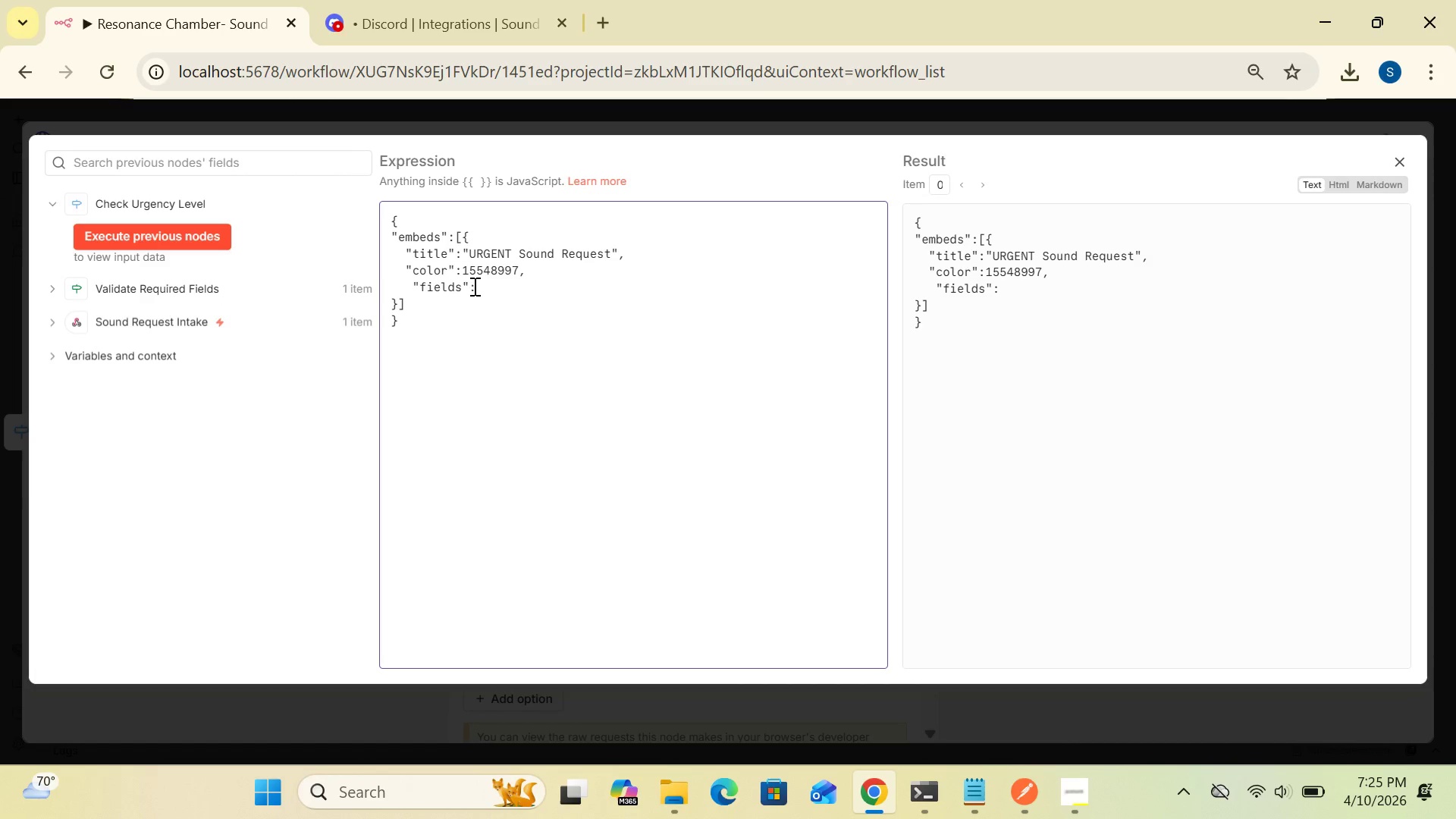 
key(BracketLeft)
 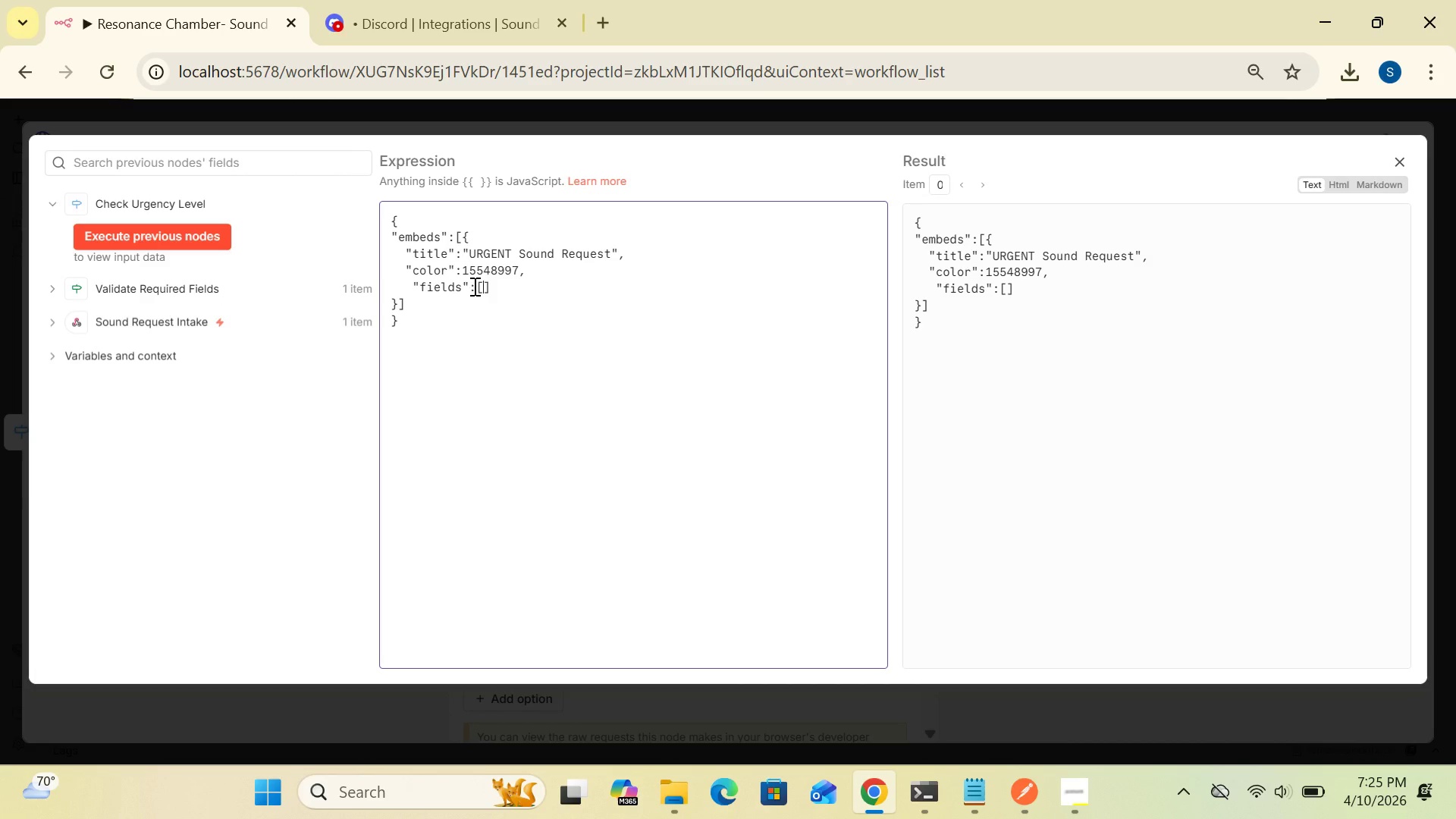 
key(Enter)
 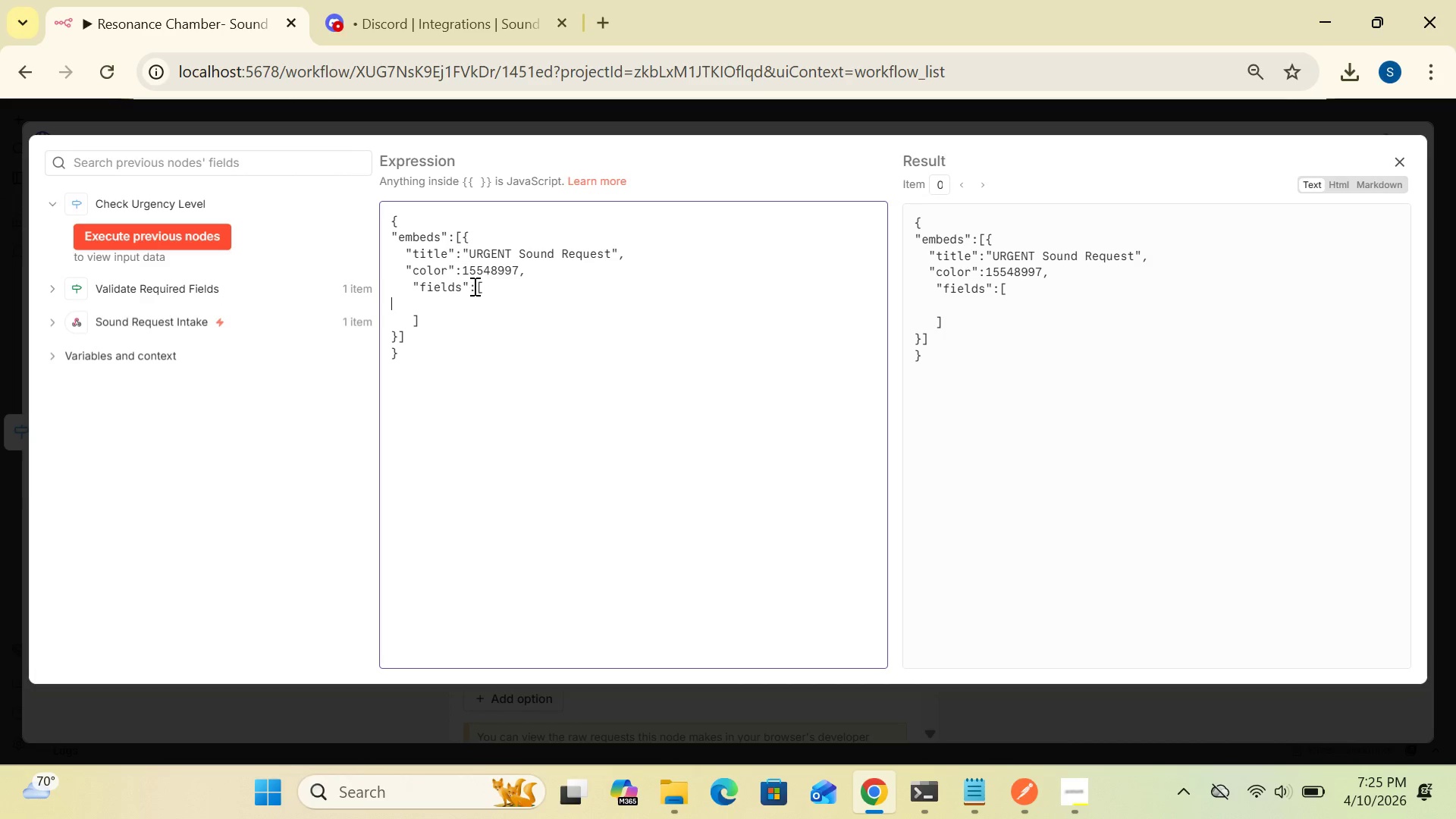 
key(Space)
 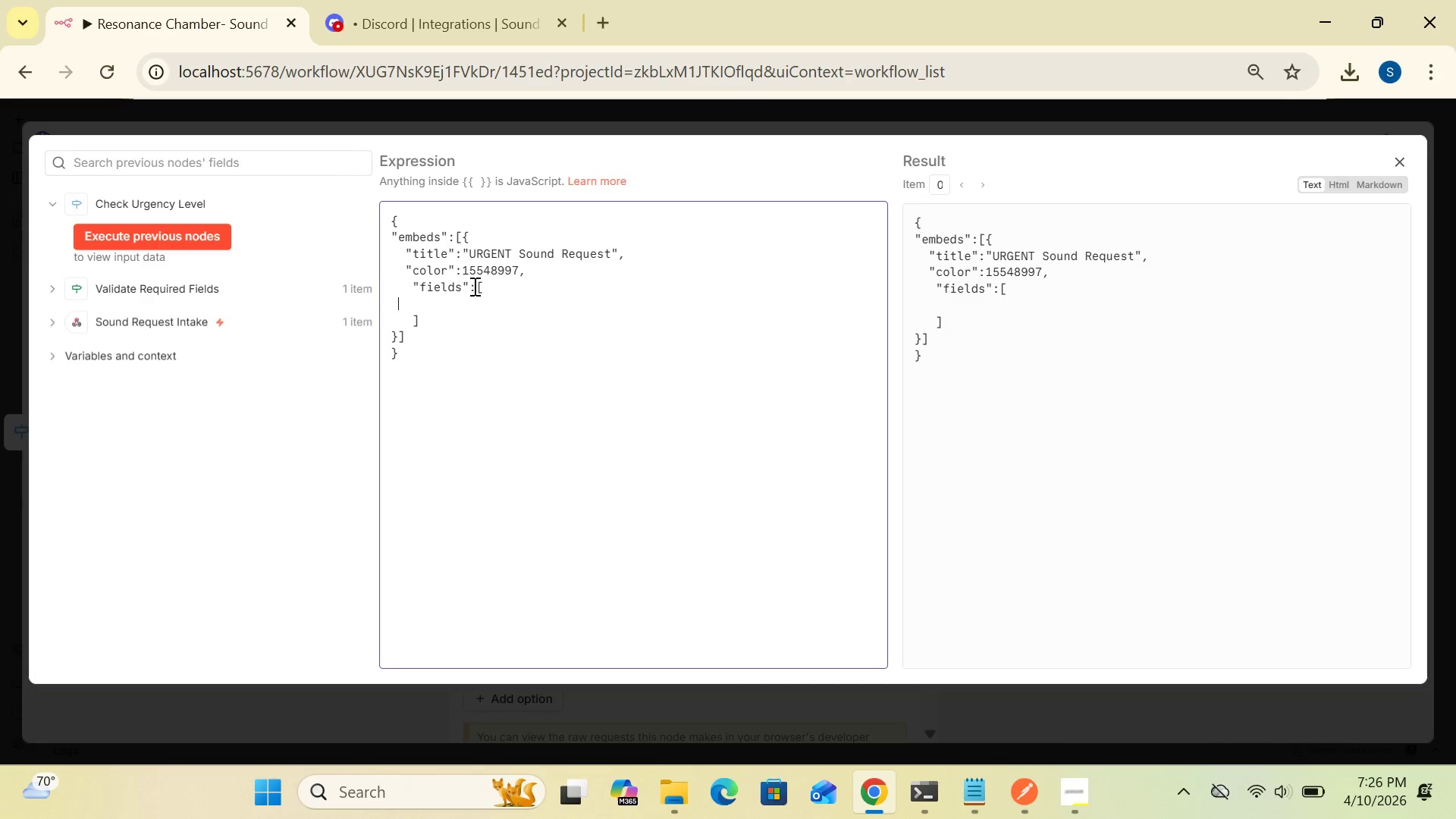 
key(Space)
 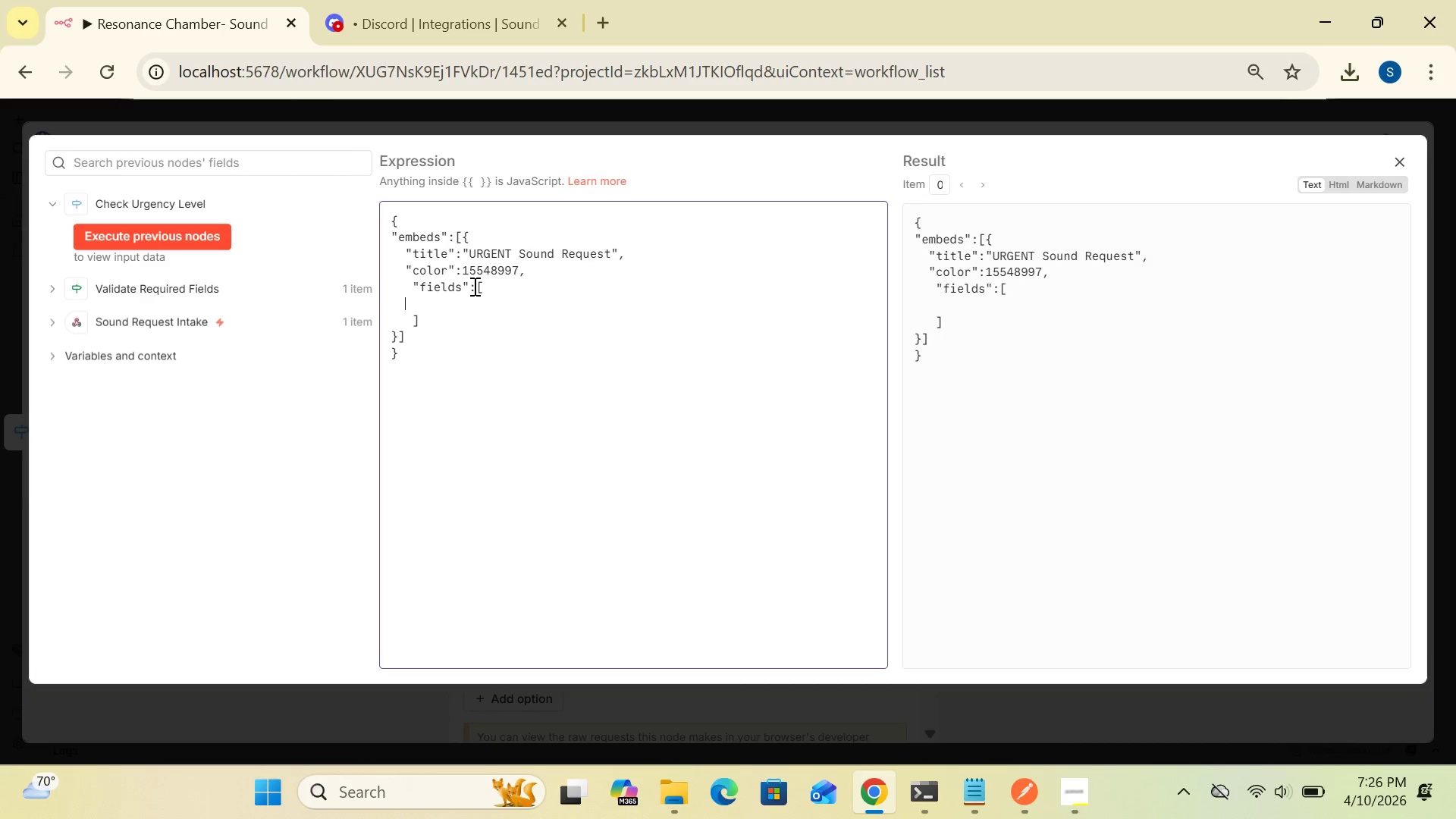 
key(Space)
 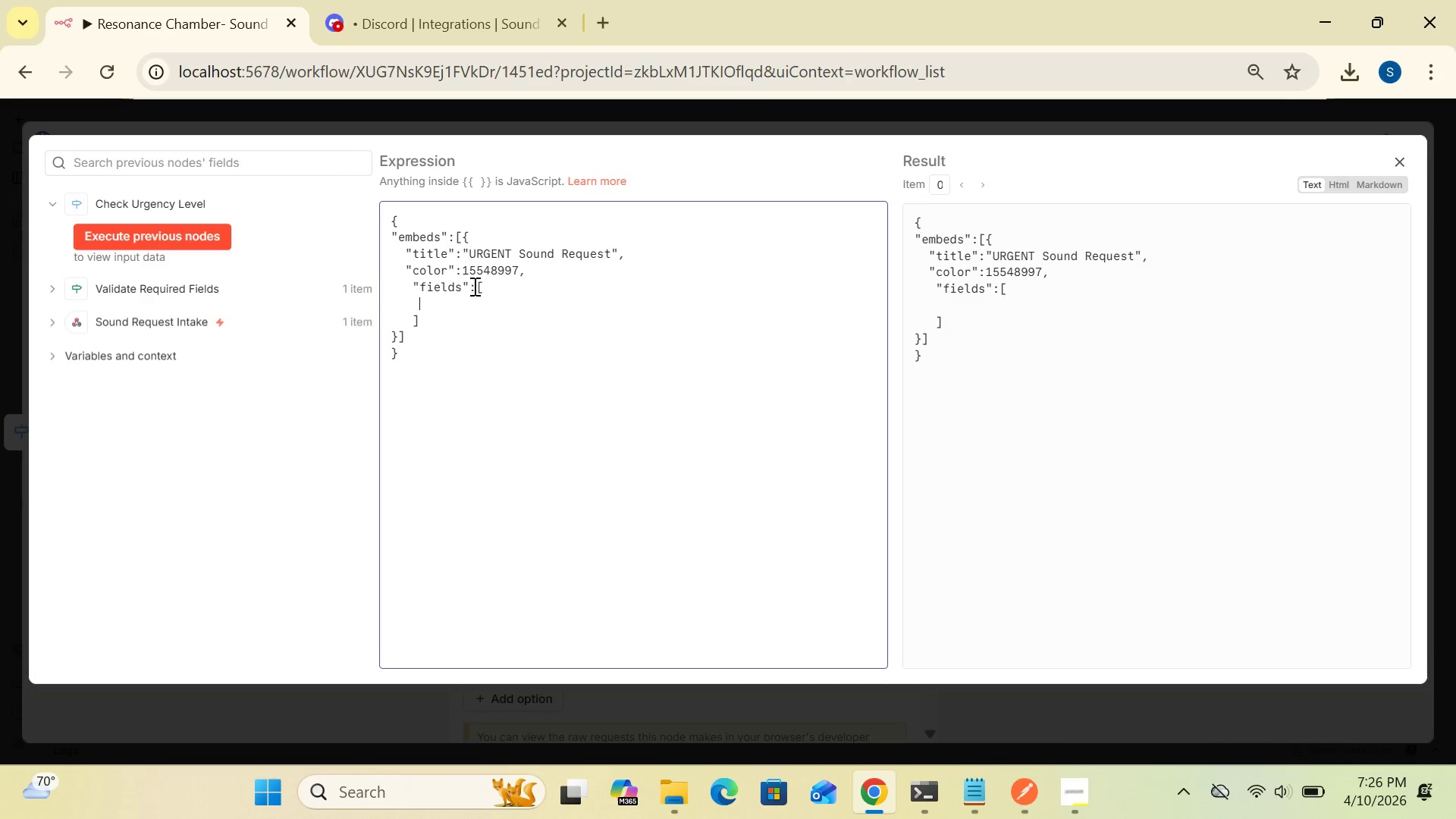 
key(Space)
 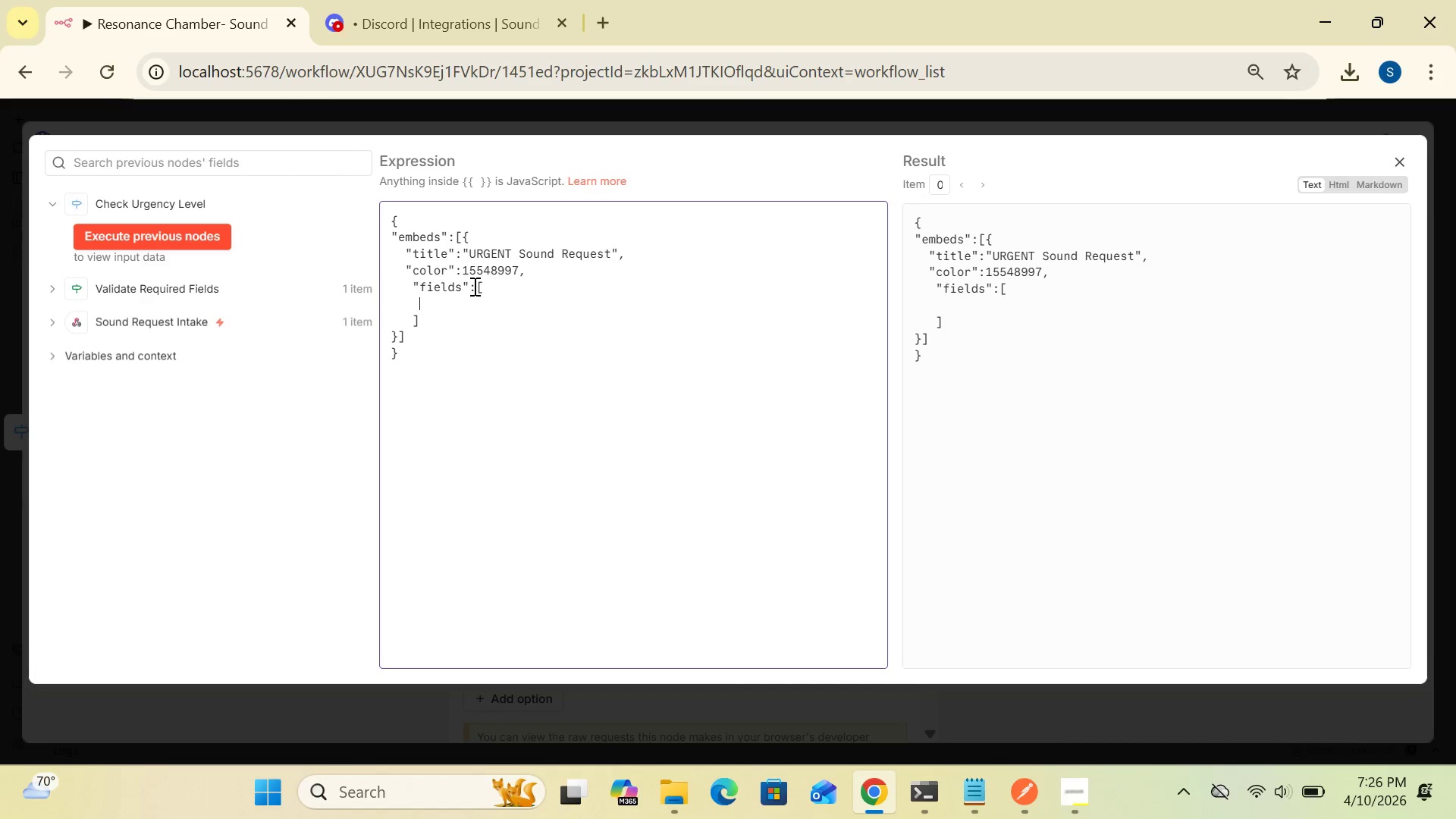 
key(Space)
 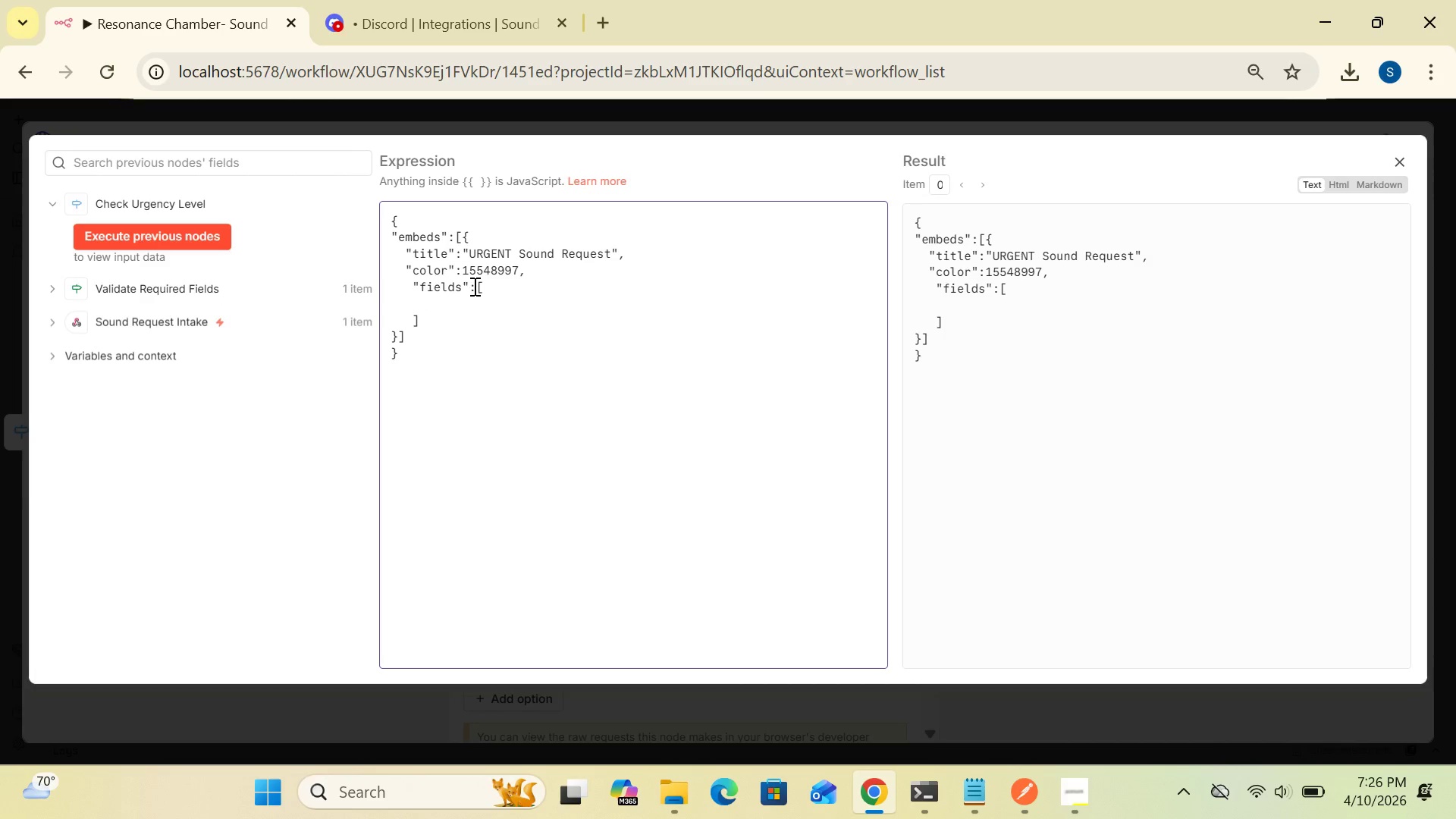 
key(Shift+BracketLeft)
 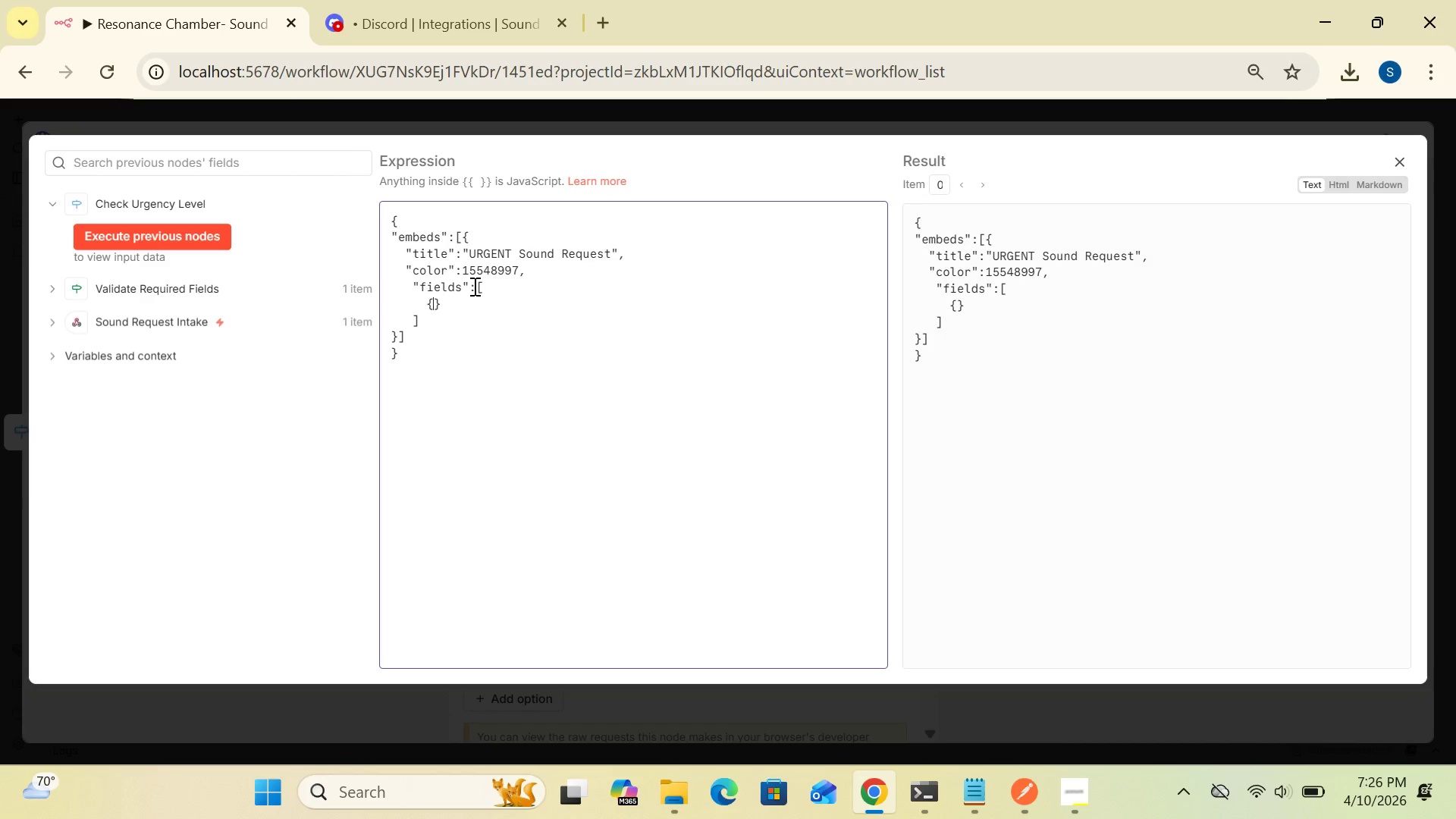 
type("name)
 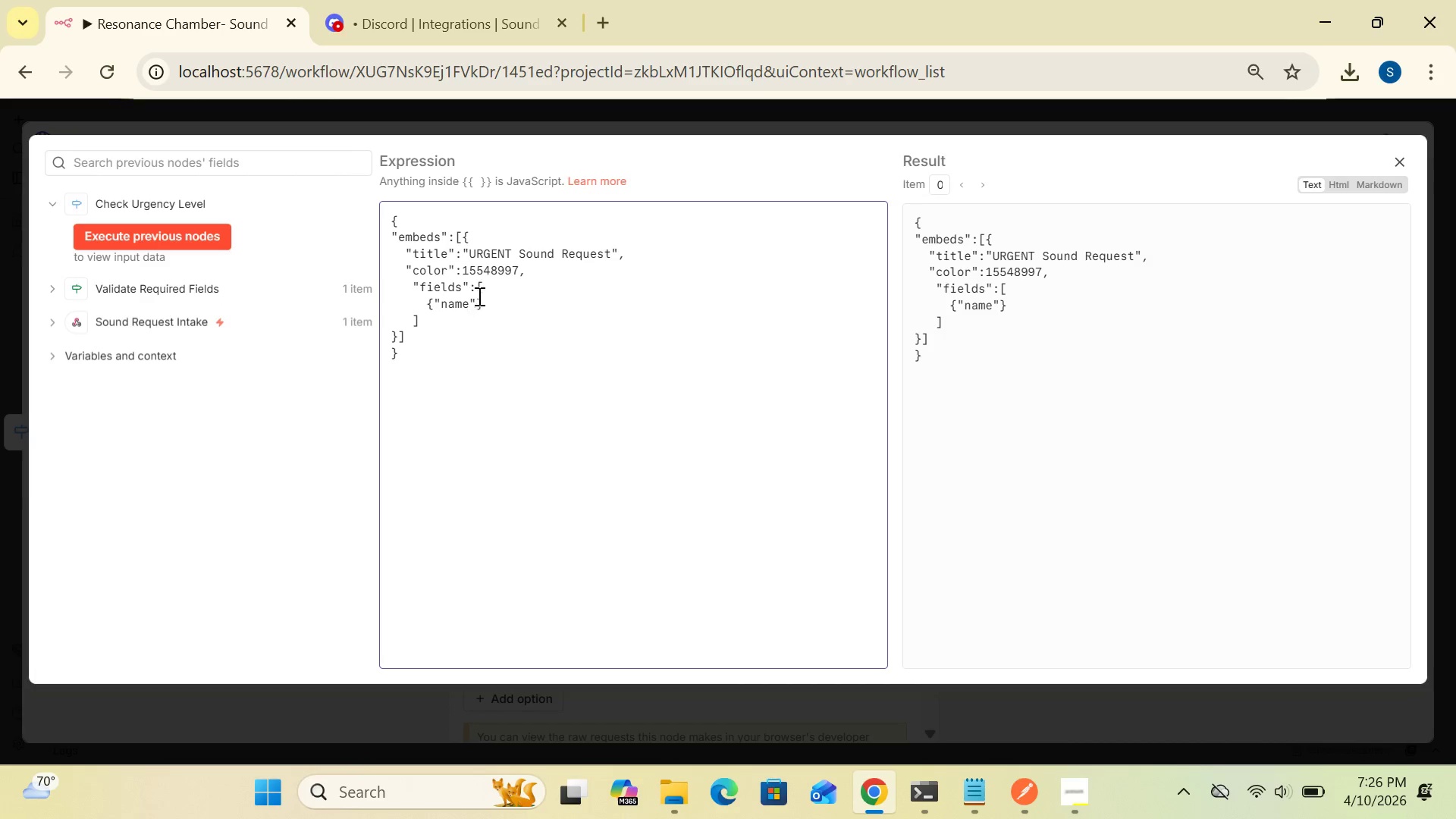 
left_click([475, 297])
 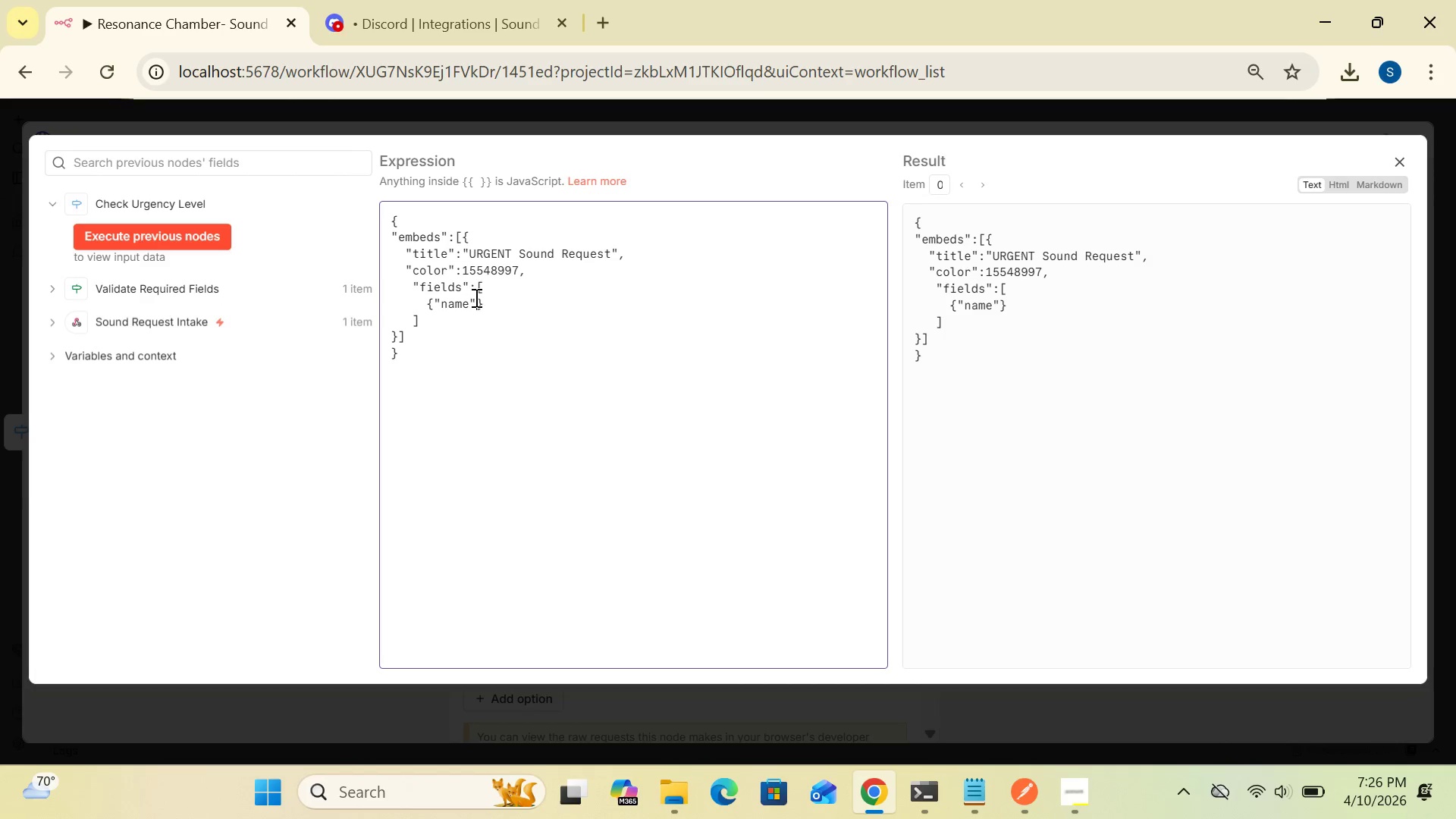 
key(Shift+Semicolon)
 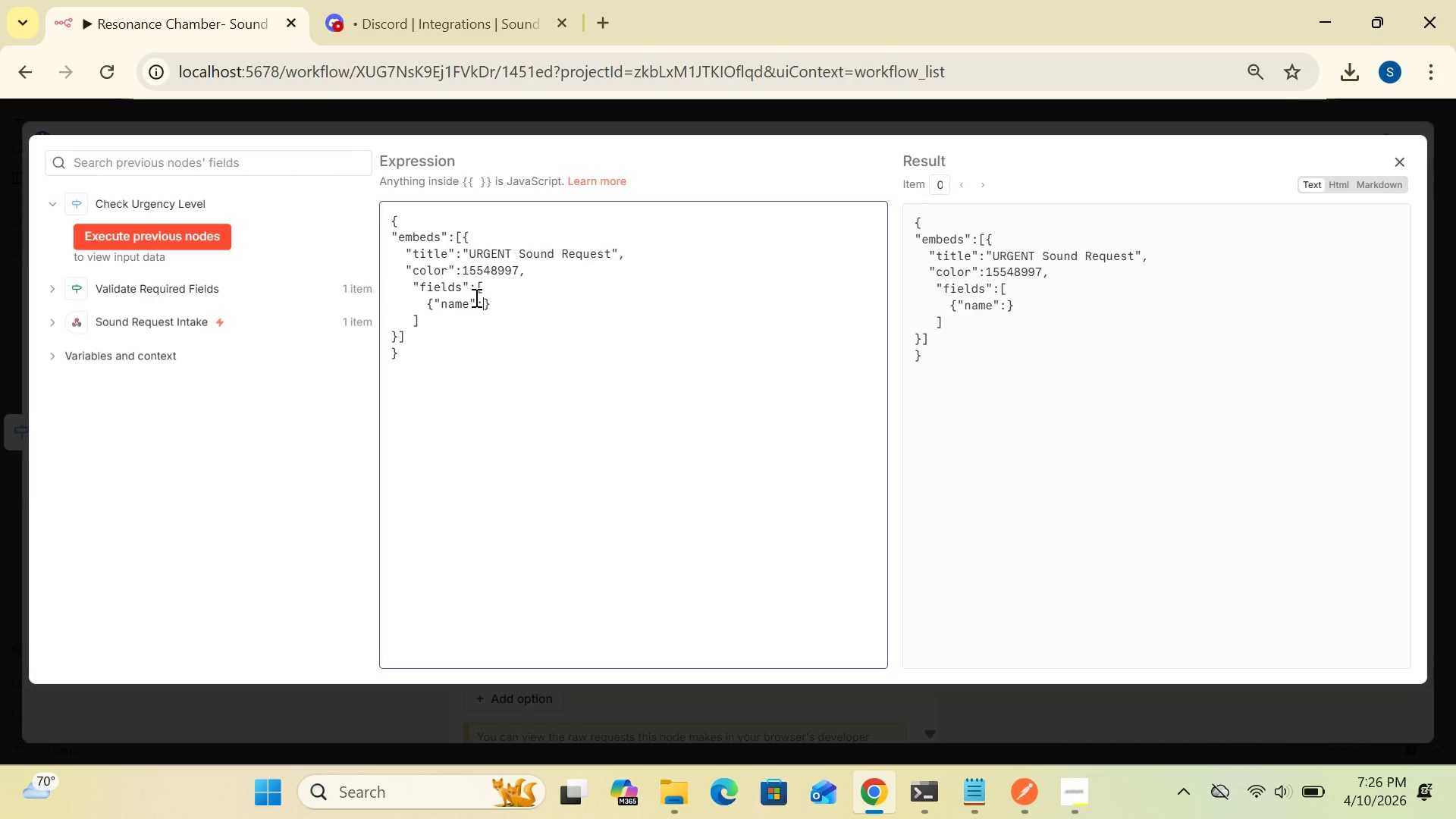 
key(Shift+Quote)
 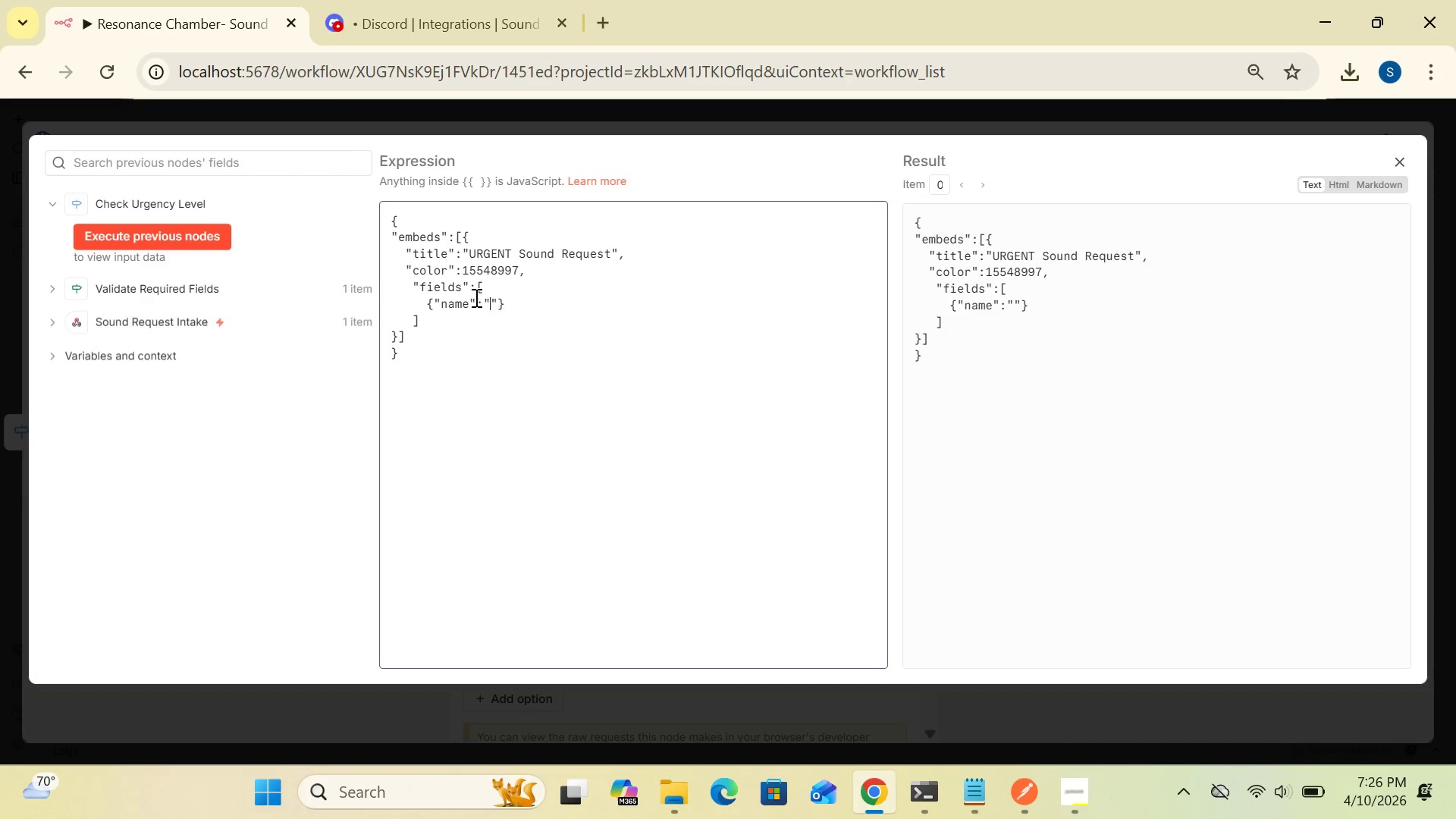 
type(Project)
 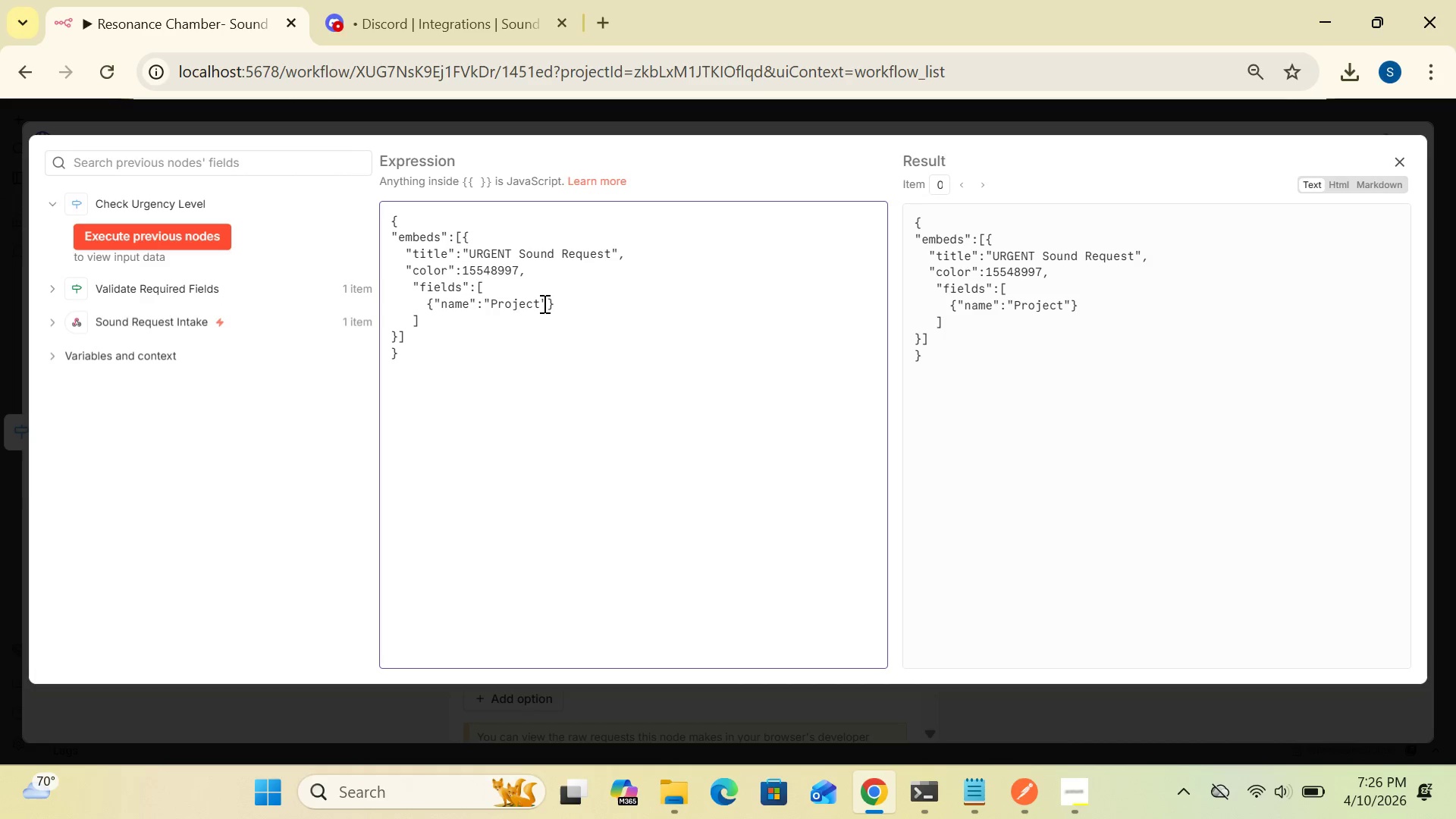 
left_click([545, 303])
 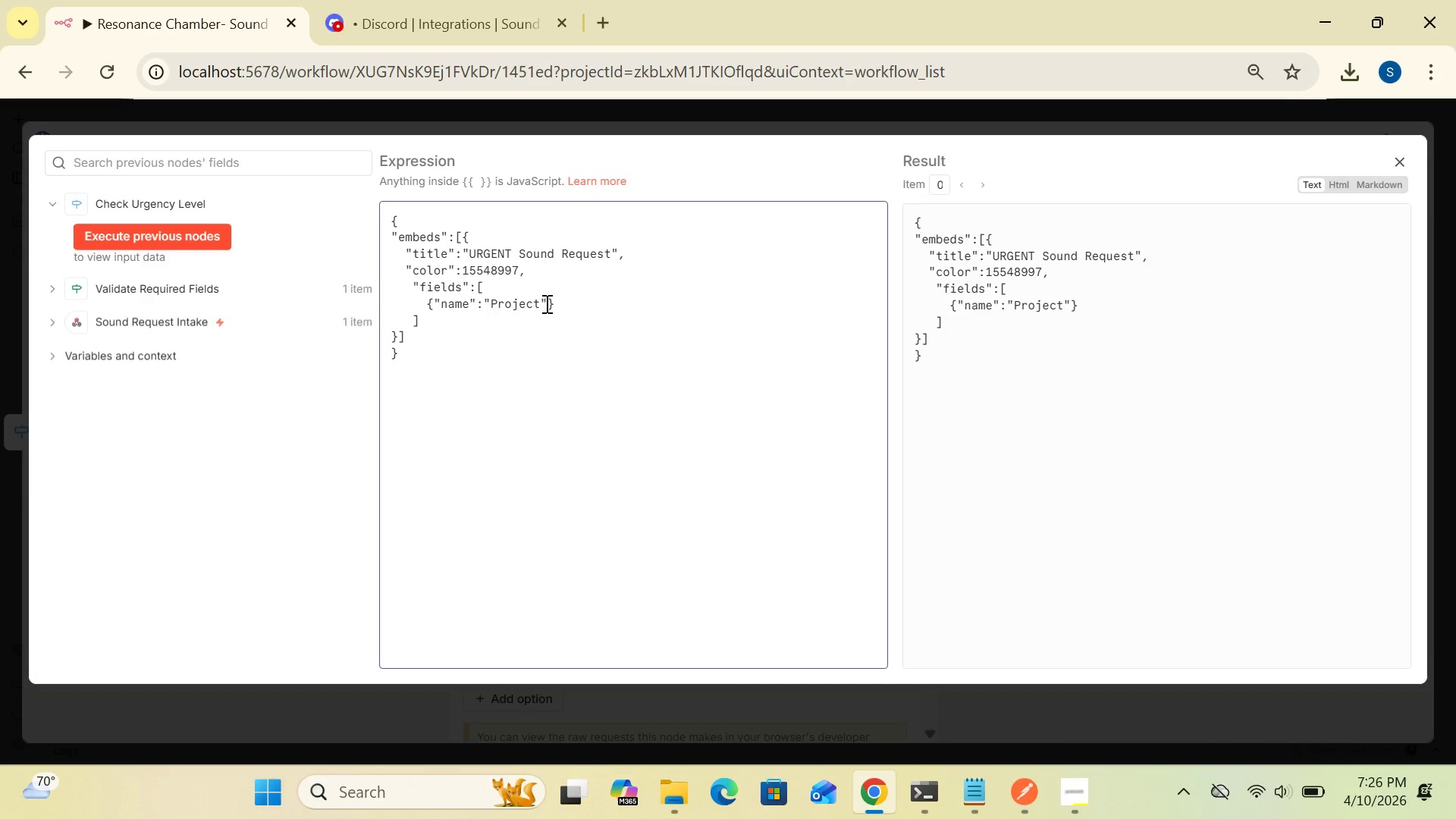 
type(,"value)
 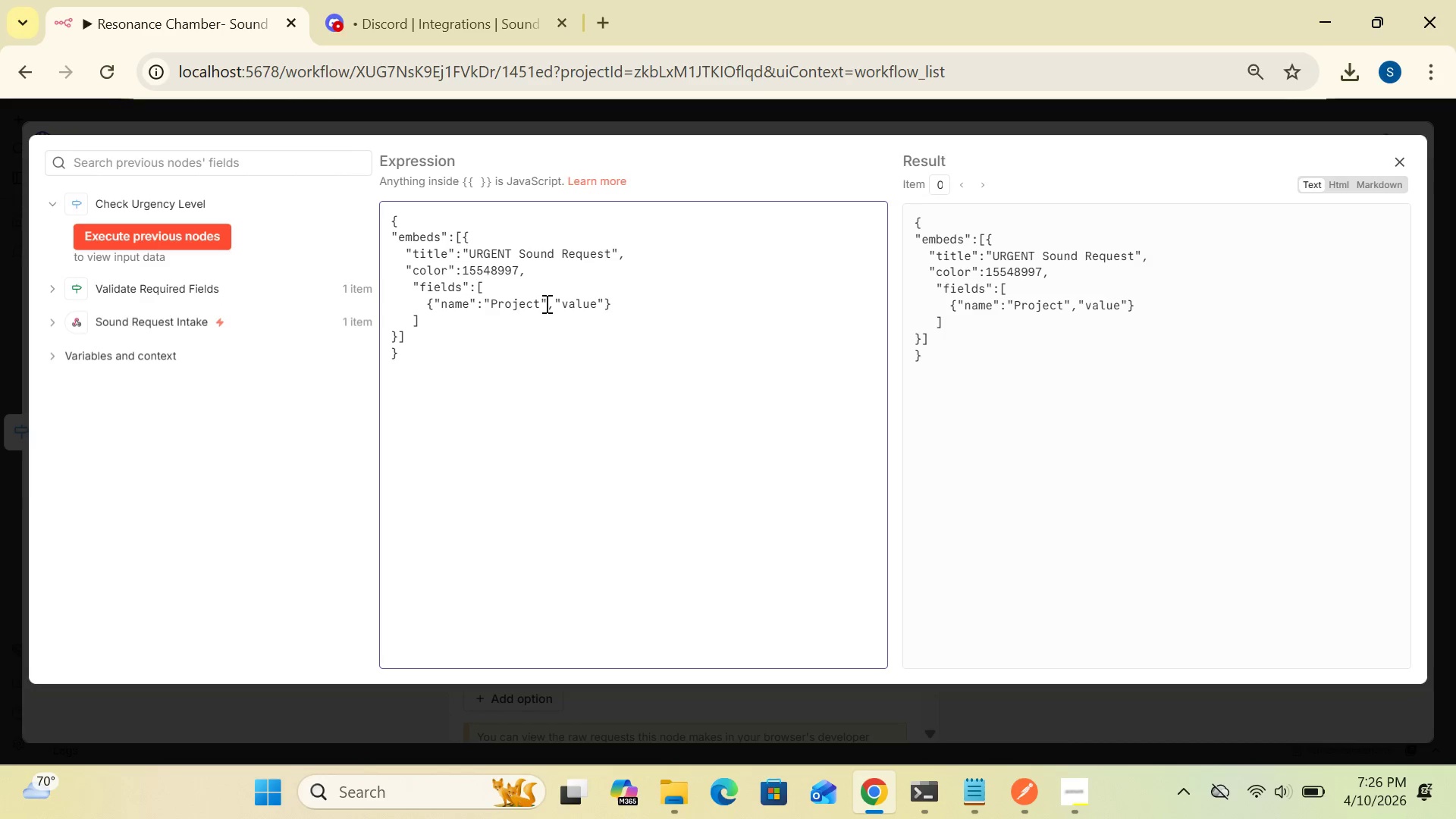 
left_click([604, 302])
 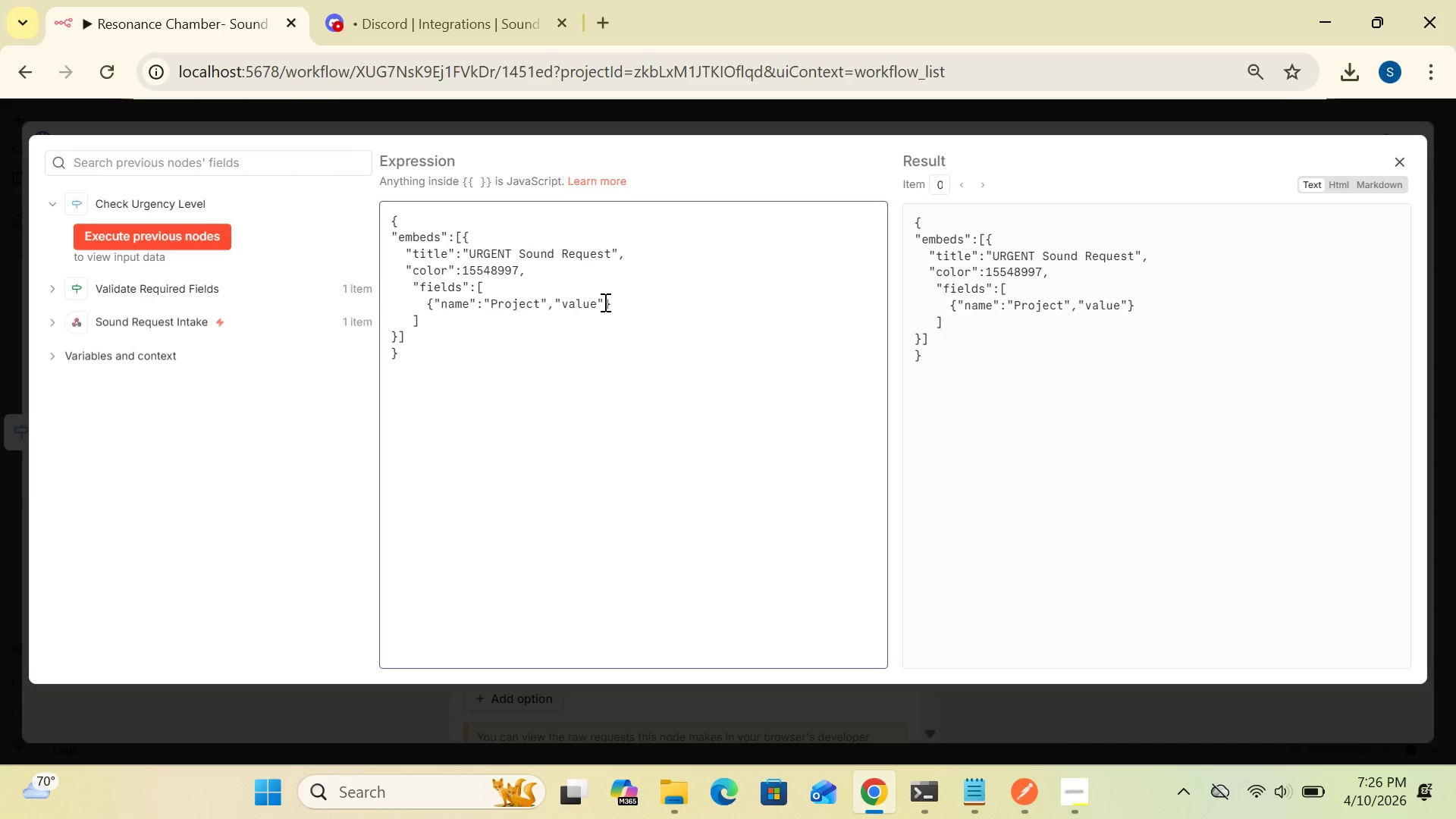 
key(Shift+Semicolon)
 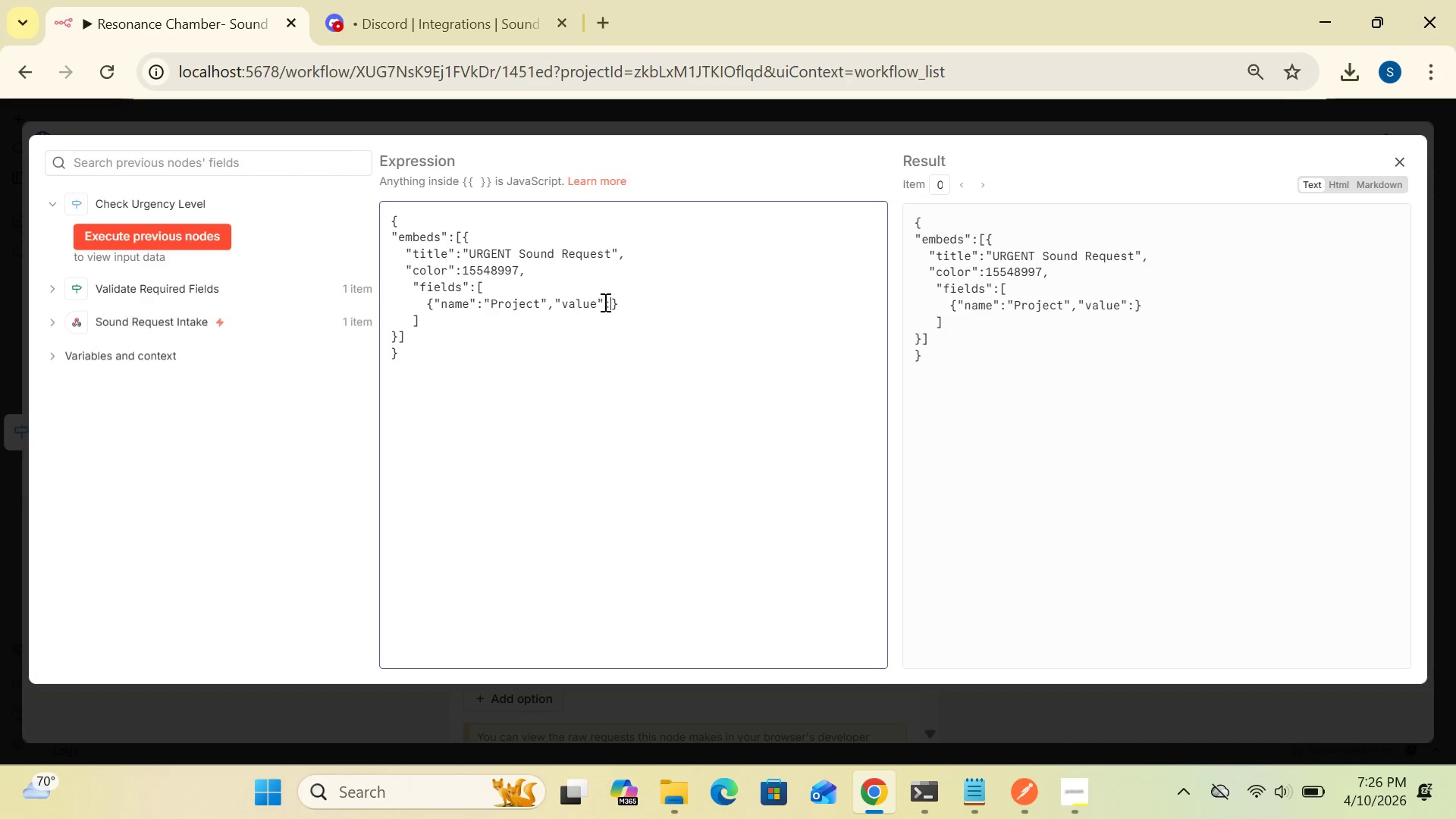 
key(Enter)
 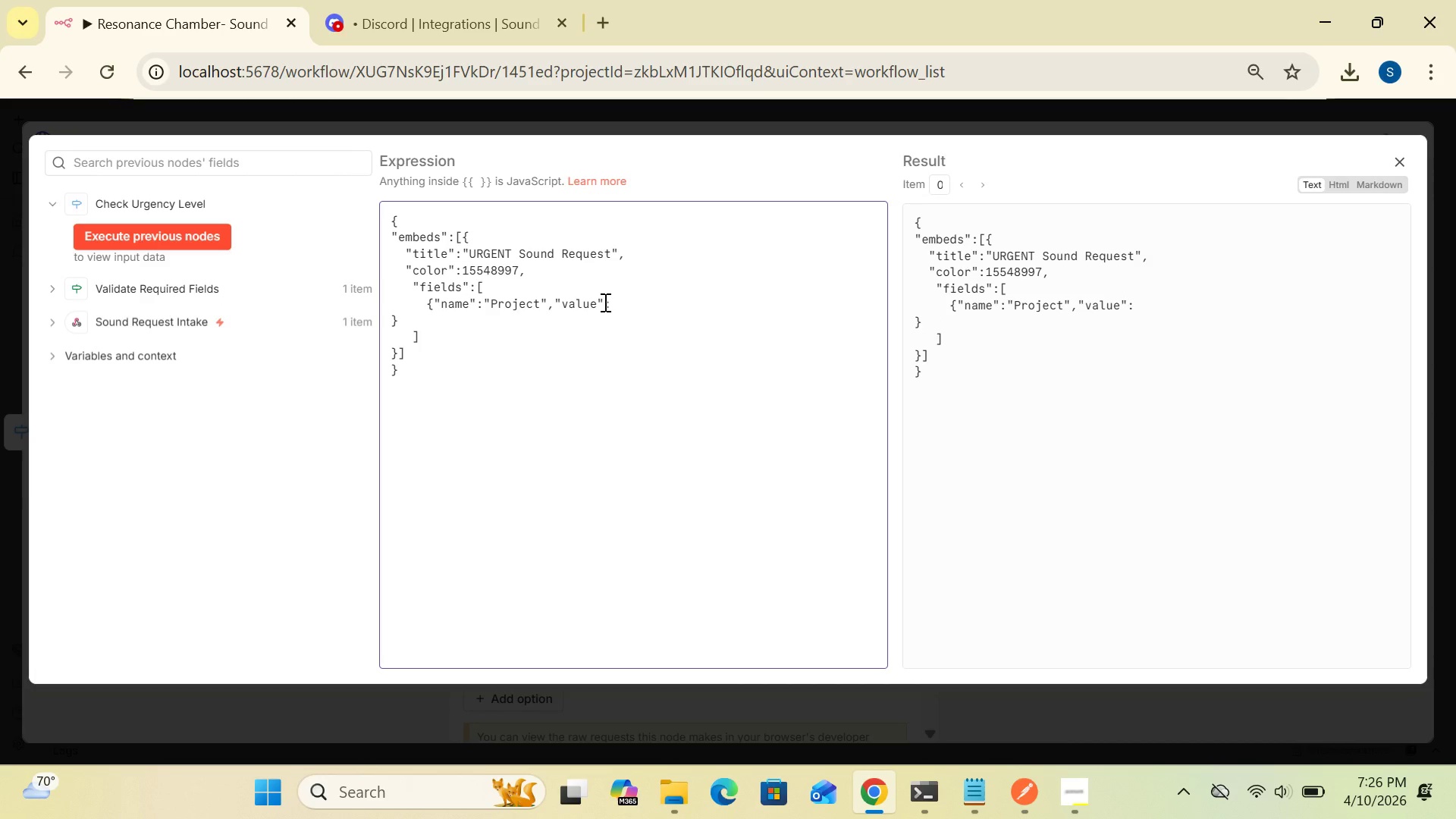 
key(Space)
 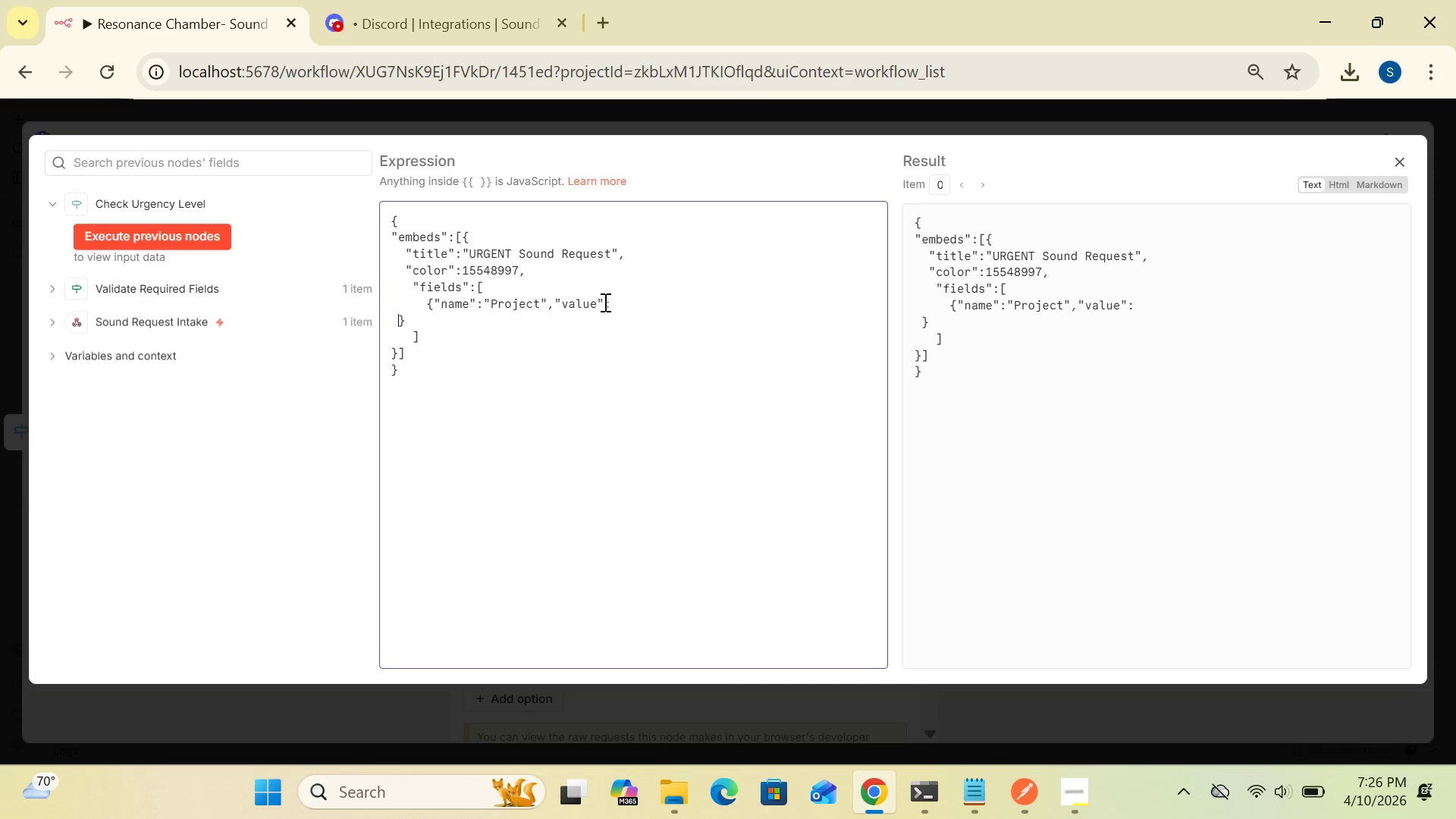 
key(Space)
 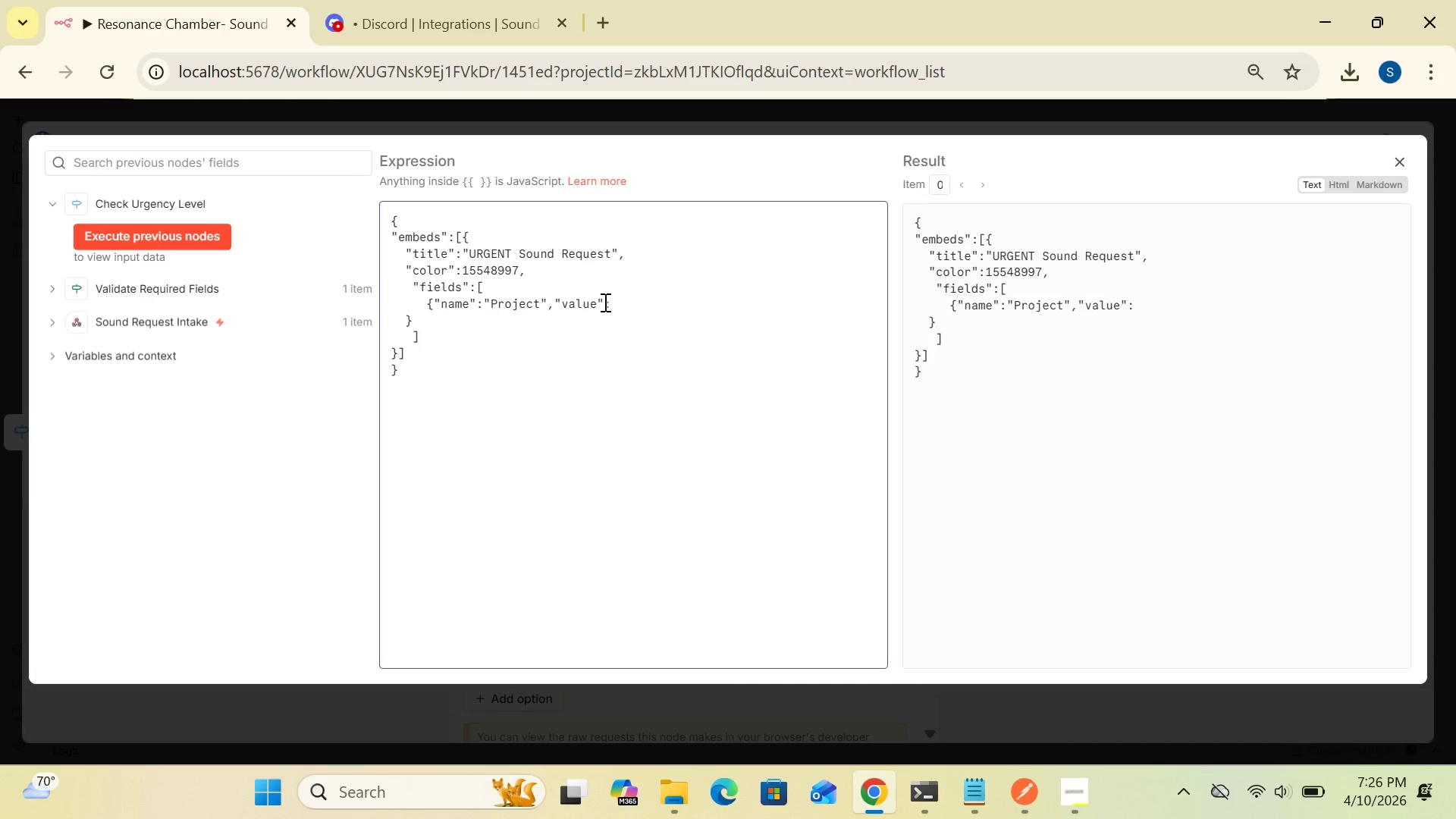 
key(Space)
 